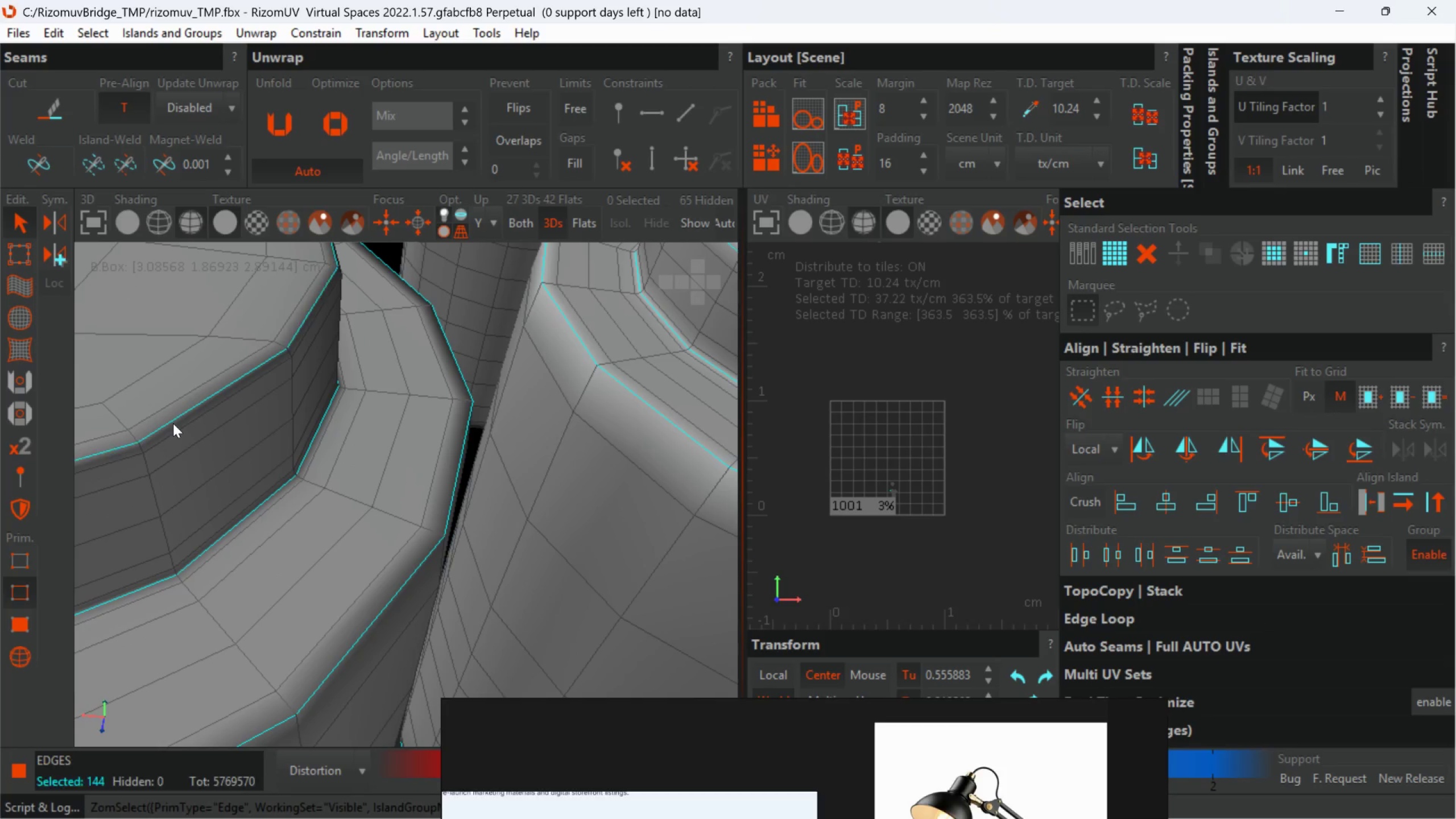 
hold_key(key=AltLeft, duration=0.66)
 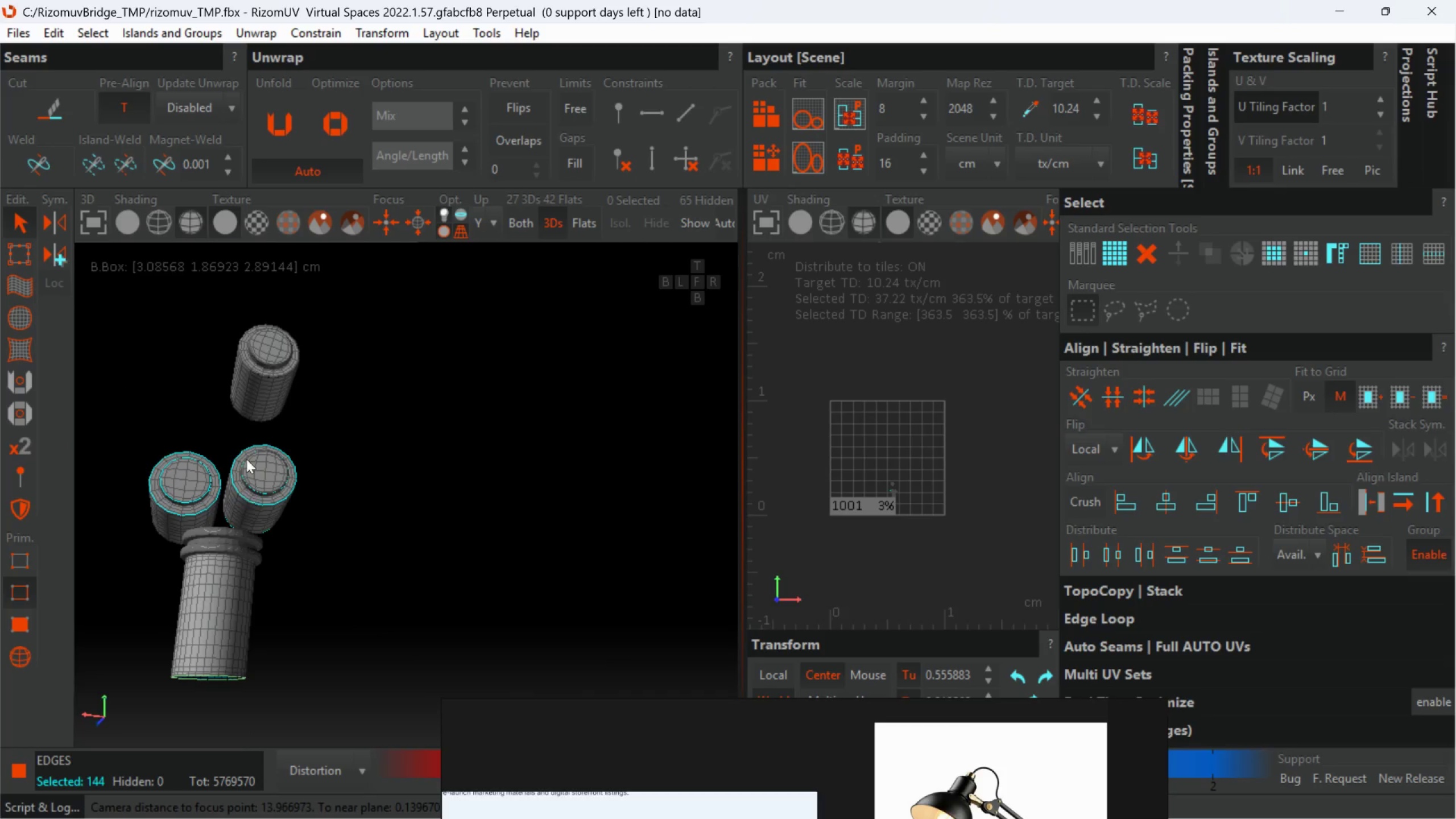 
scroll: coordinate [214, 514], scroll_direction: down, amount: 12.0
 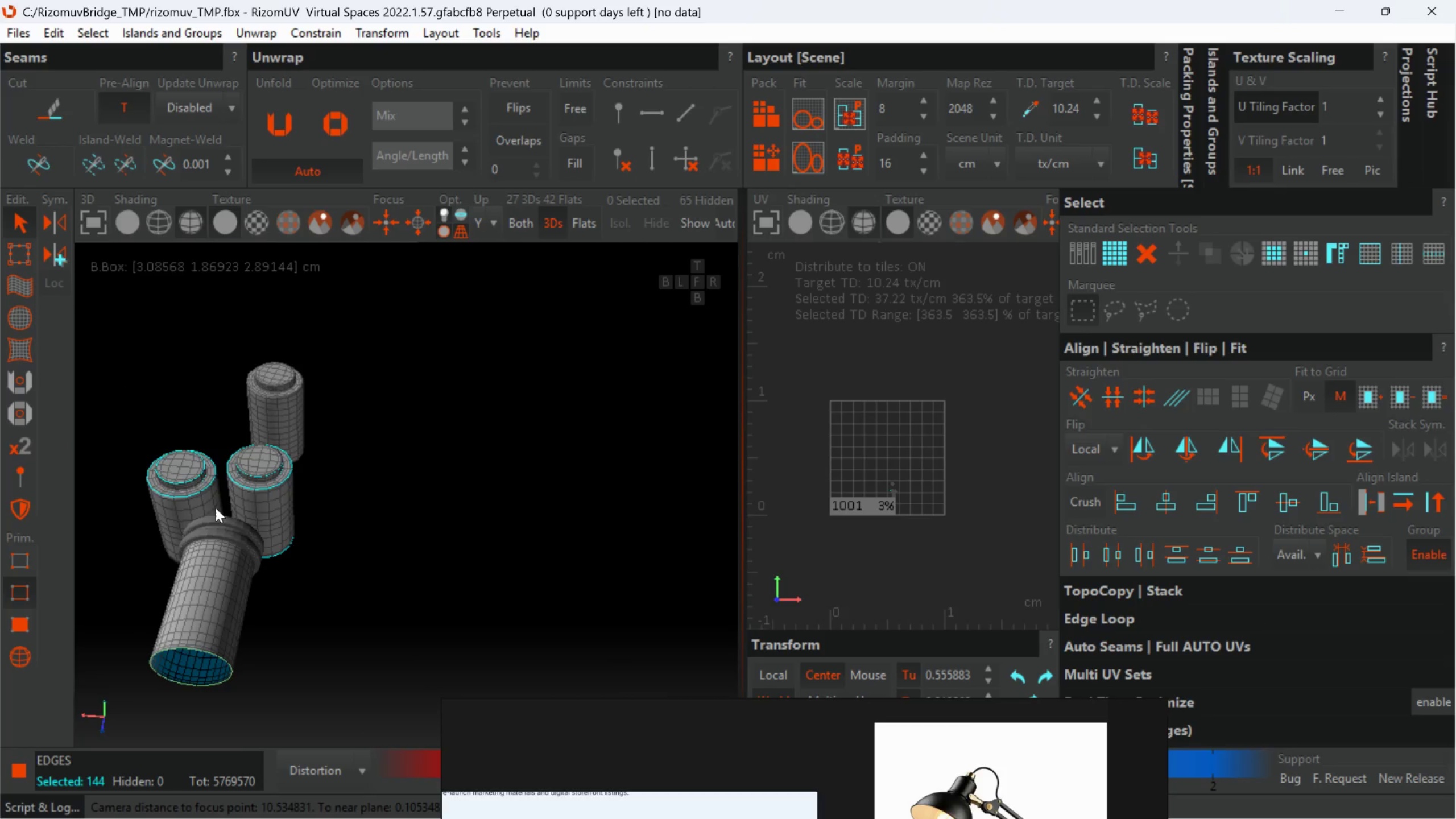 
key(Alt+AltLeft)
 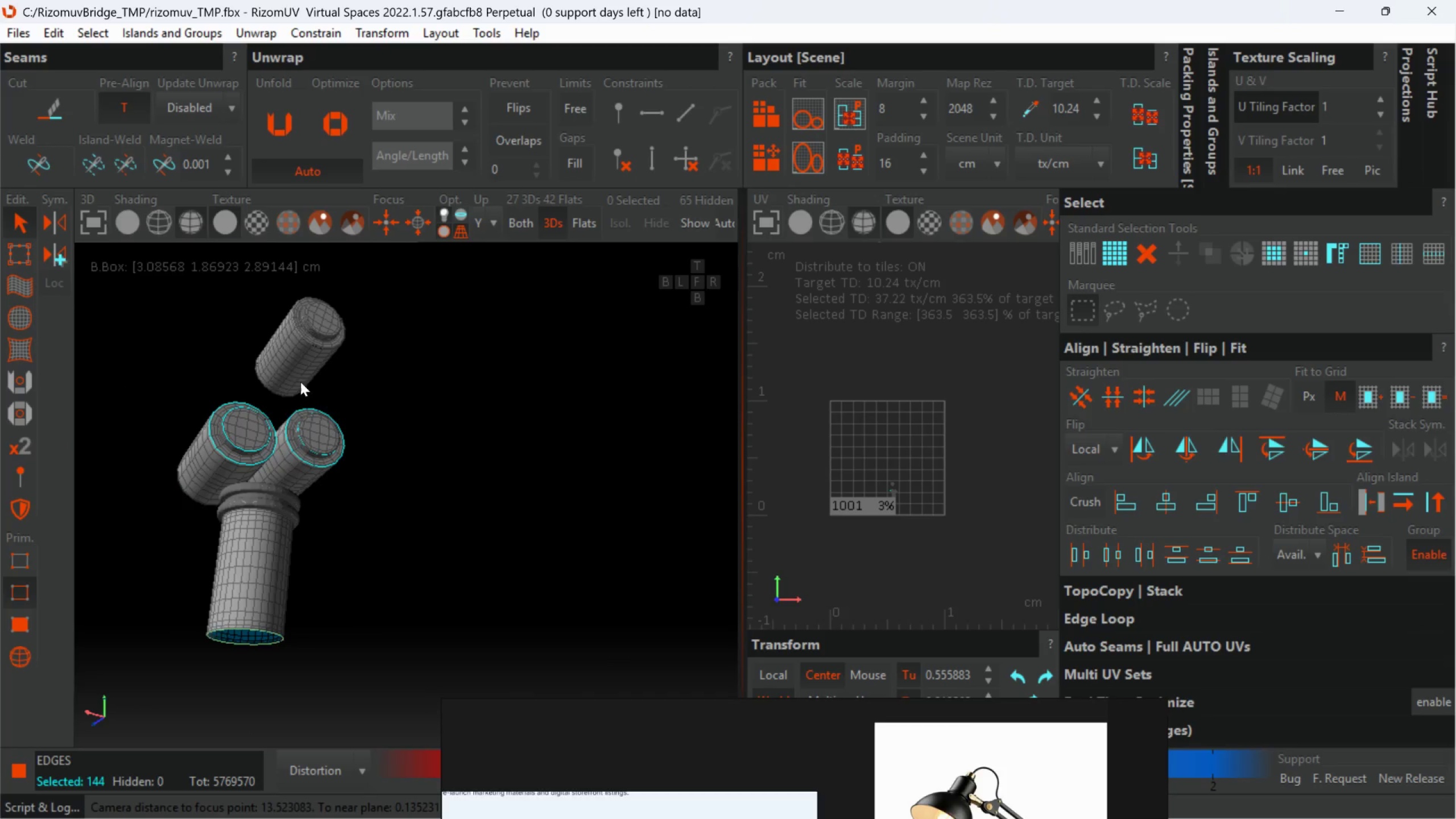 
scroll: coordinate [301, 349], scroll_direction: up, amount: 5.0
 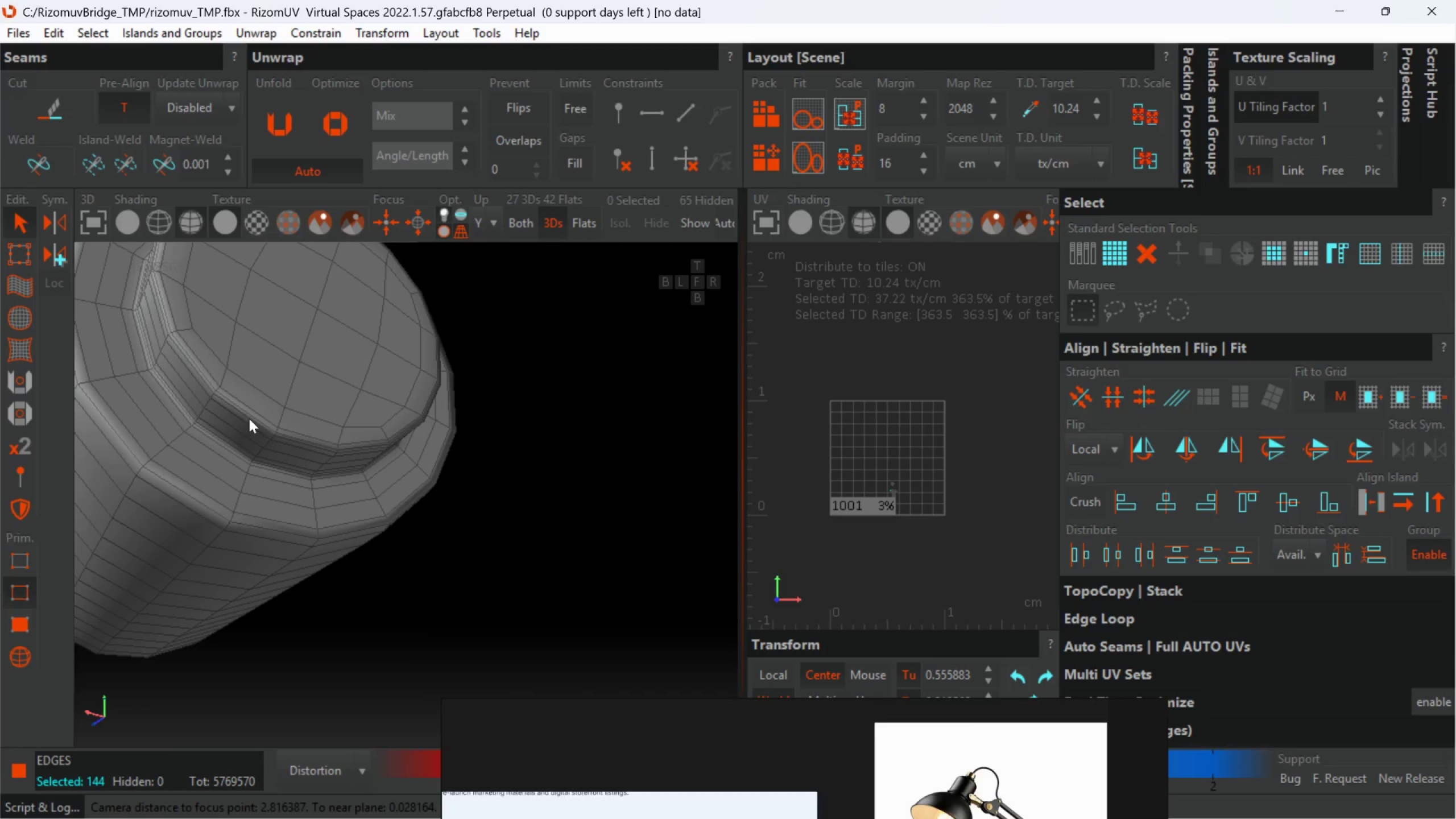 
hold_key(key=ControlLeft, duration=1.5)
 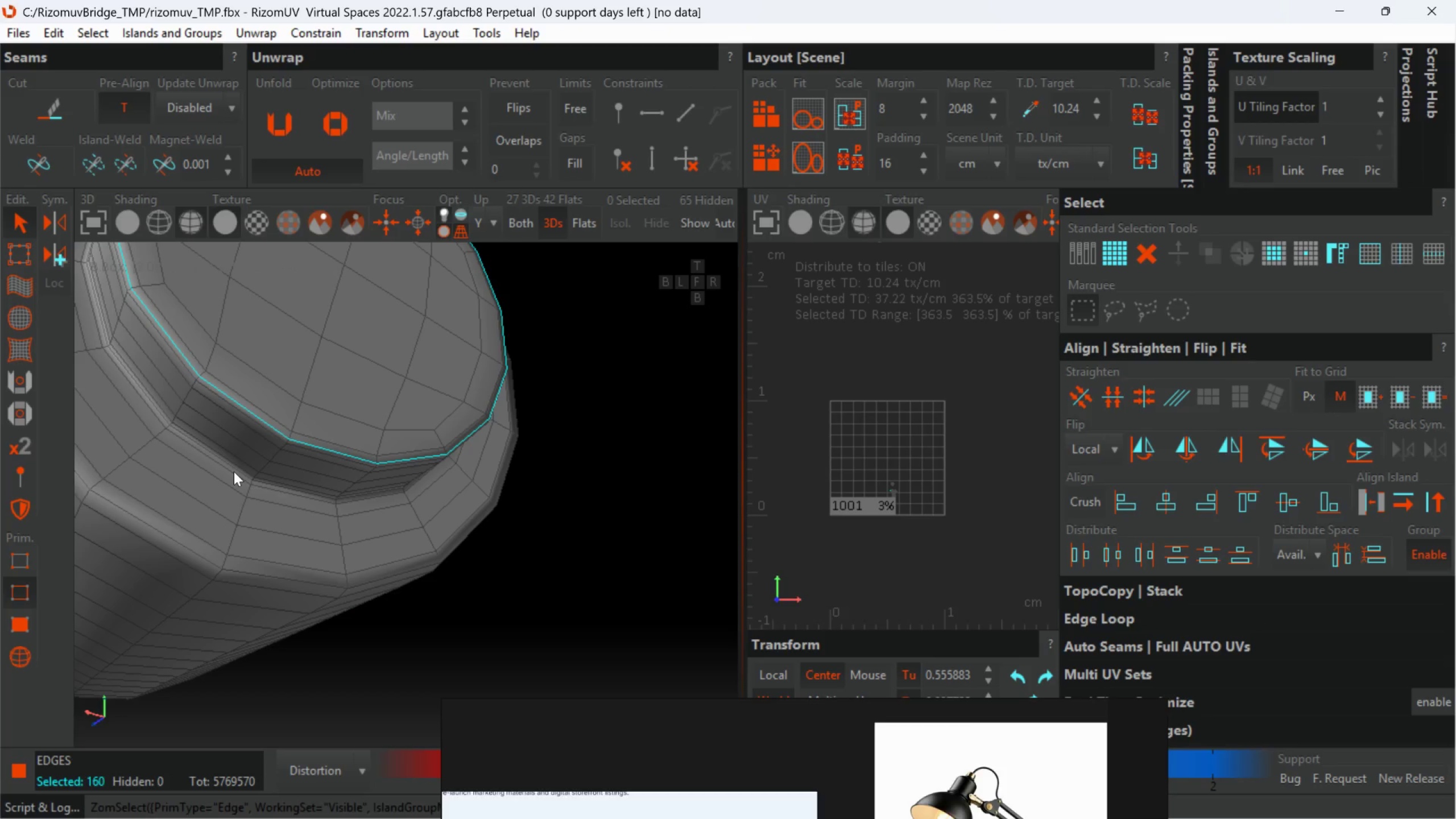 
scroll: coordinate [249, 419], scroll_direction: up, amount: 1.0
 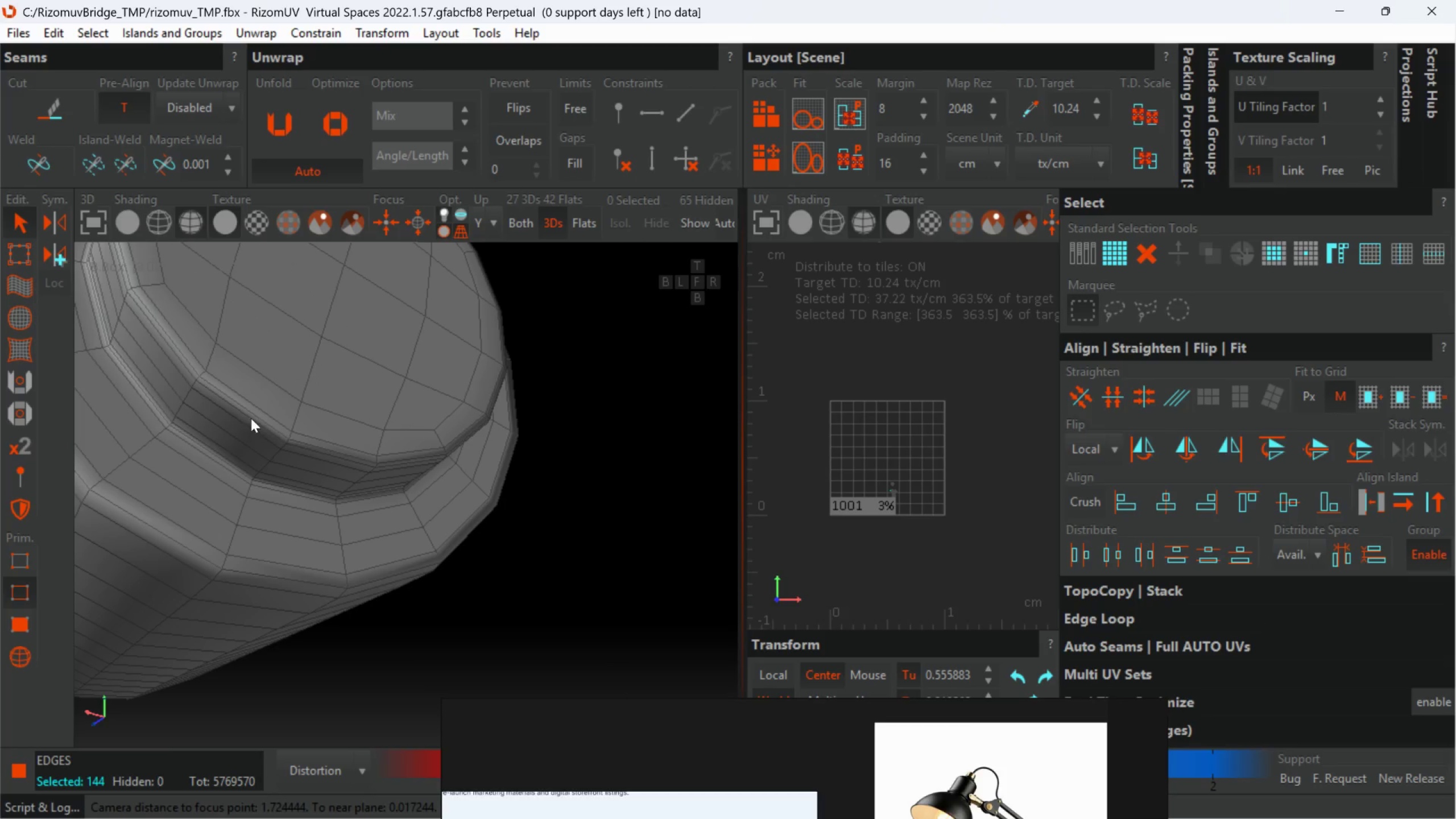 
left_click([254, 416])
 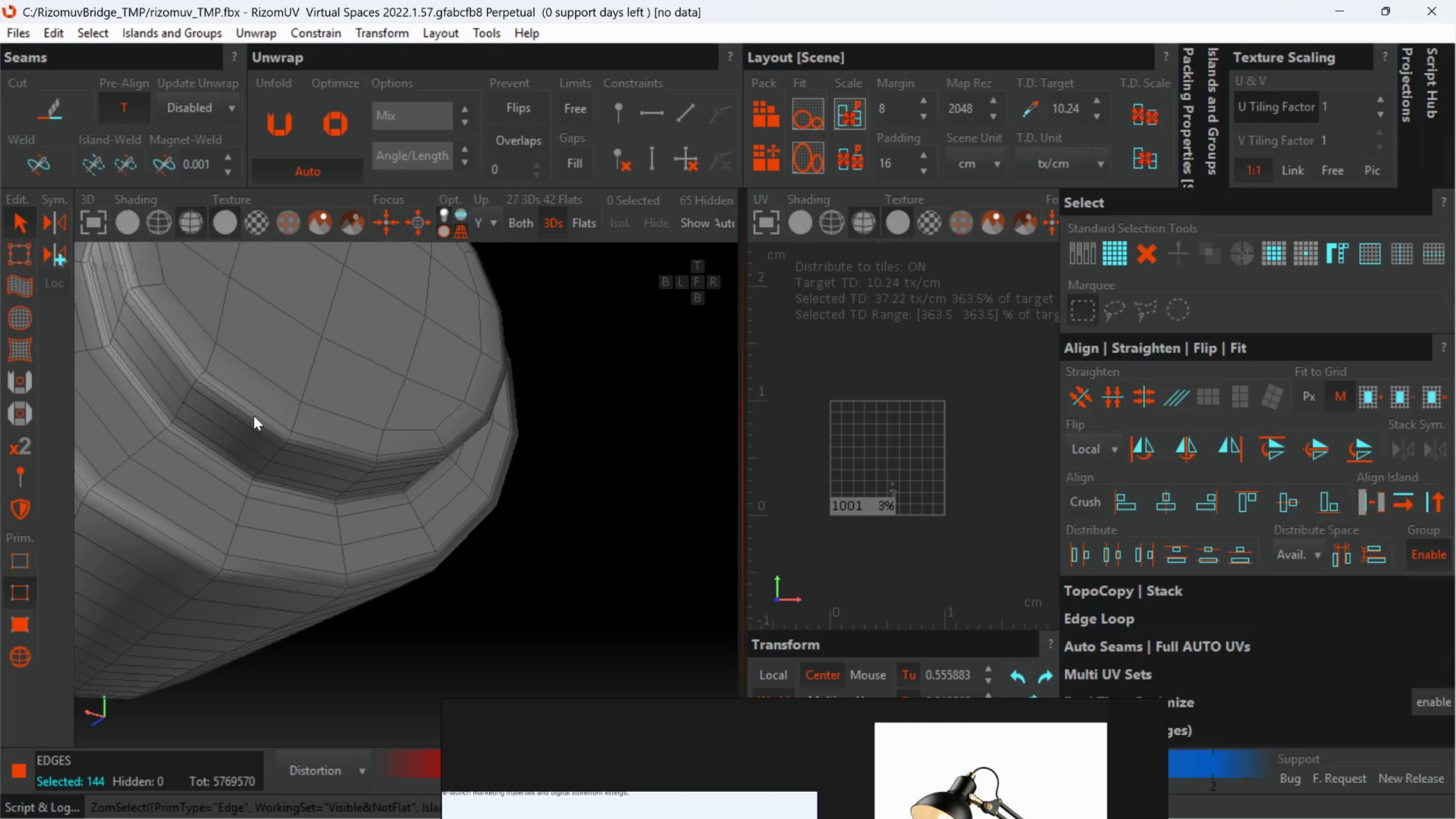 
double_click([254, 416])
 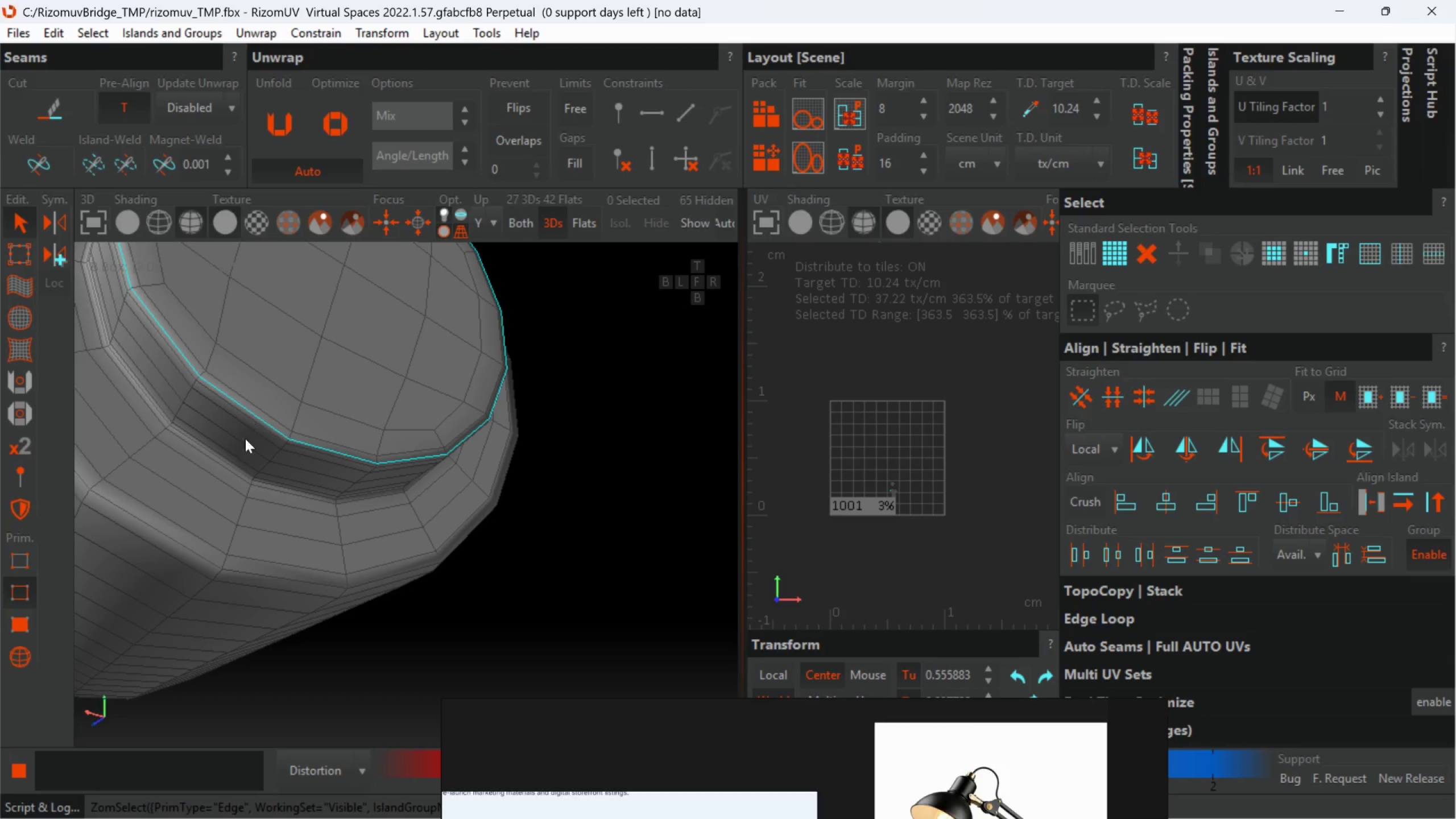 
hold_key(key=ControlLeft, duration=1.52)
left_click([234, 471])
 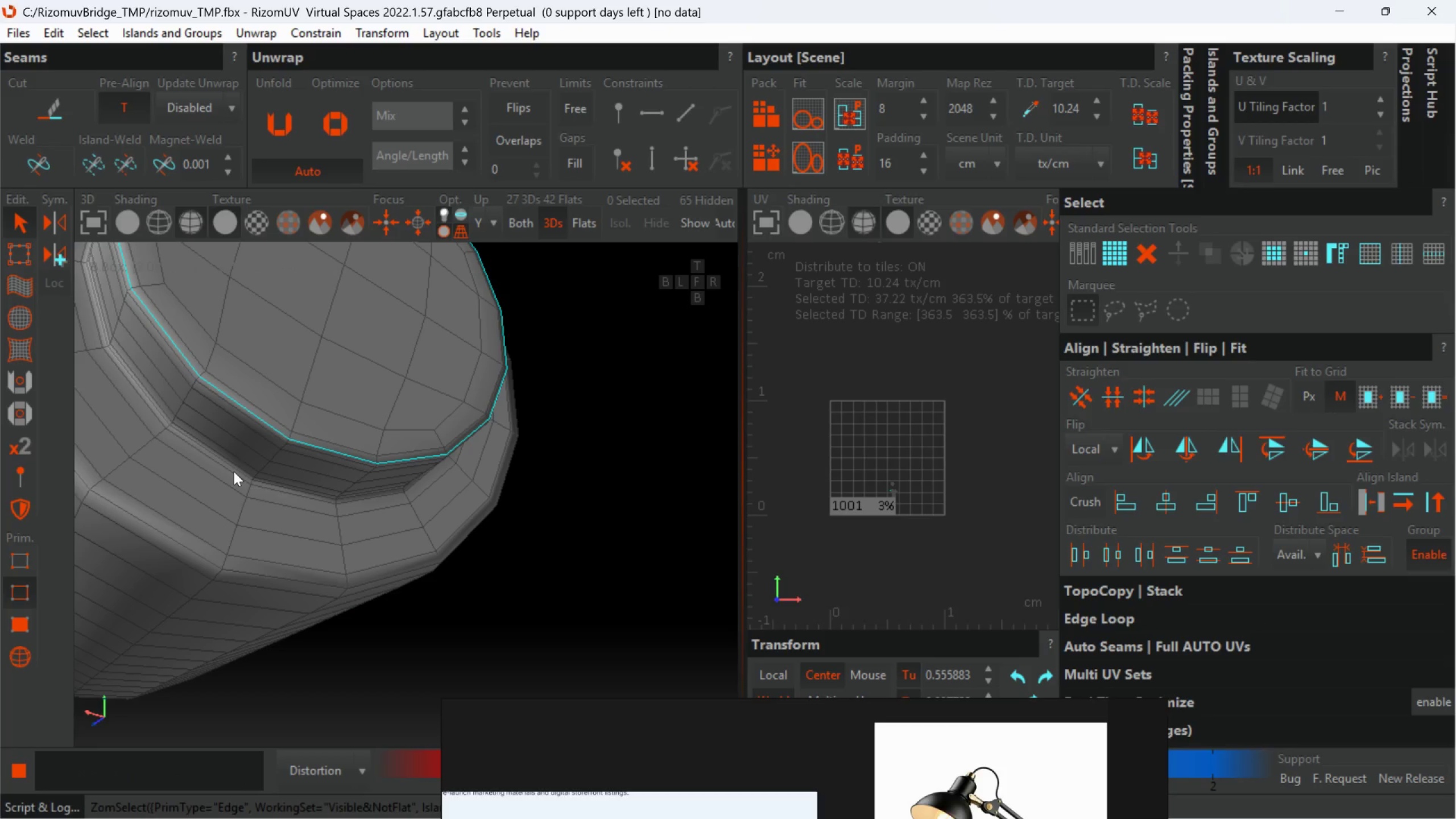 
double_click([234, 471])
 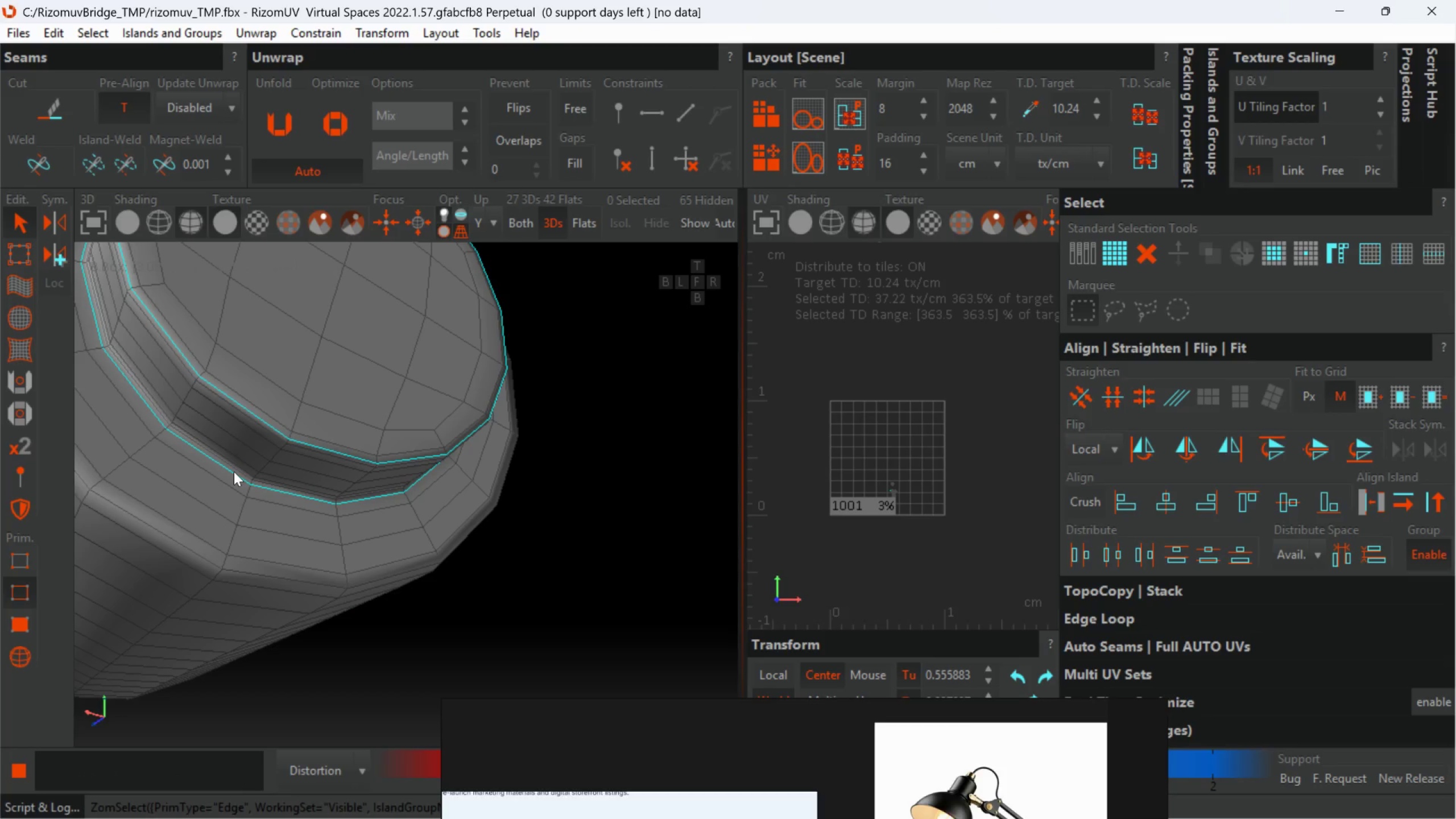 
key(Control+ControlLeft)
 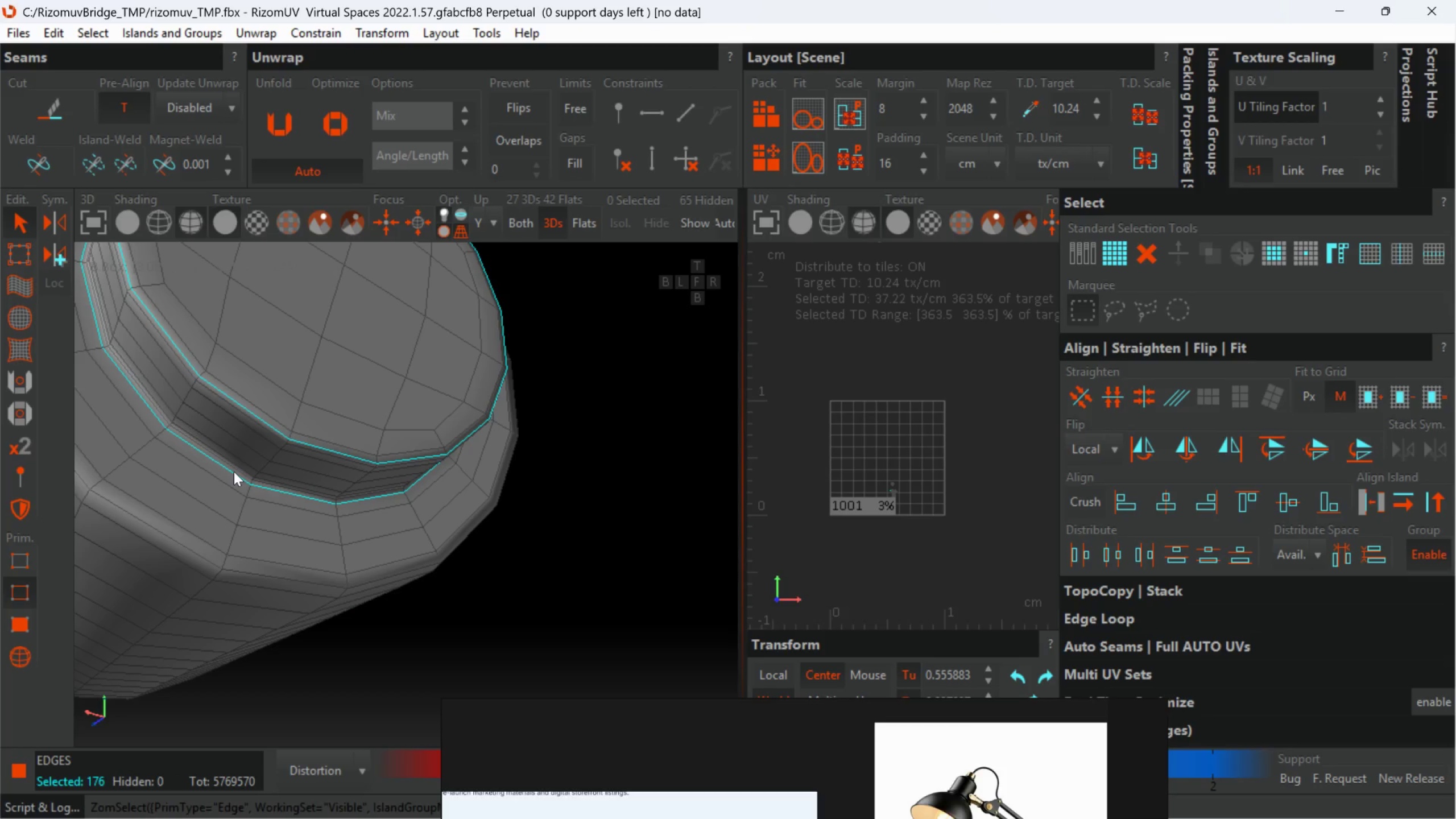 
hold_key(key=ControlLeft, duration=1.42)
 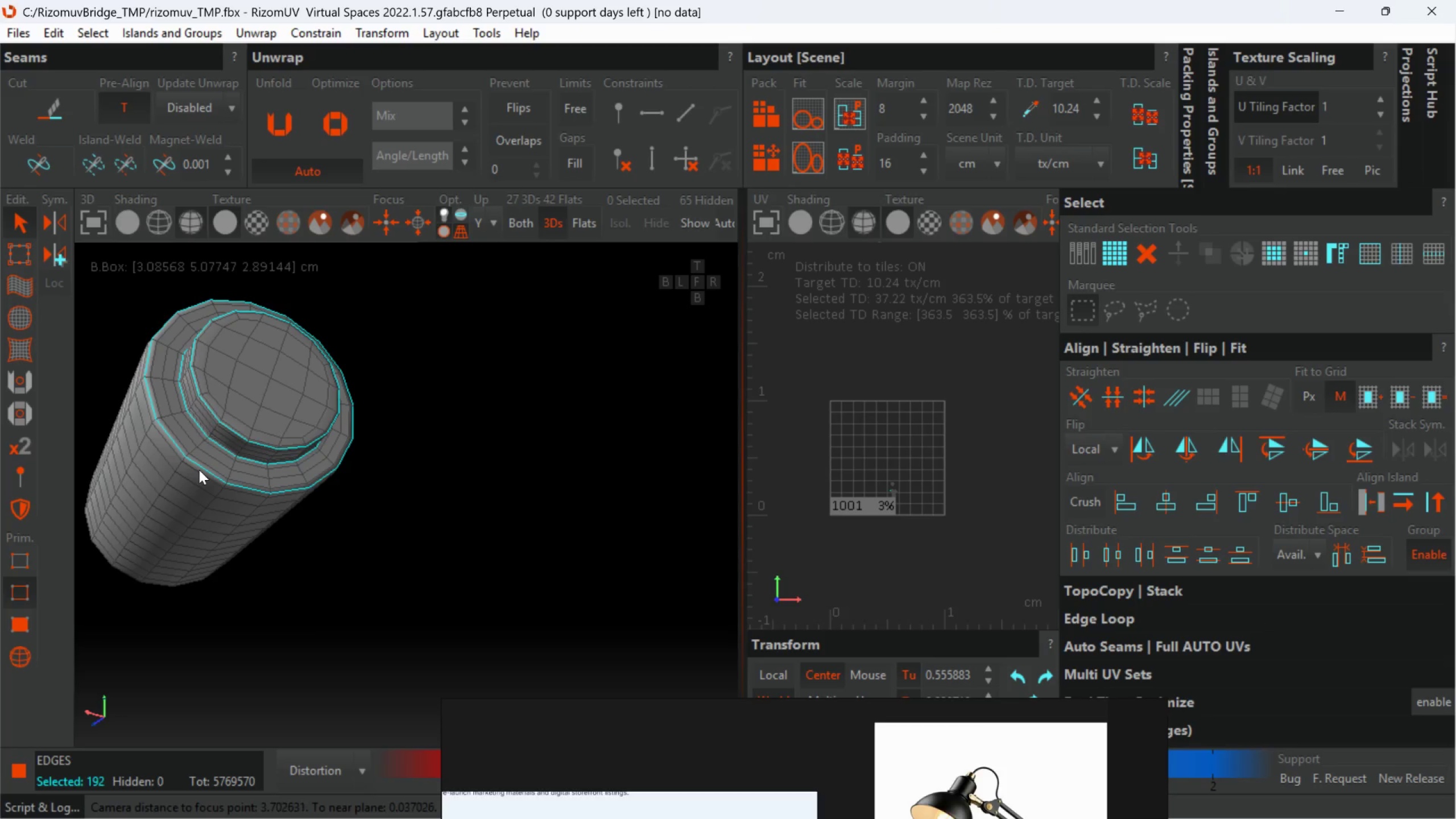 
scroll: coordinate [170, 519], scroll_direction: none, amount: 0.0
 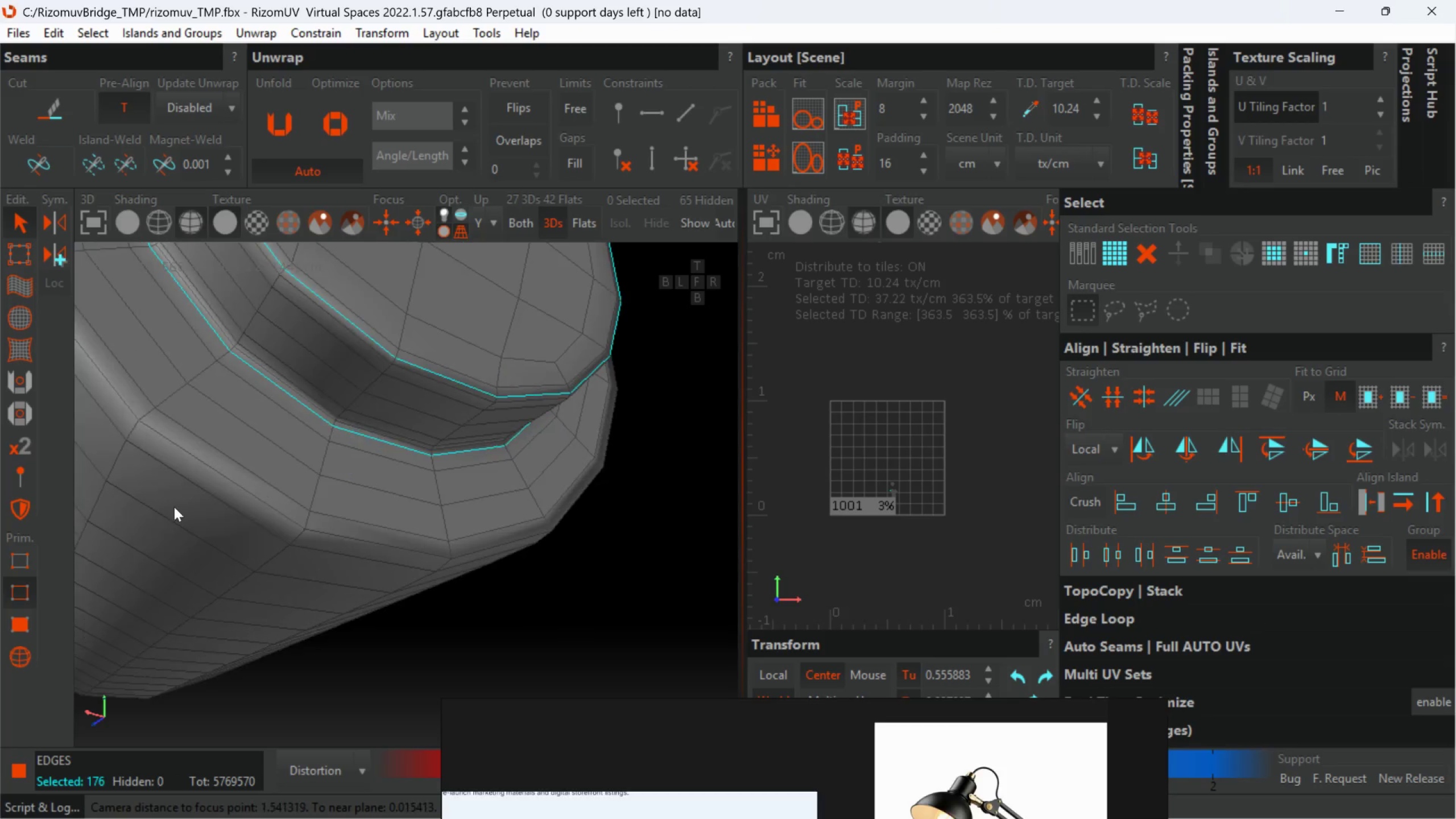 
left_click([200, 467])
 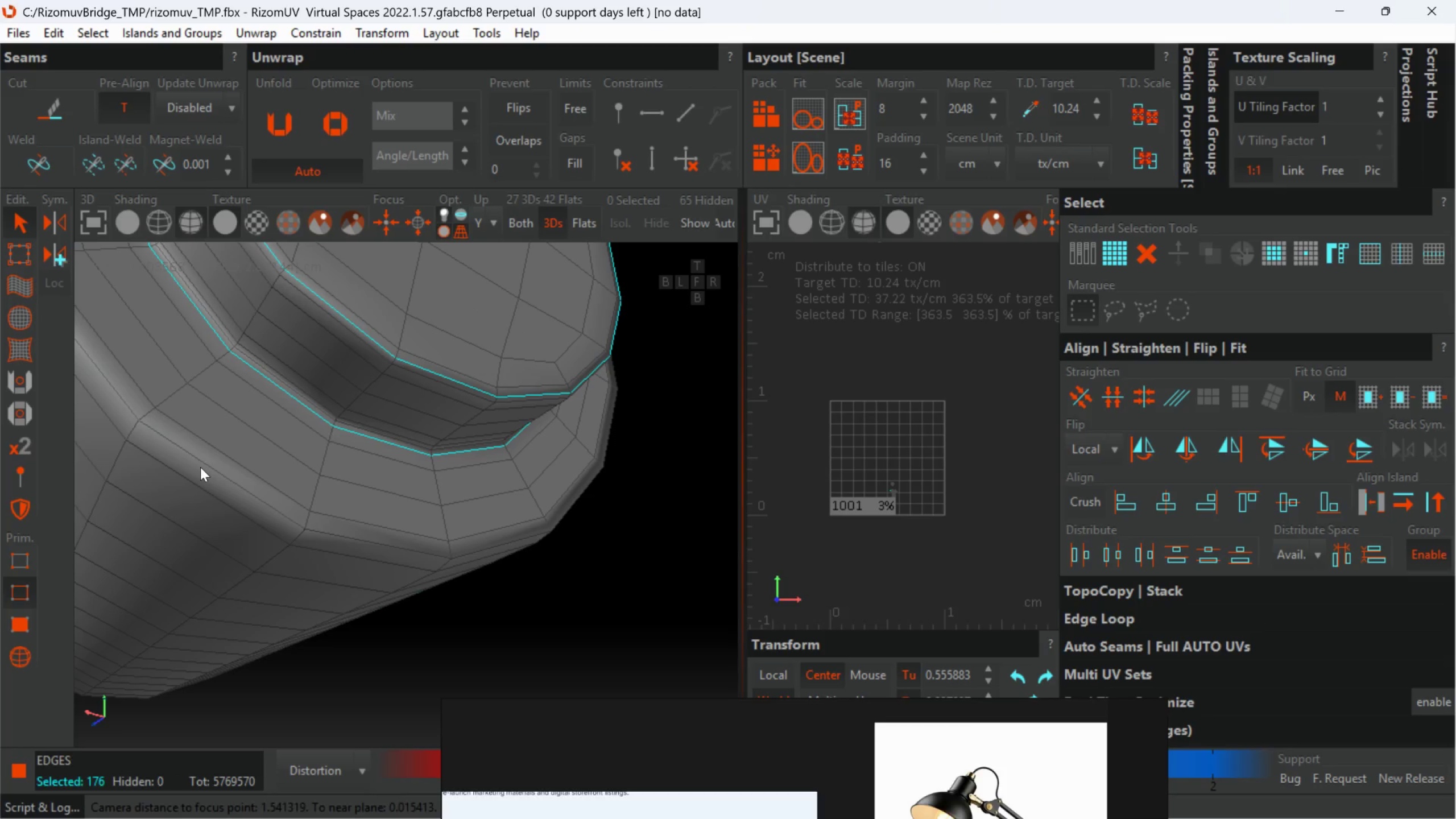 
double_click([200, 467])
 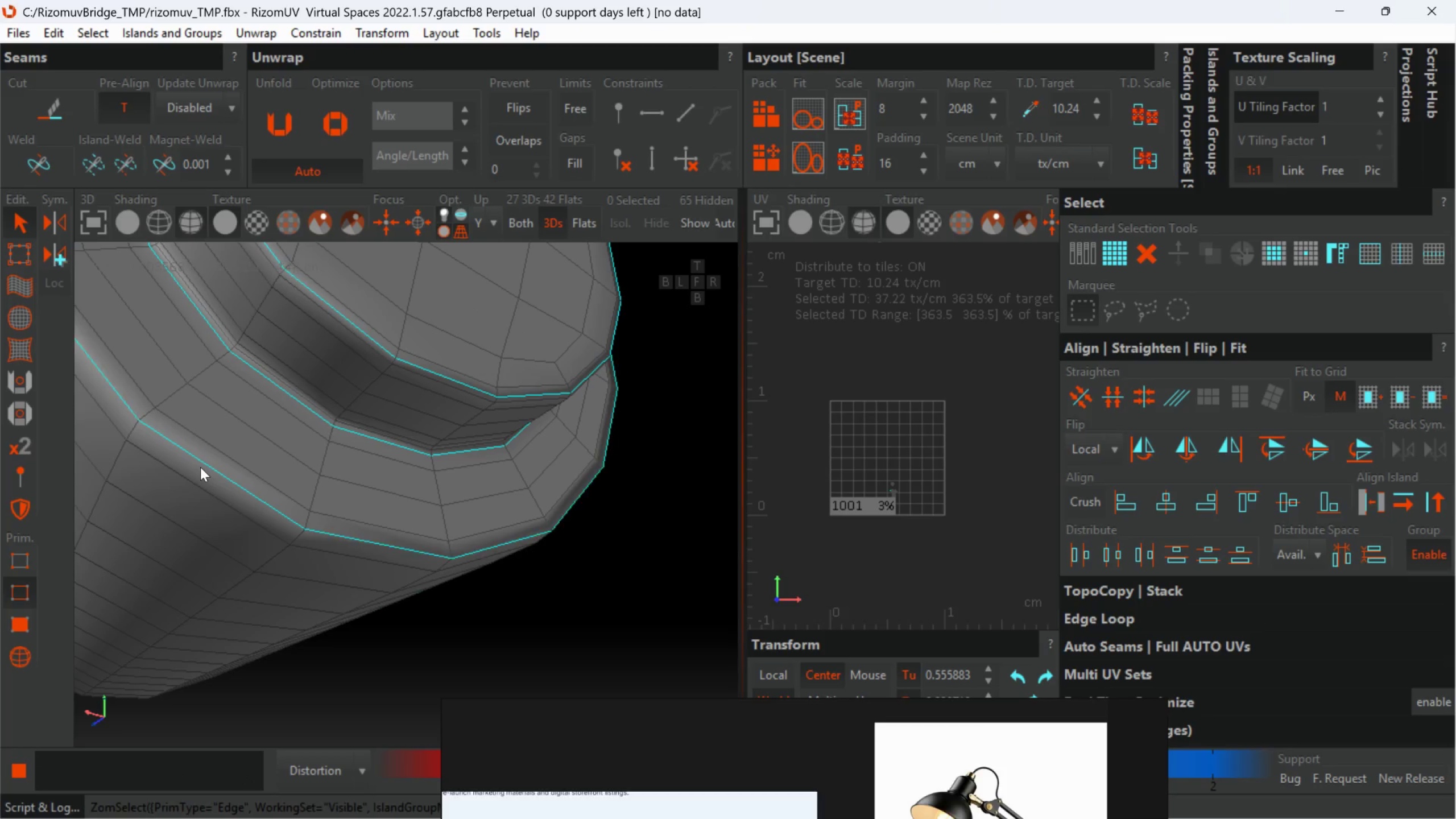 
hold_key(key=AltLeft, duration=0.58)
 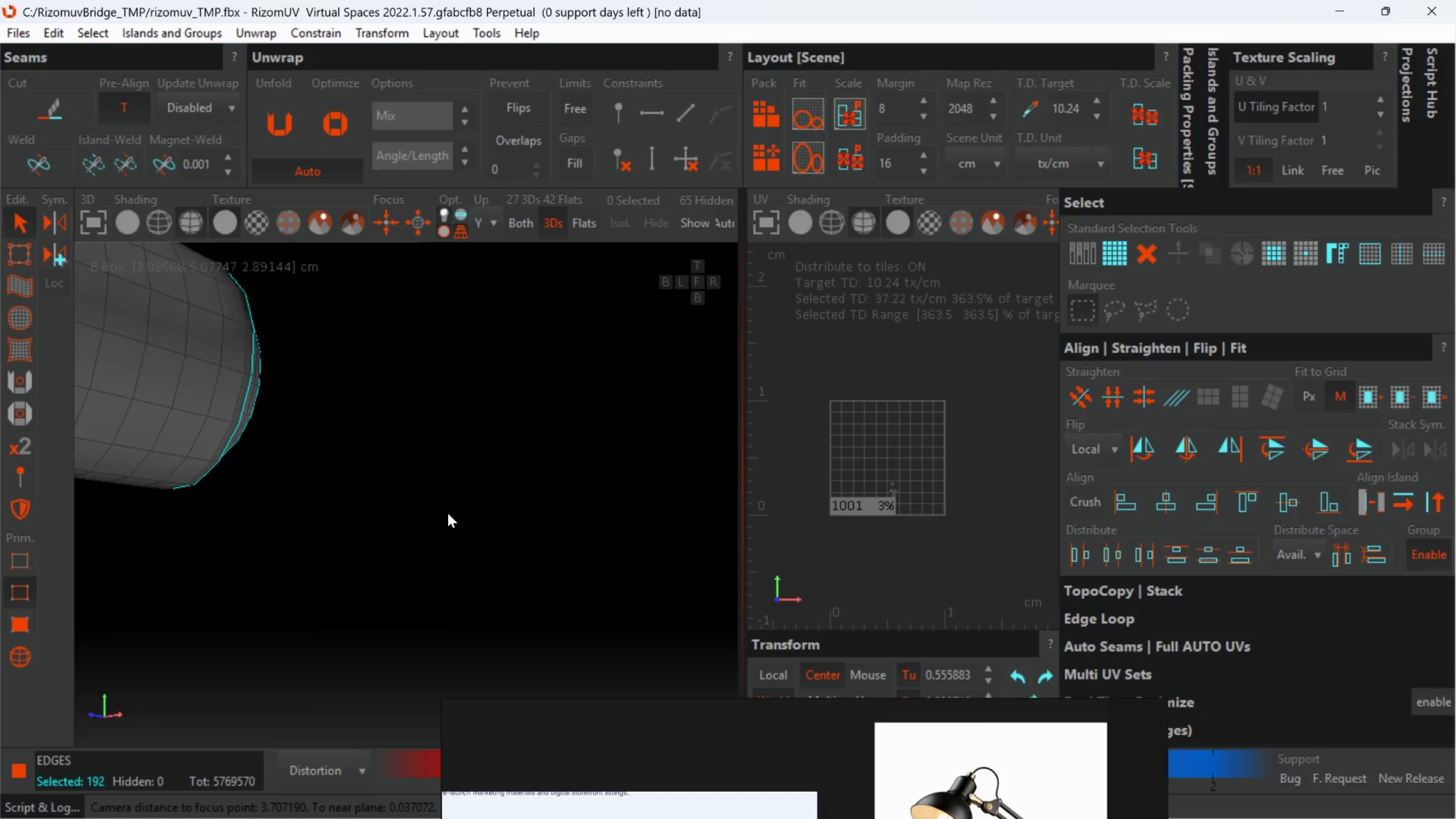 
scroll: coordinate [456, 515], scroll_direction: down, amount: 9.0
 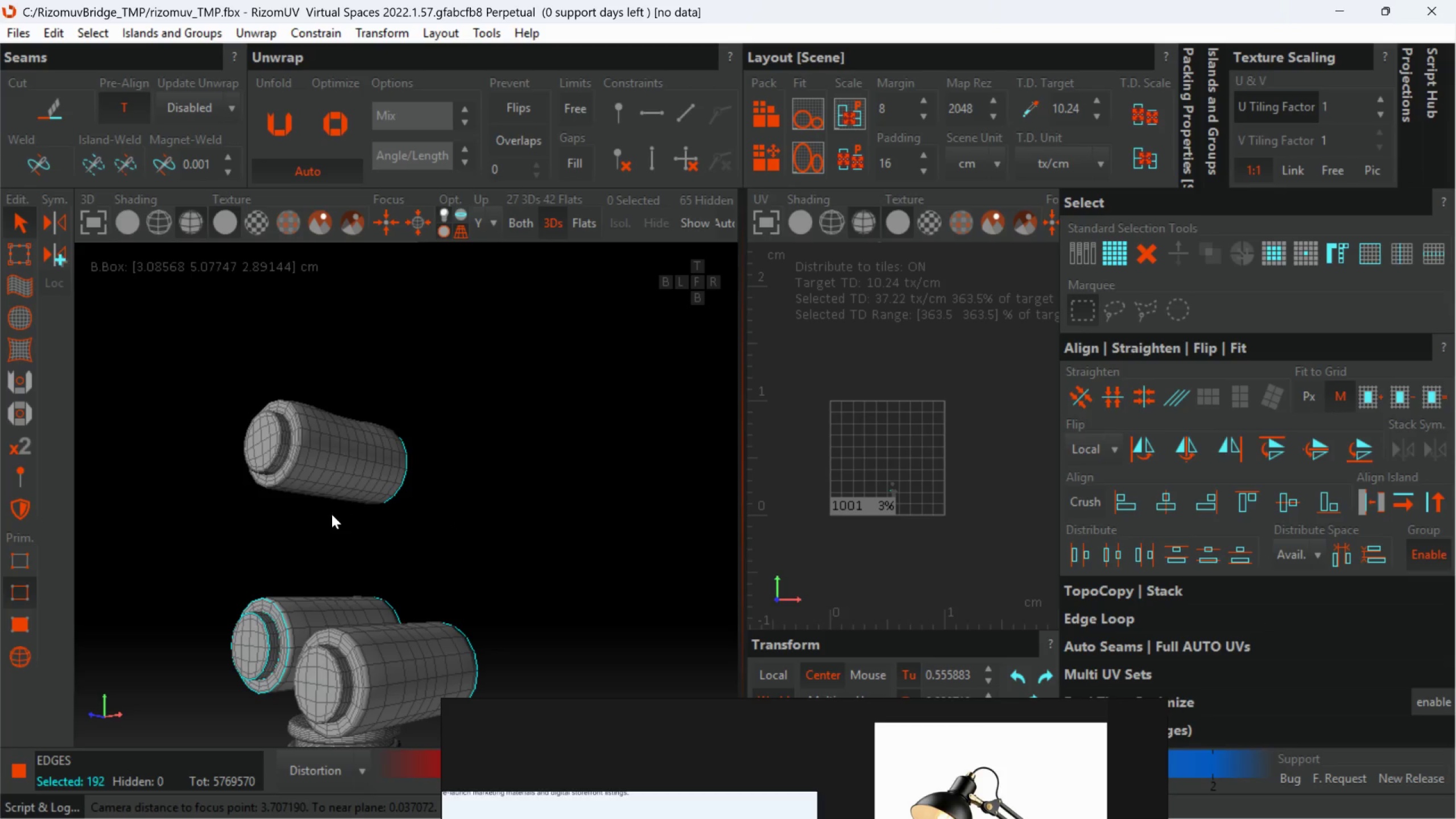 
hold_key(key=ControlLeft, duration=1.5)
 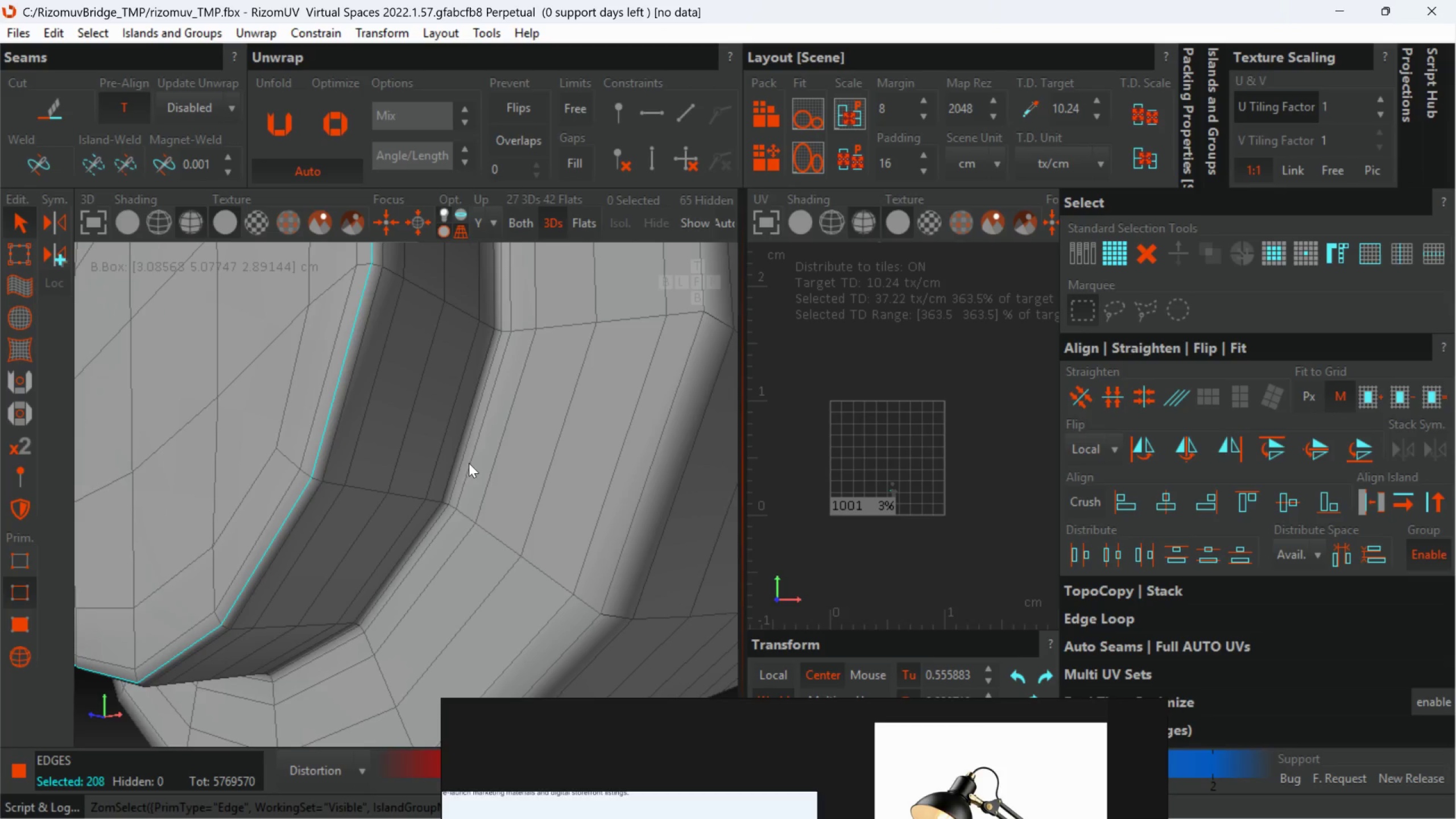 
scroll: coordinate [321, 415], scroll_direction: up, amount: 7.0
 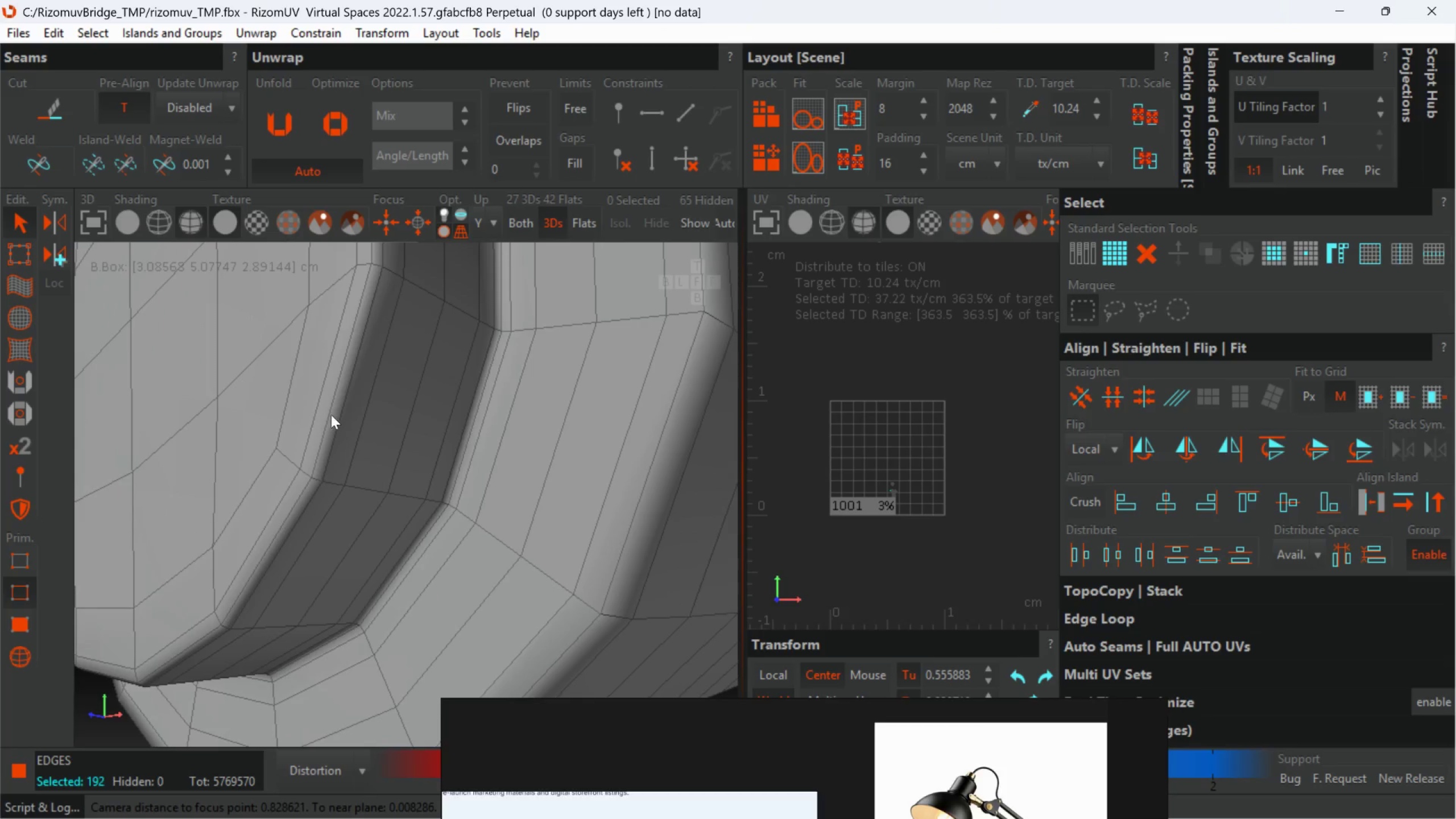 
left_click([333, 415])
 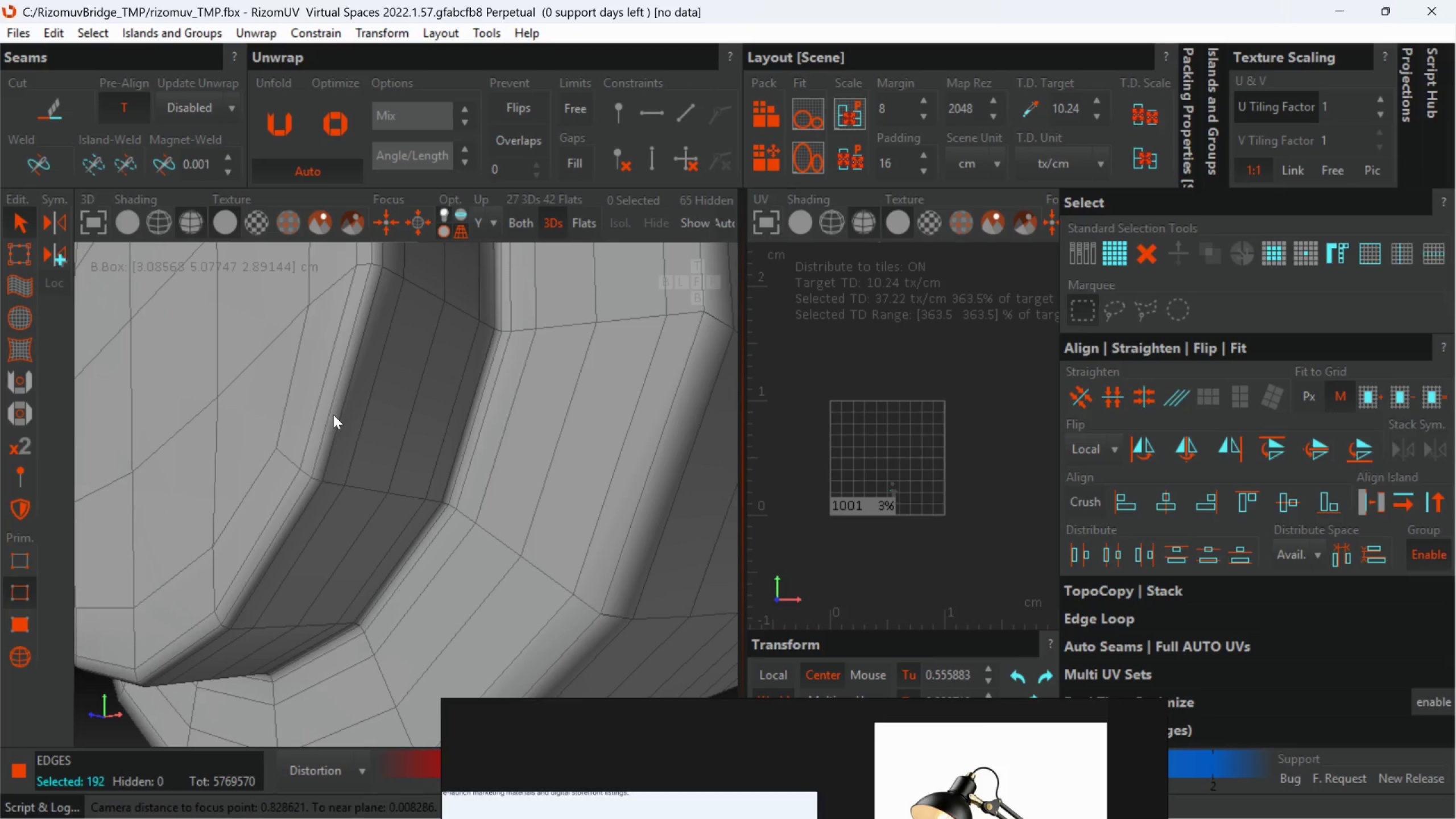 
double_click([333, 415])
 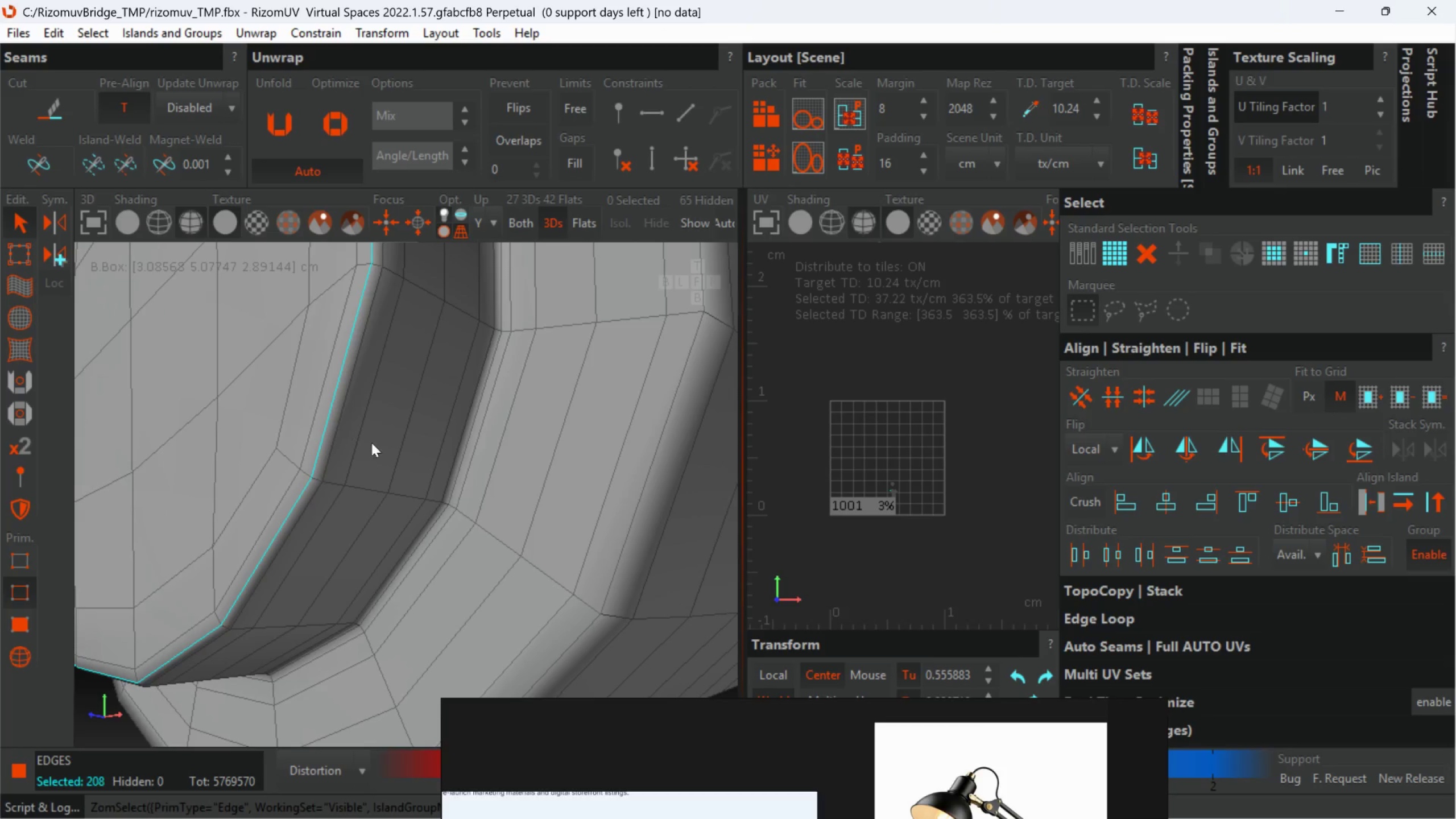 
hold_key(key=ControlLeft, duration=1.51)
left_click([462, 460])
 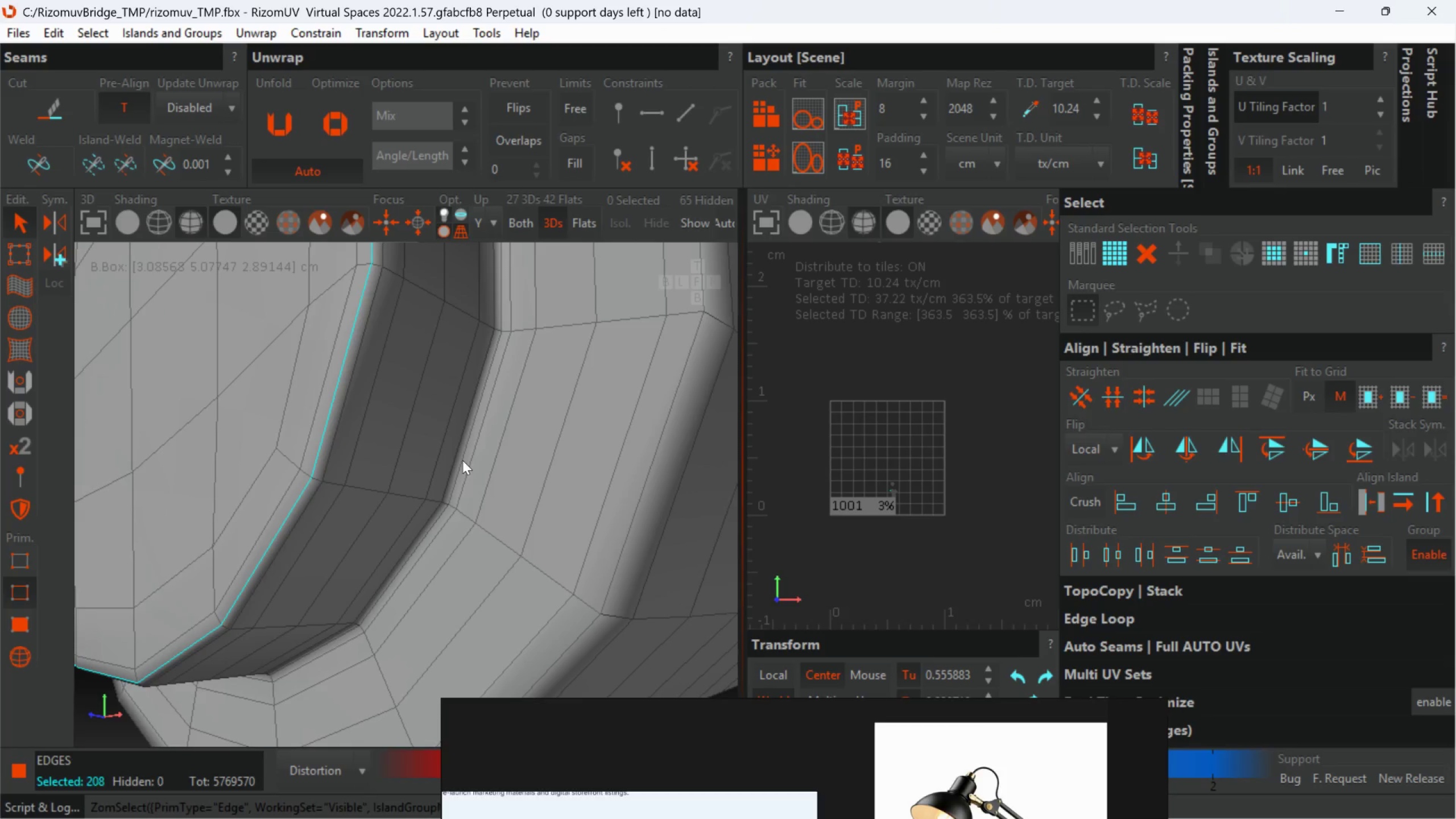 
double_click([462, 460])
 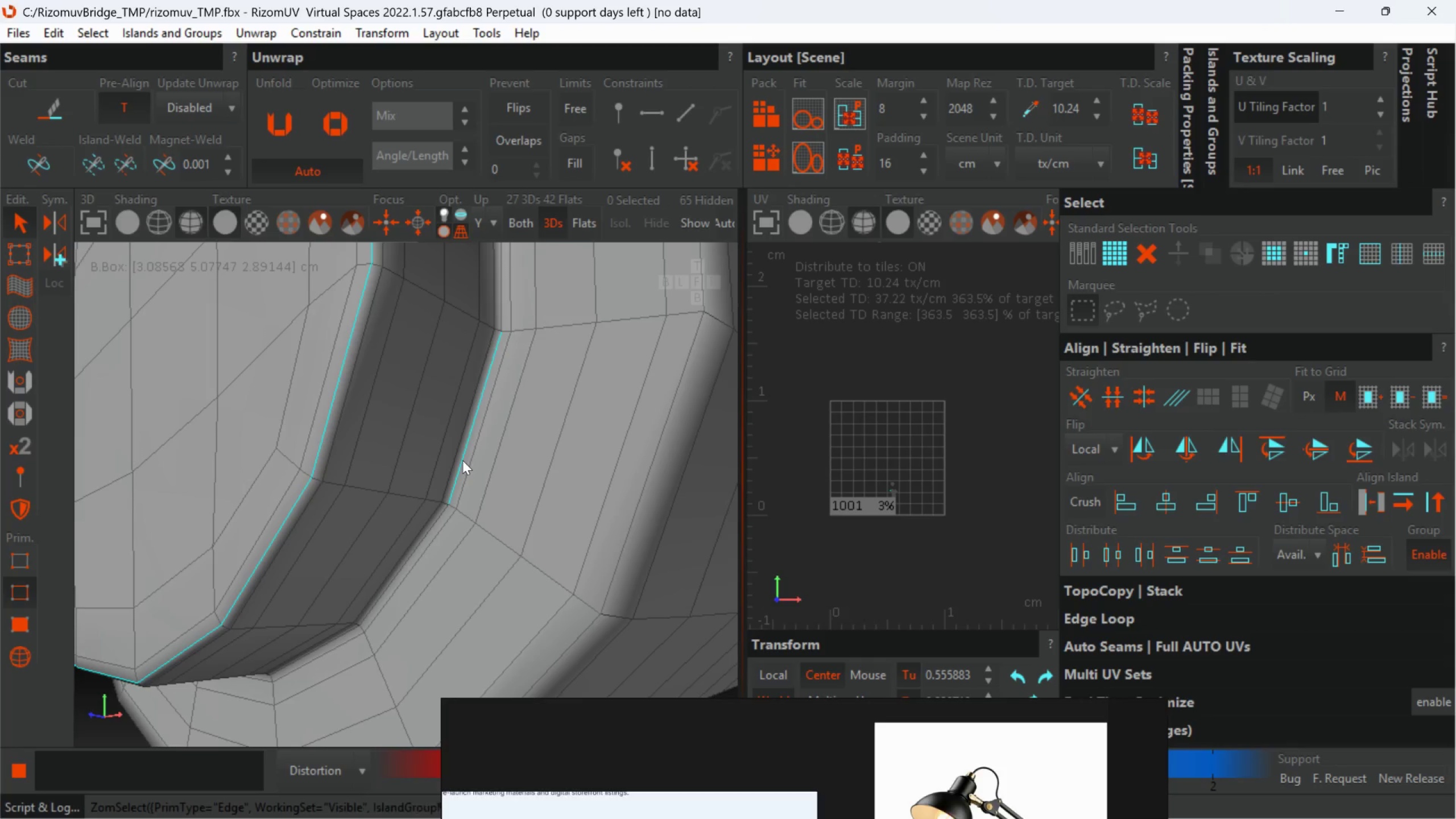 
key(Control+ControlLeft)
 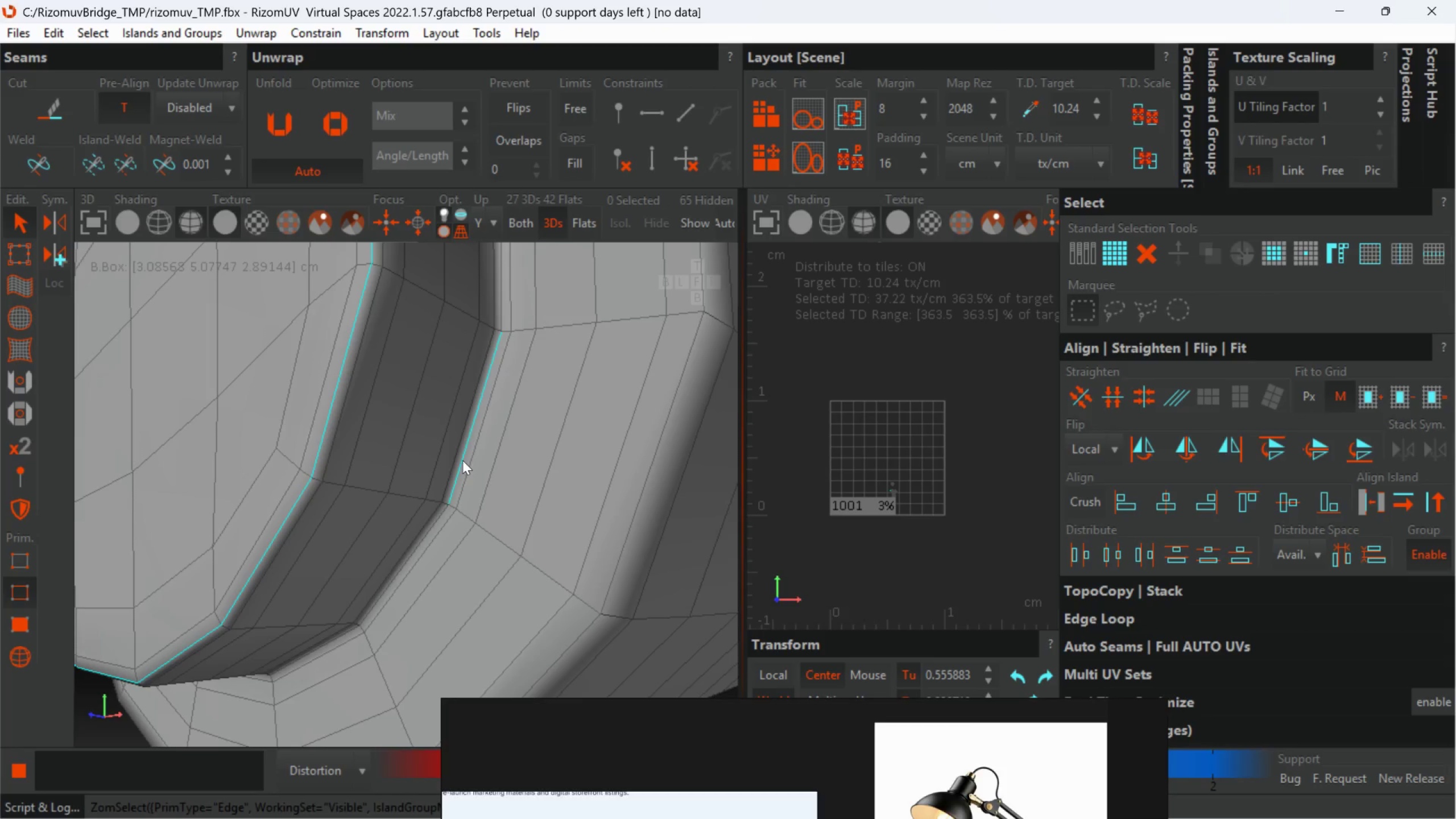 
key(Control+ControlLeft)
 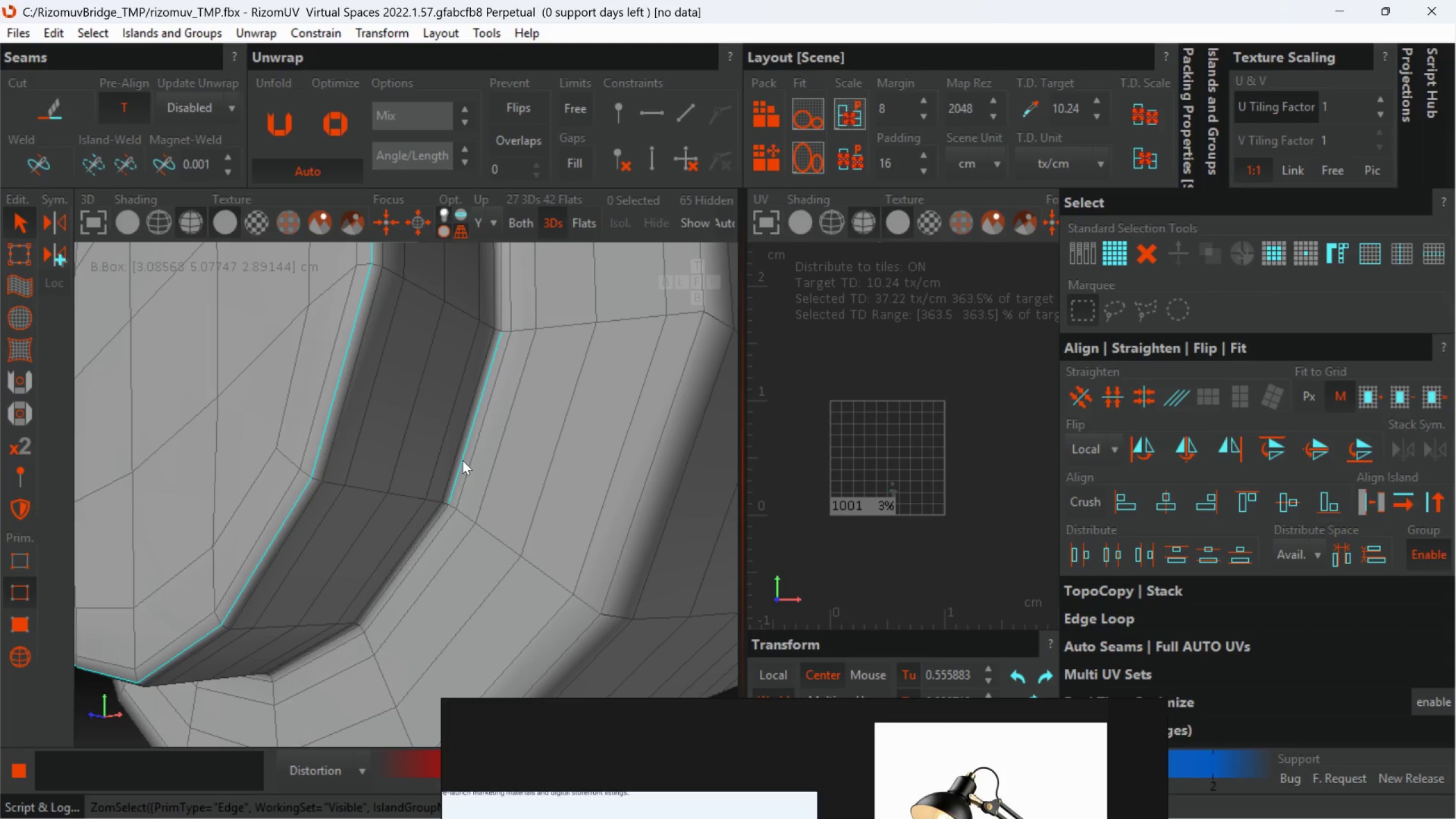 
key(Control+ControlLeft)
 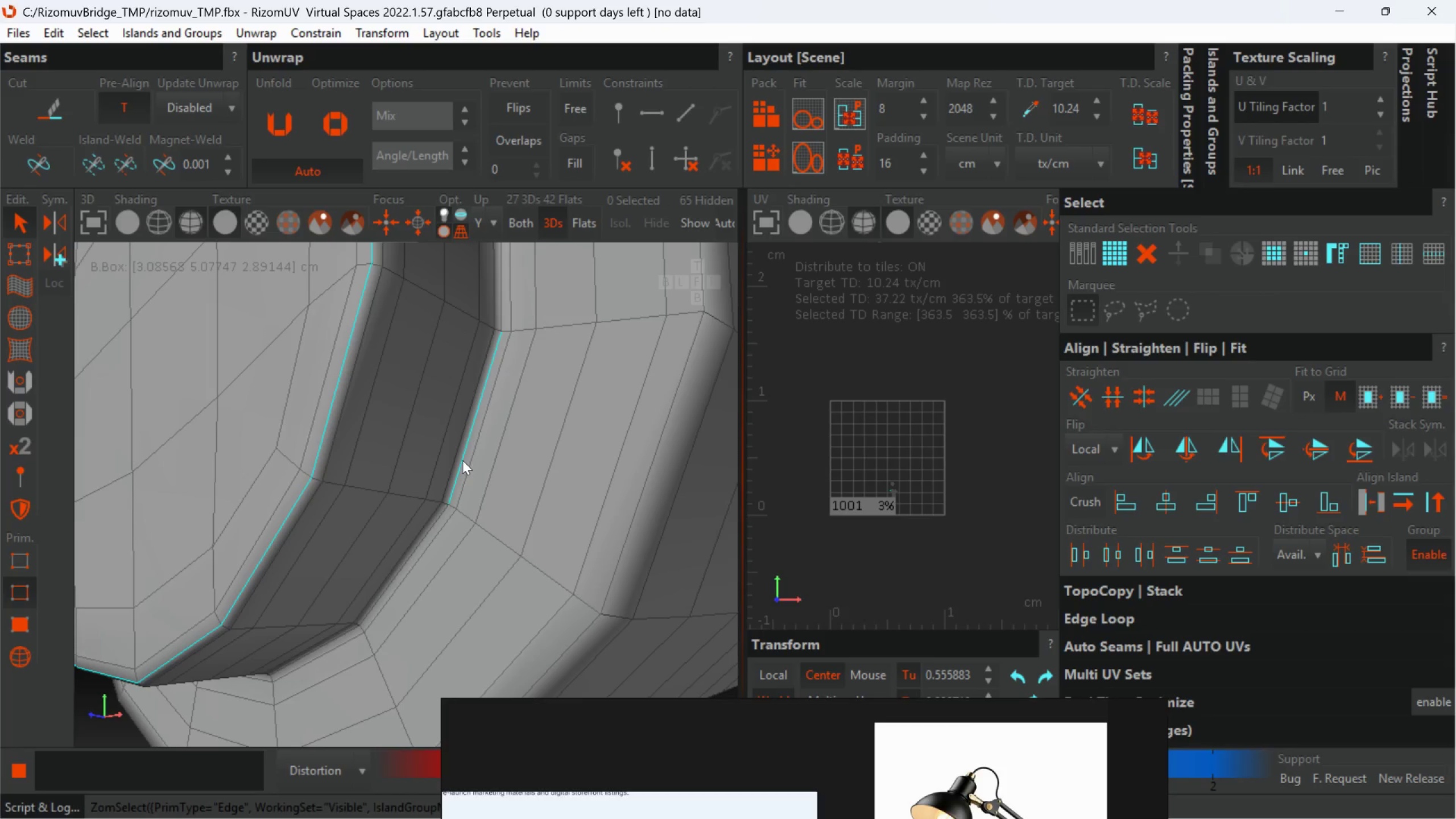 
key(Control+ControlLeft)
 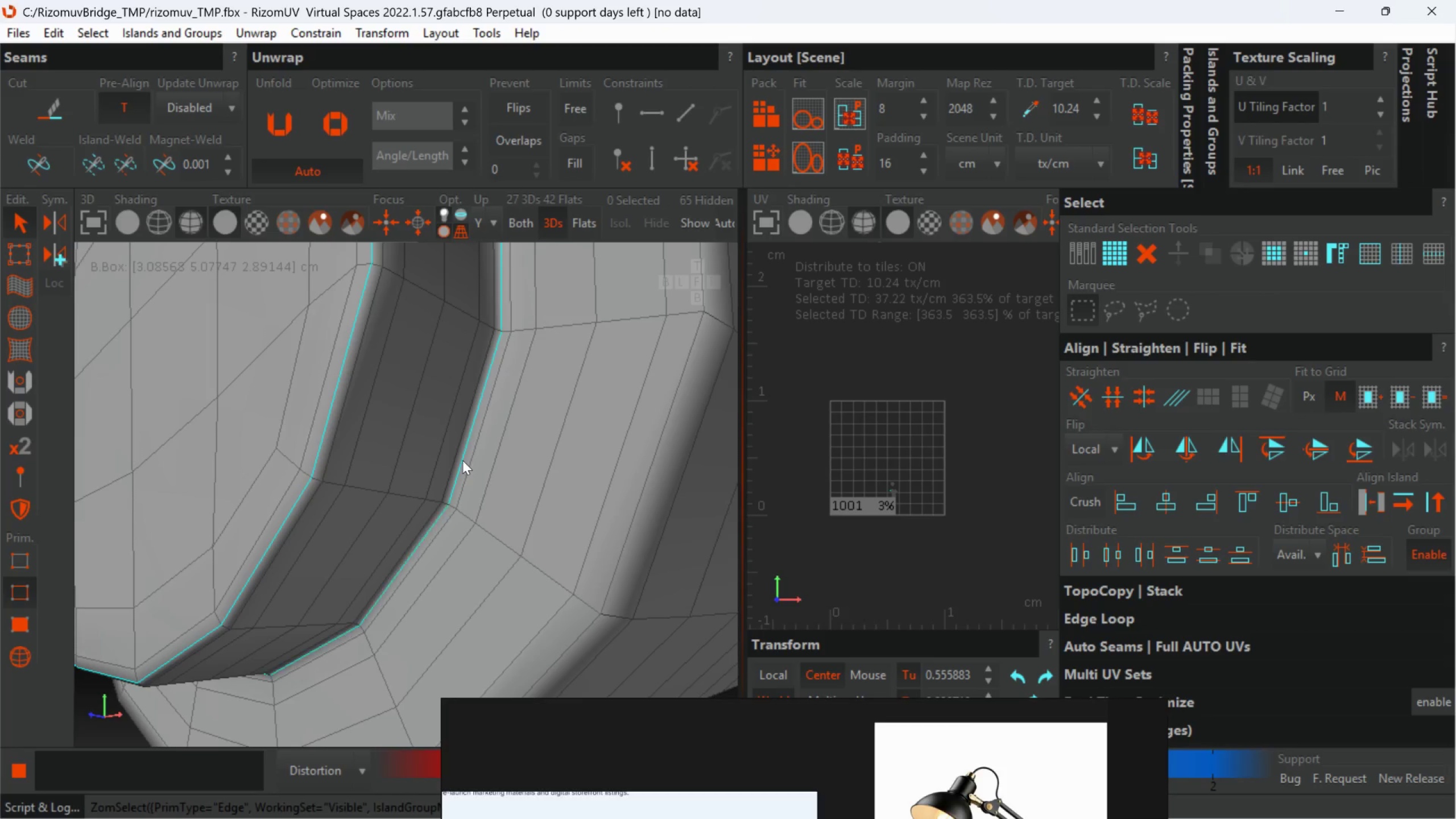 
key(Control+ControlLeft)
 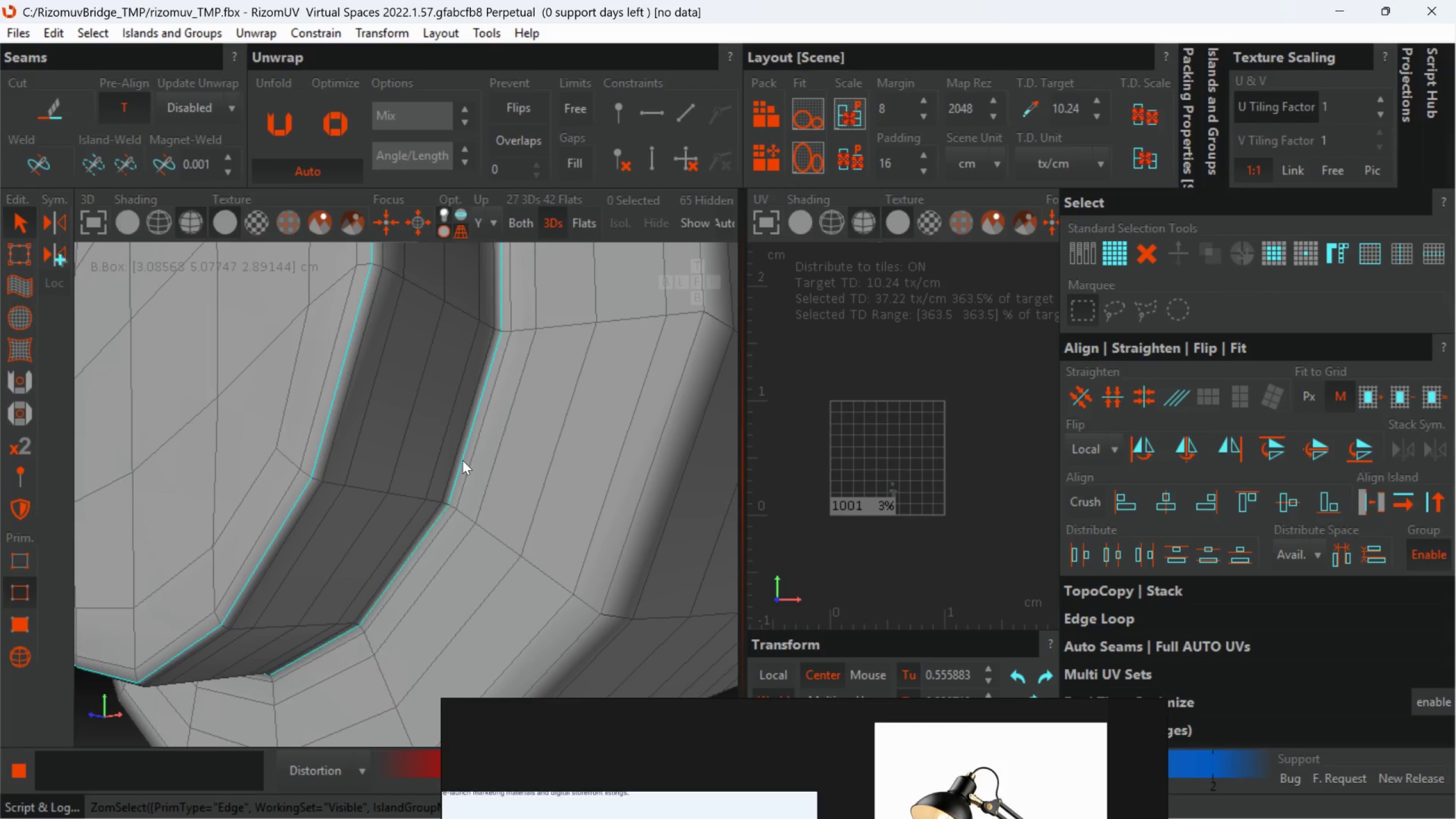 
key(Control+ControlLeft)
 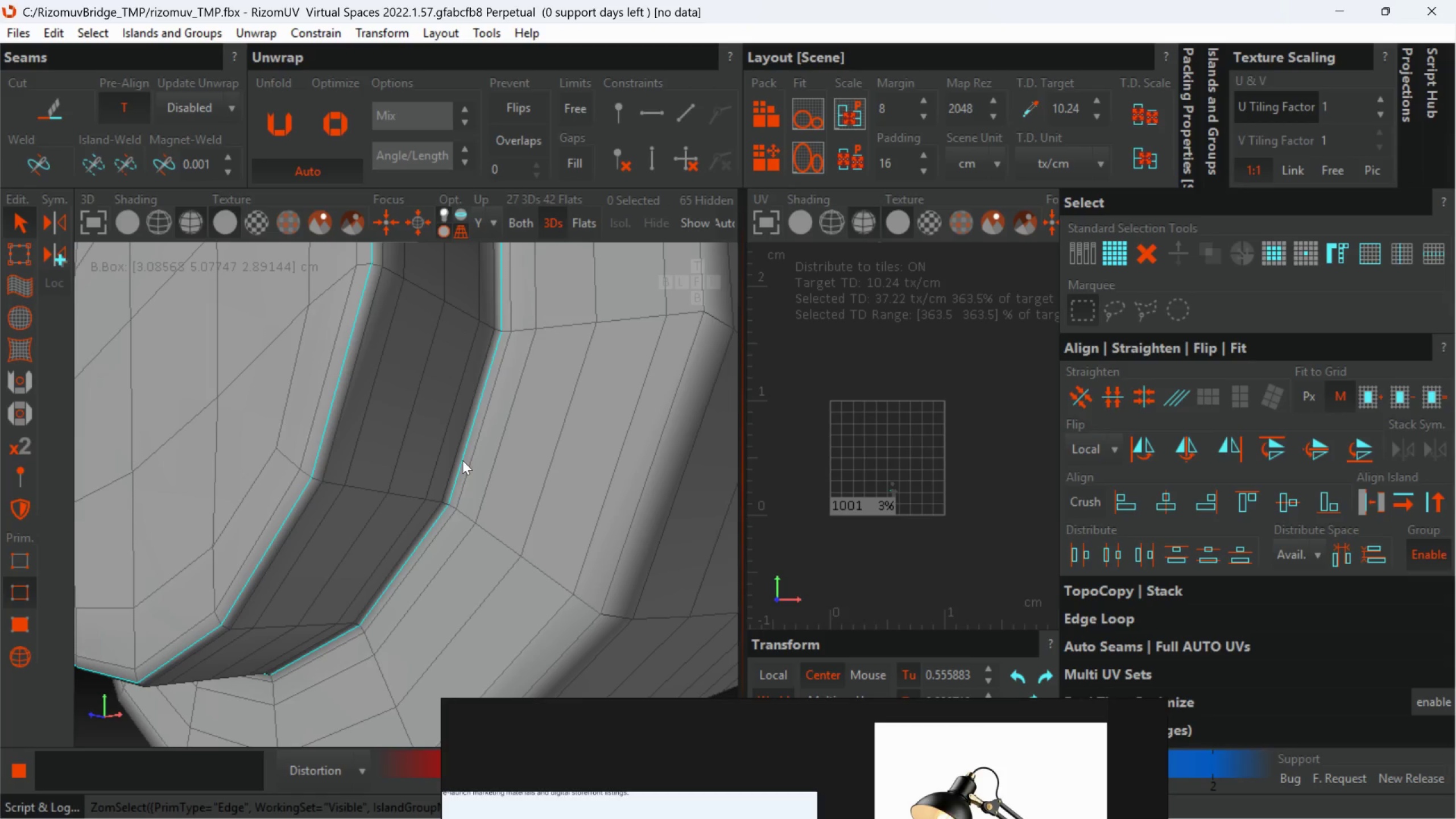 
key(Control+ControlLeft)
 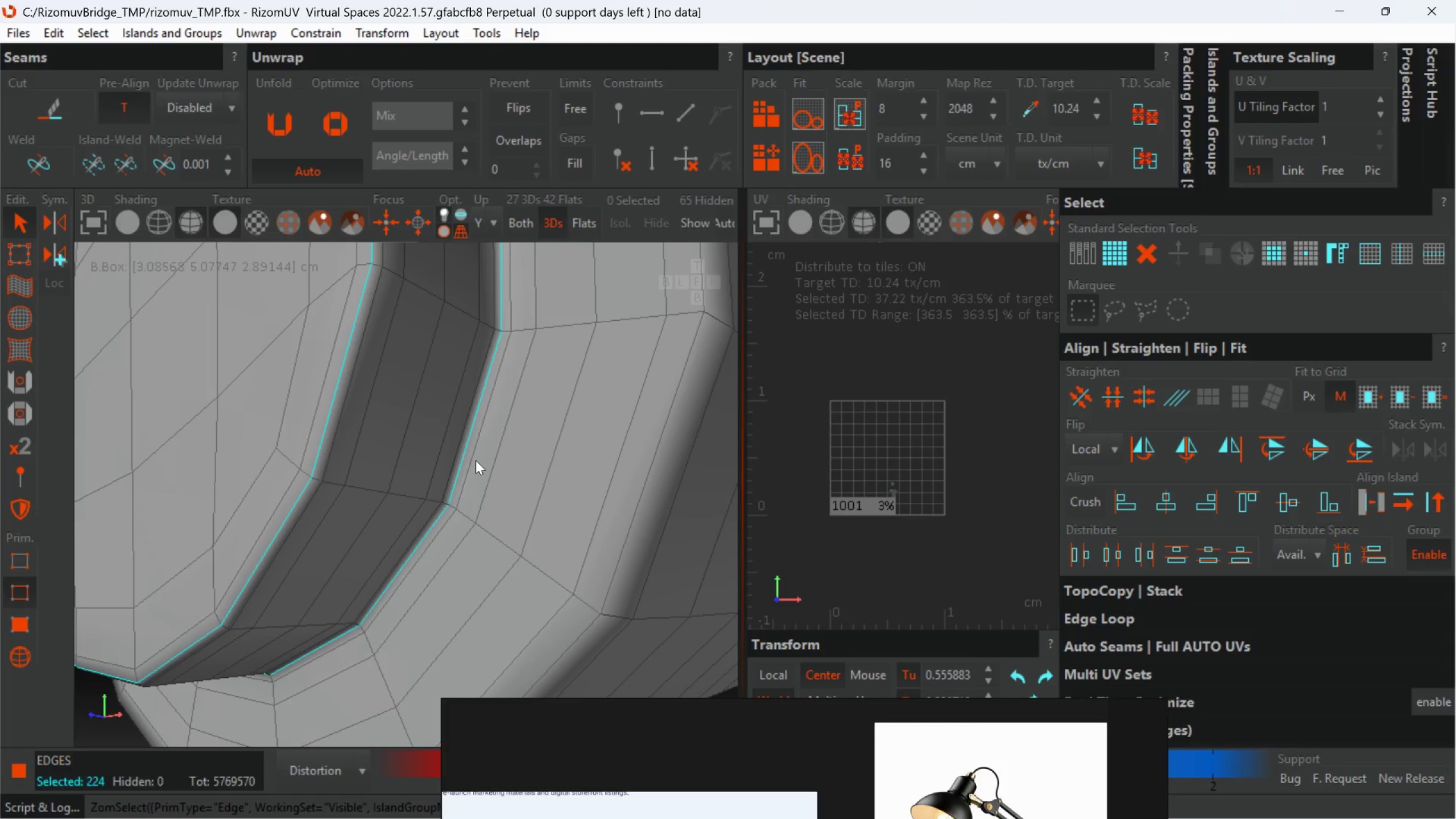 
hold_key(key=ControlLeft, duration=1.53)
 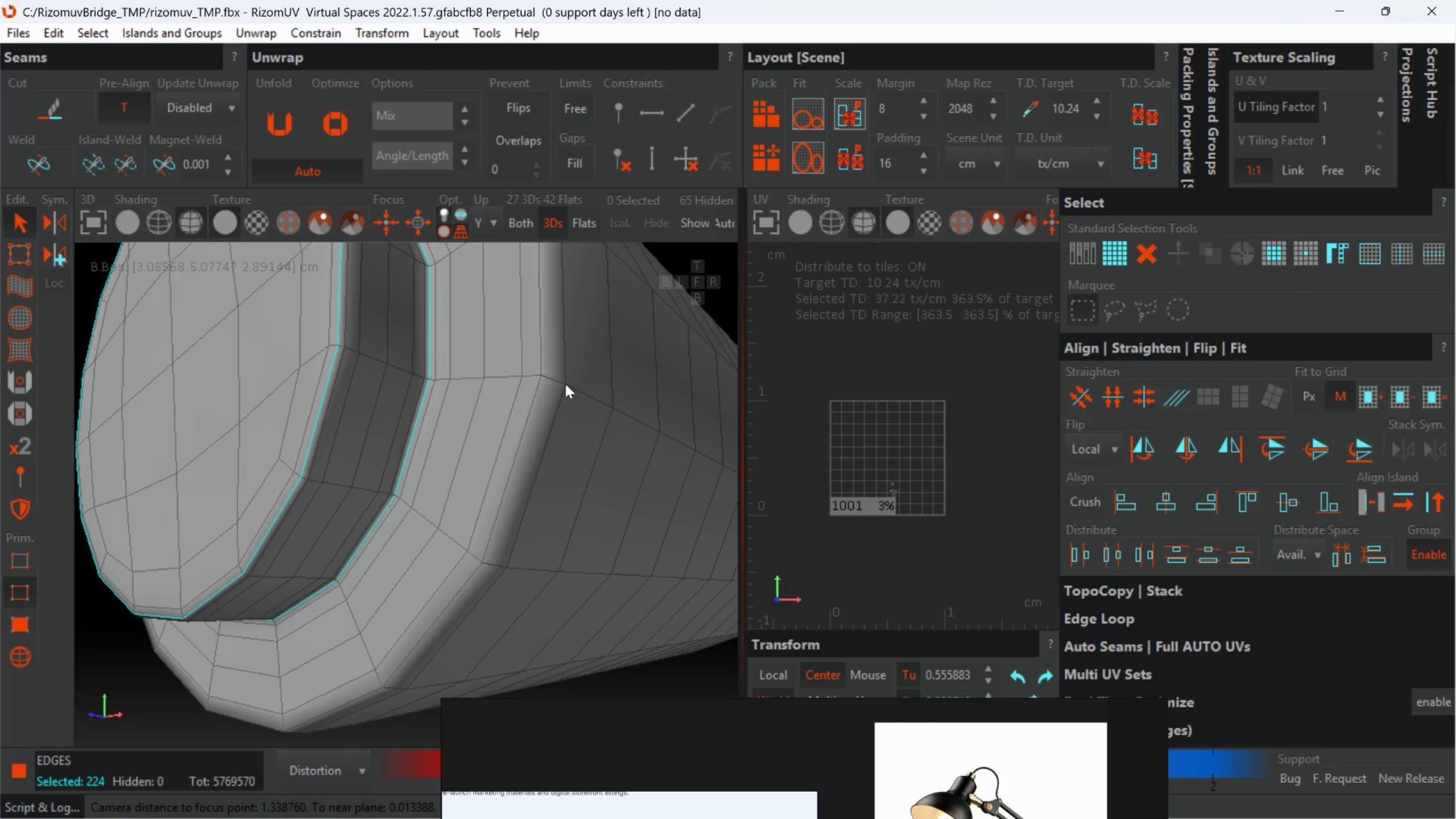 
scroll: coordinate [536, 454], scroll_direction: down, amount: 2.0
 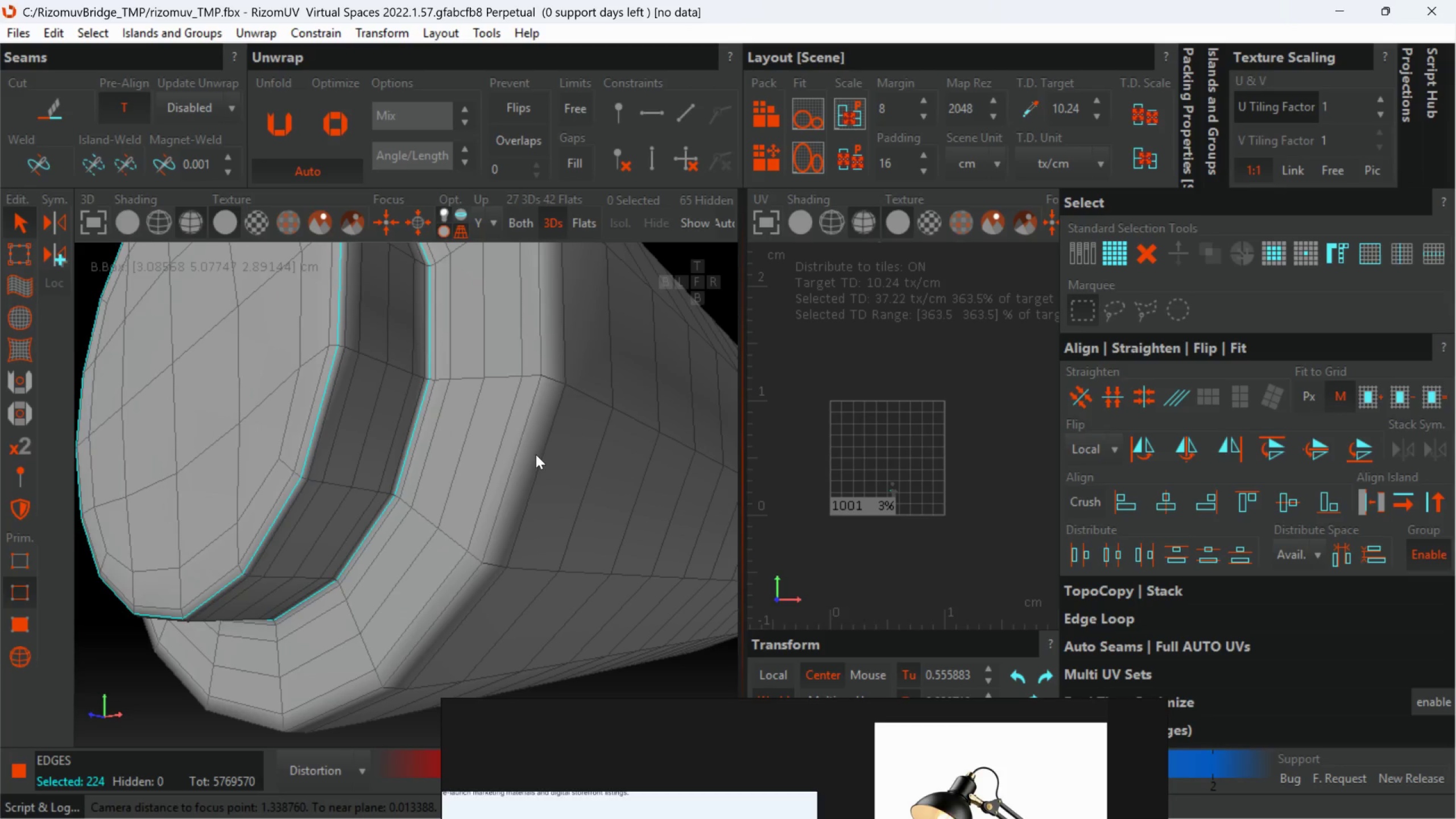 
hold_key(key=ControlLeft, duration=1.51)
left_click([565, 384])
 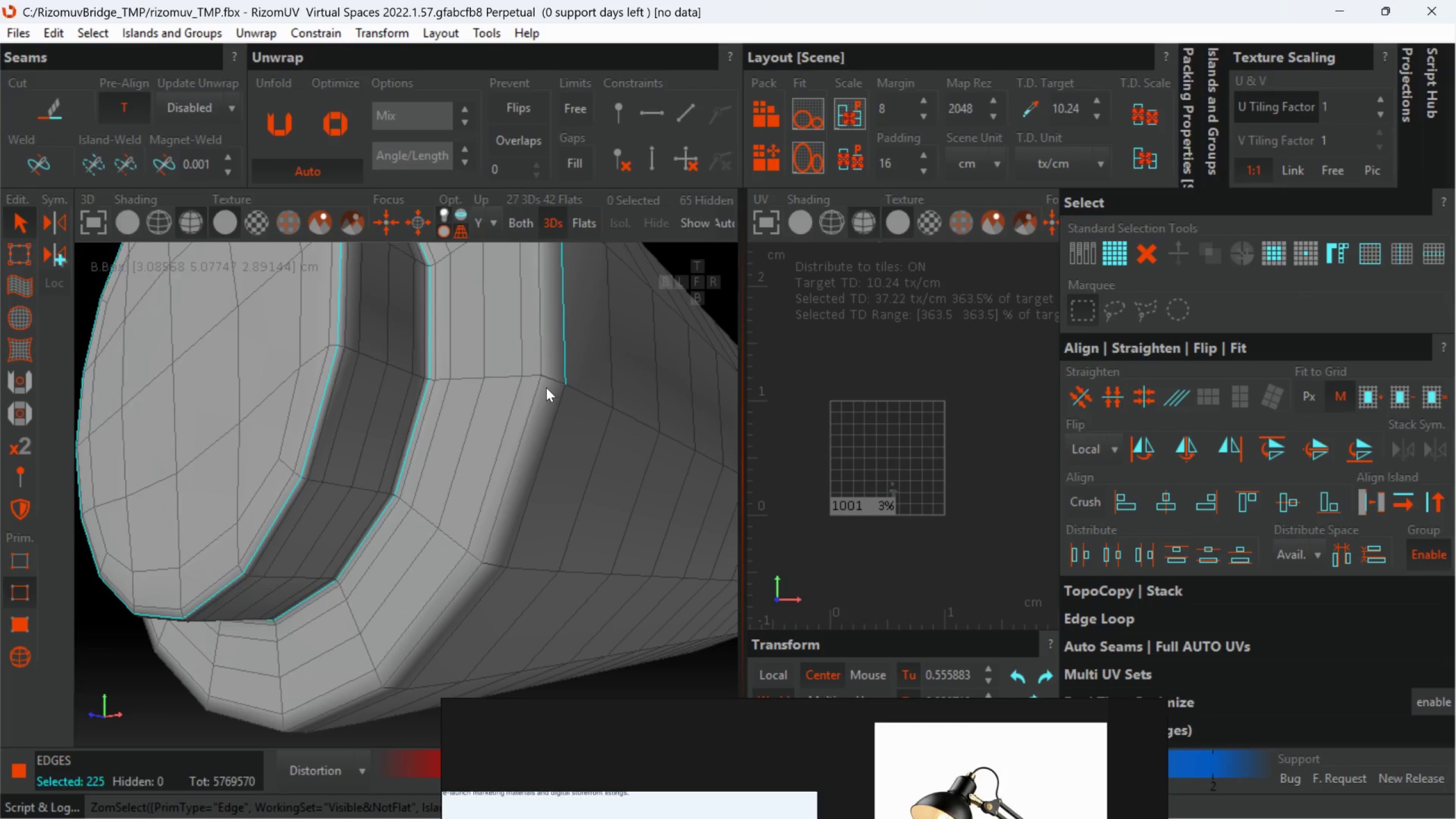 
hold_key(key=ControlLeft, duration=1.52)
left_click([560, 394])
 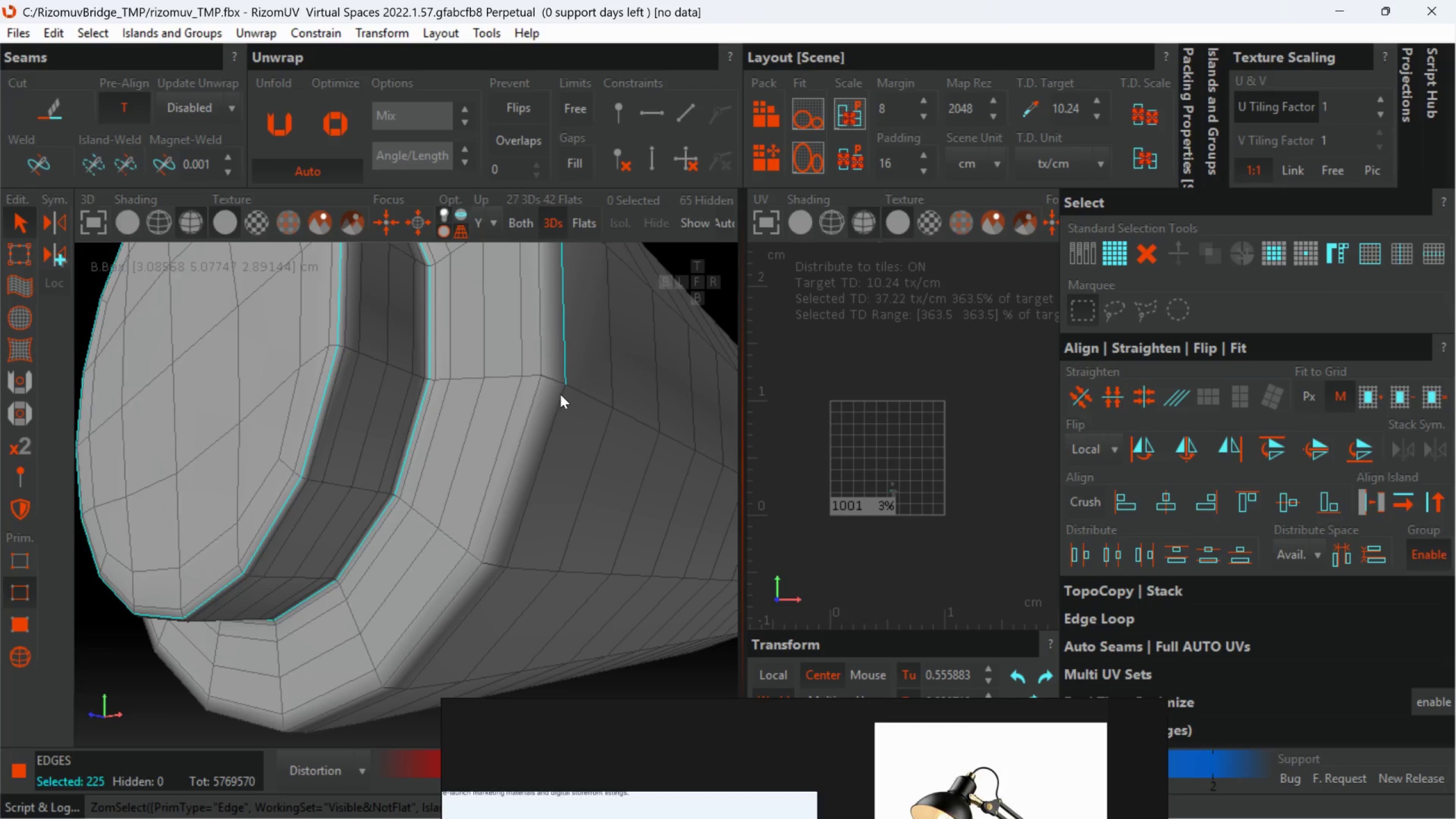 
double_click([560, 394])
 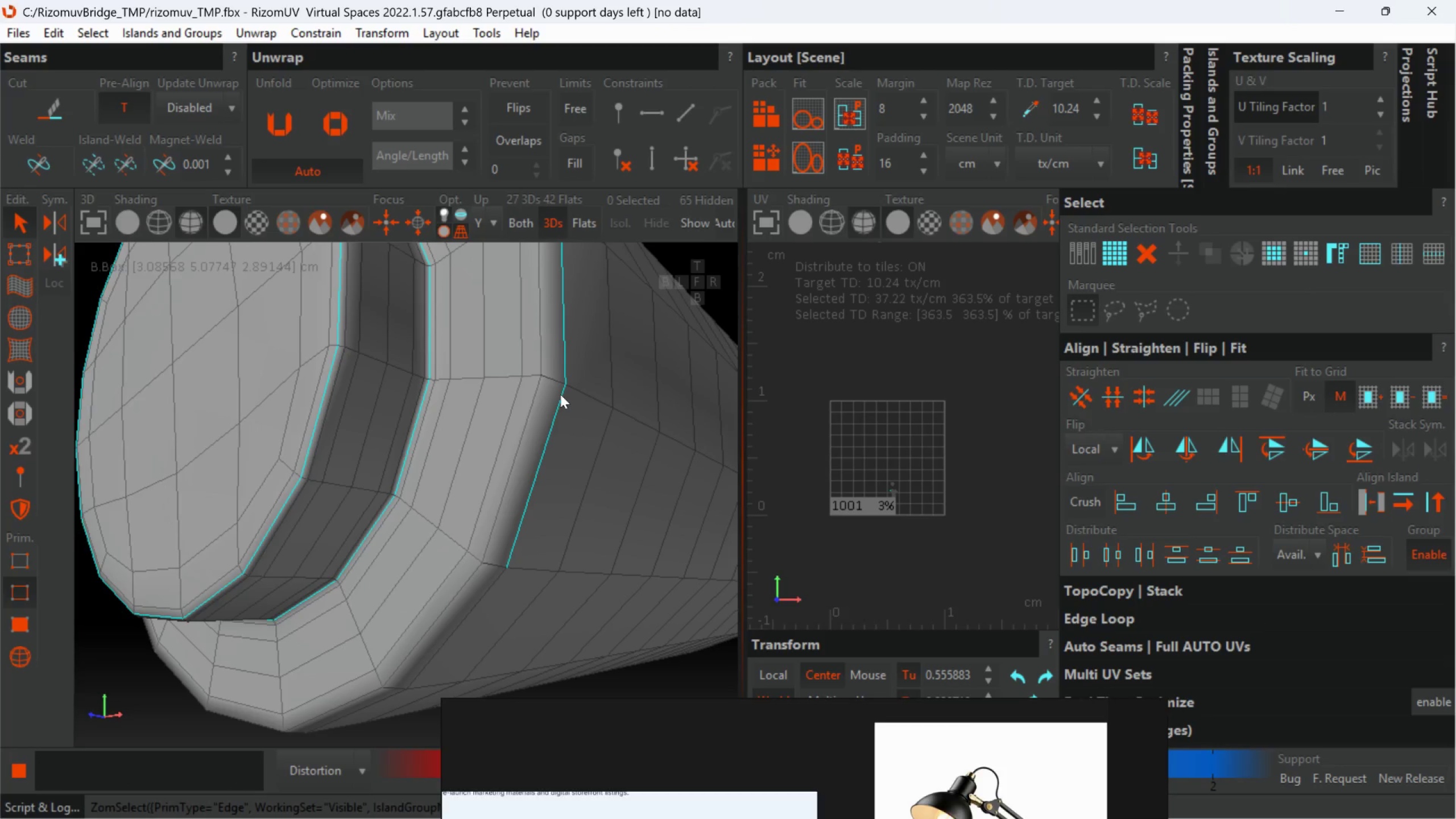 
hold_key(key=ControlLeft, duration=0.31)
 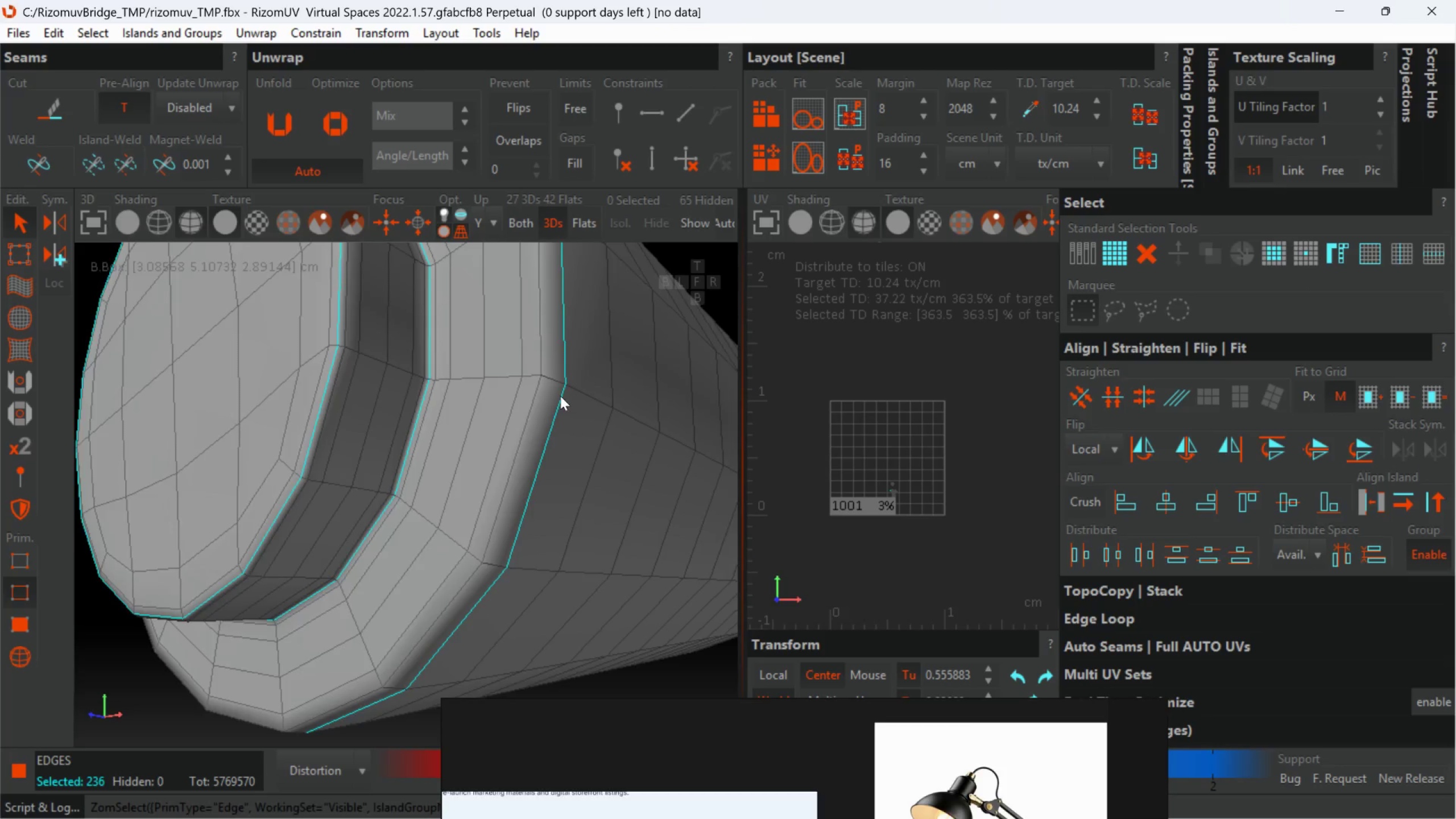 
hold_key(key=AltLeft, duration=0.69)
 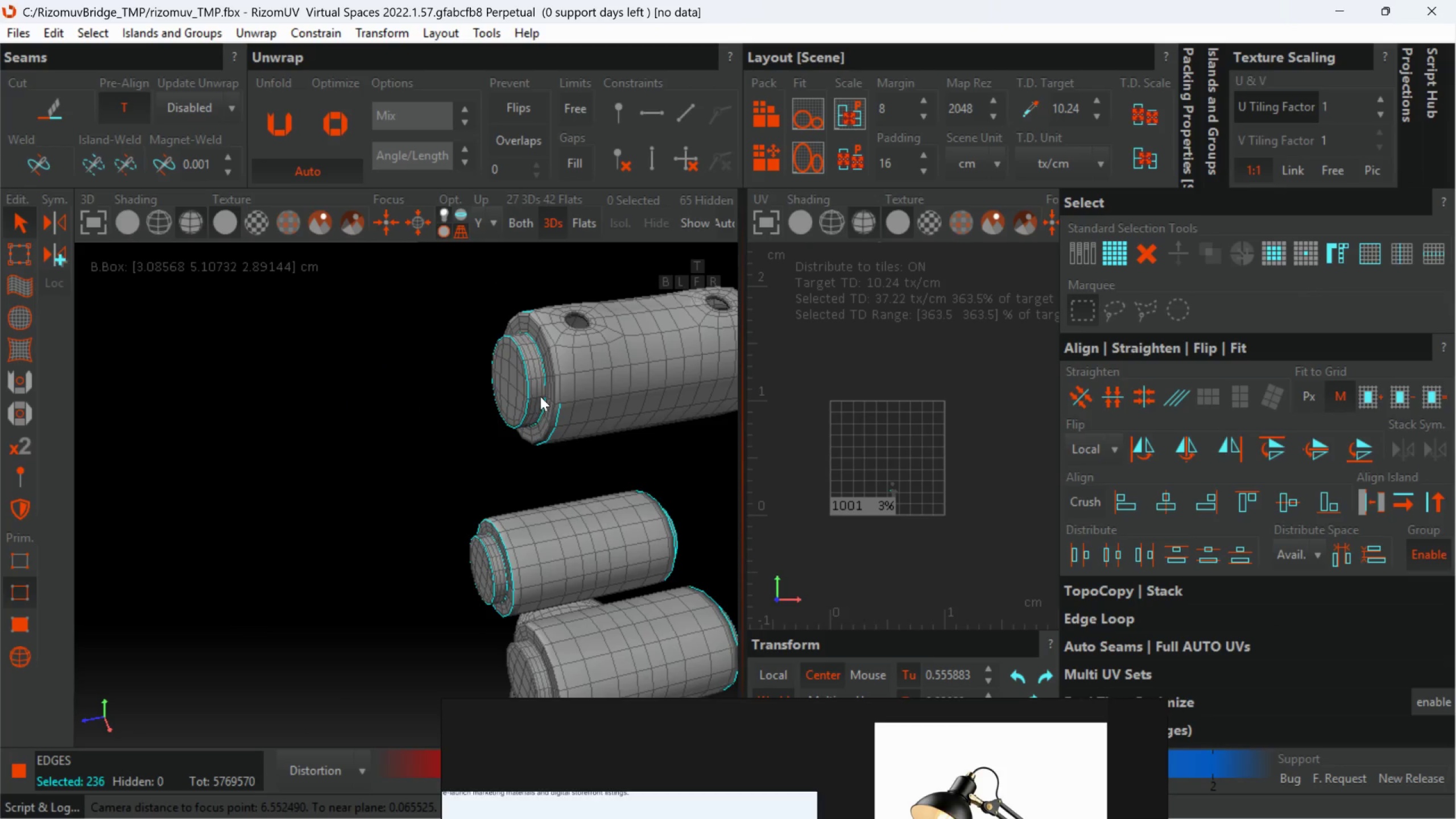 
scroll: coordinate [551, 432], scroll_direction: down, amount: 7.0
 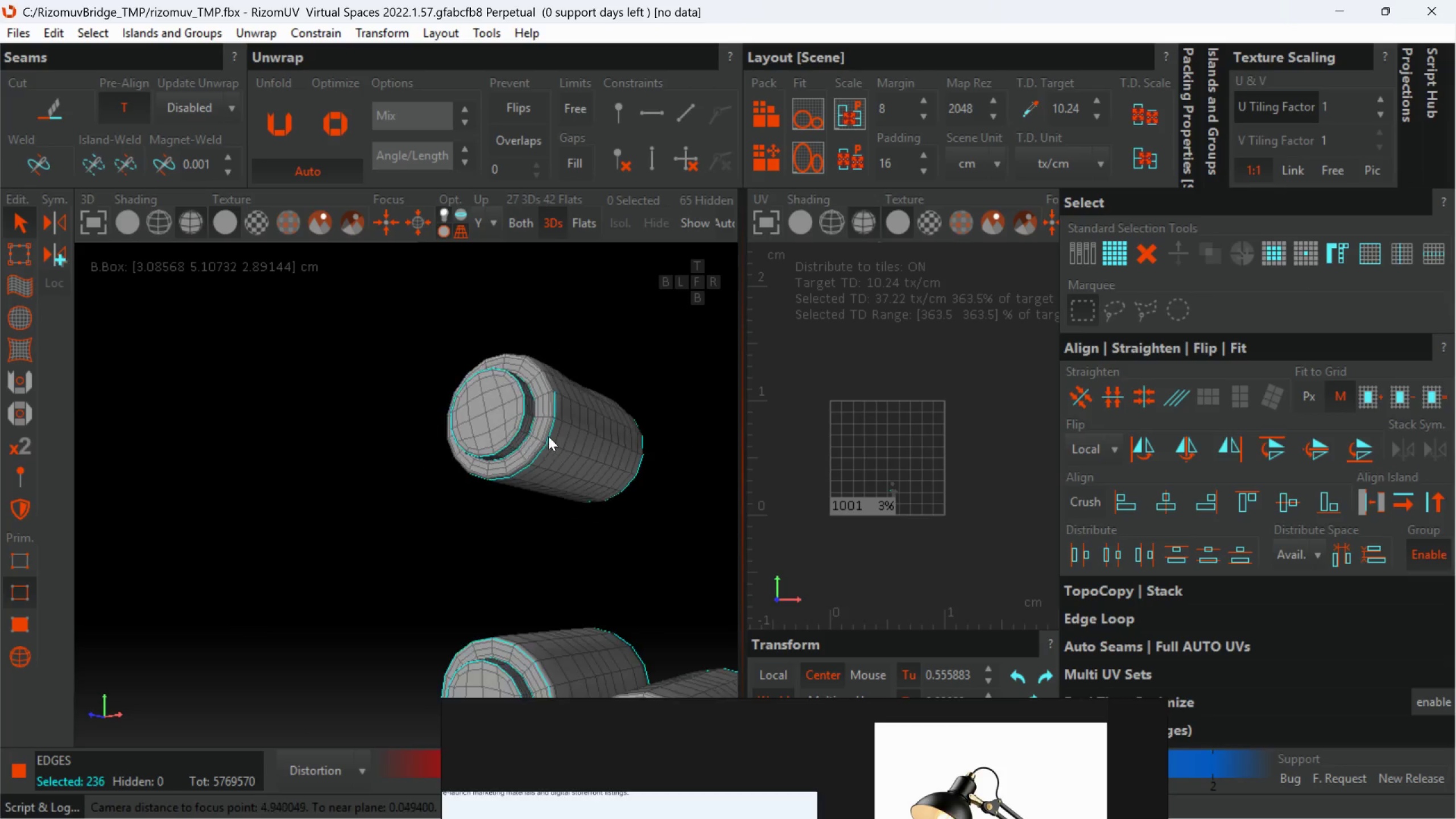 
hold_key(key=ControlLeft, duration=1.5)
 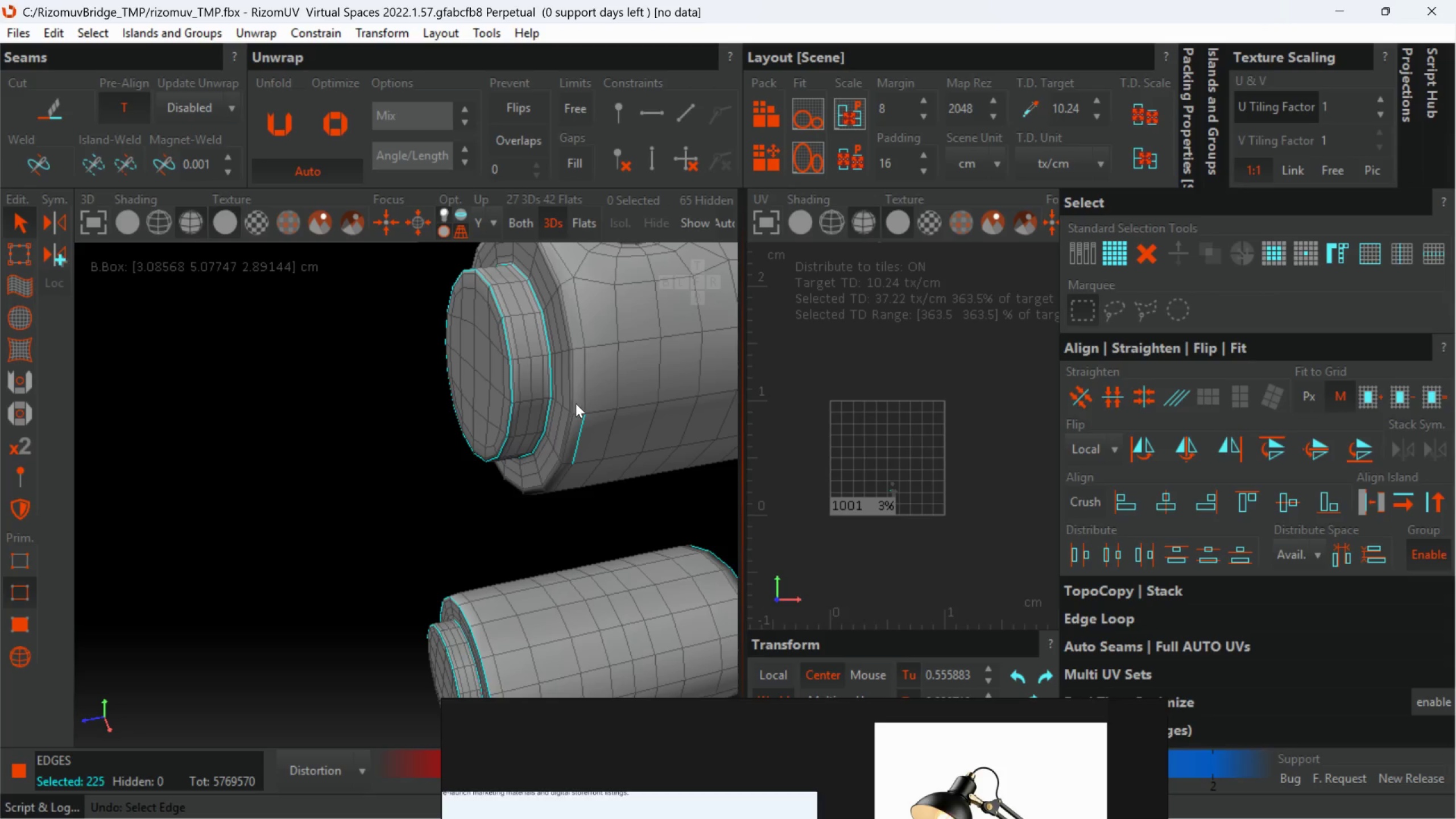 
scroll: coordinate [542, 394], scroll_direction: up, amount: 2.0
 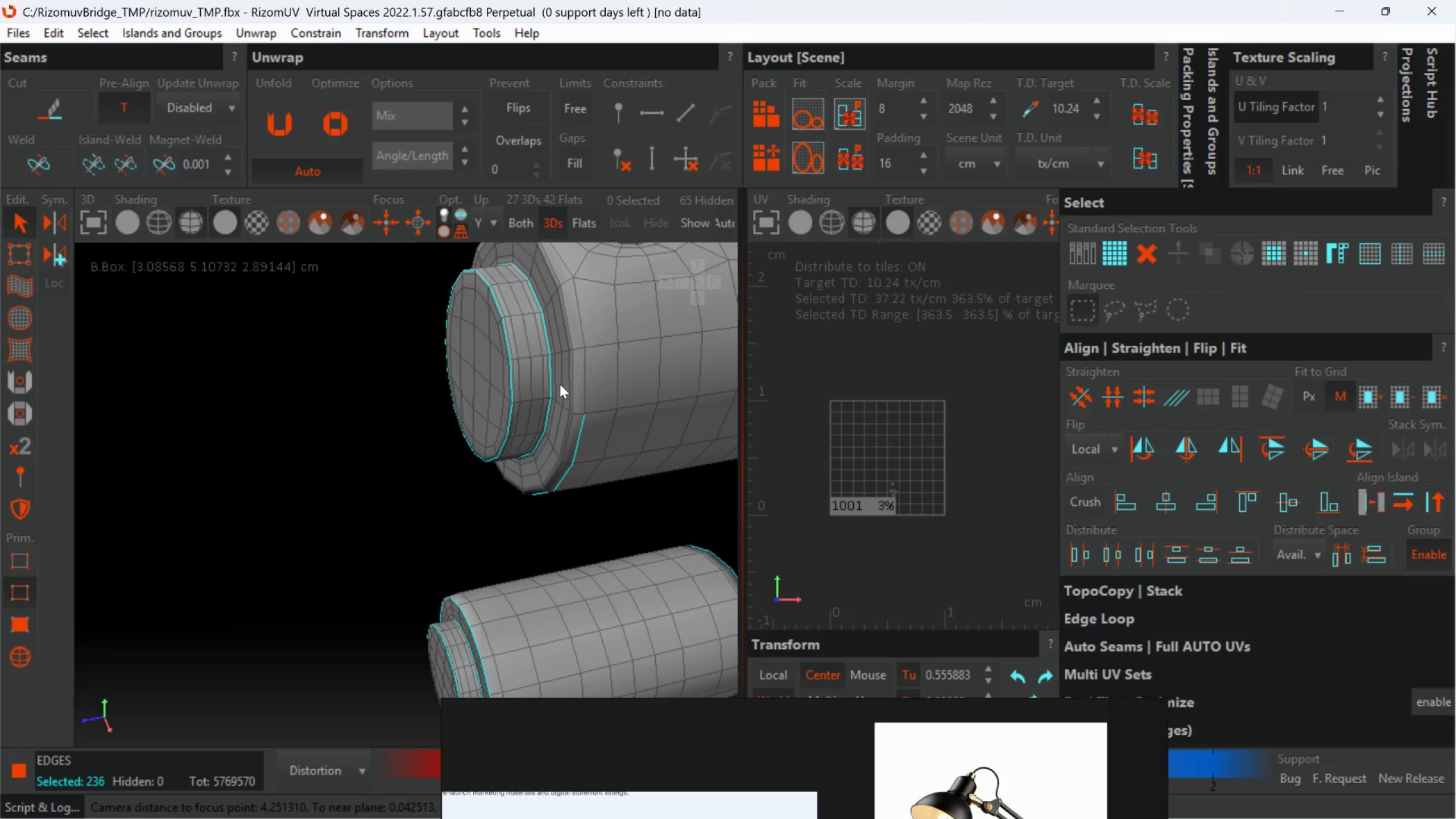 
key(Control+Z)
 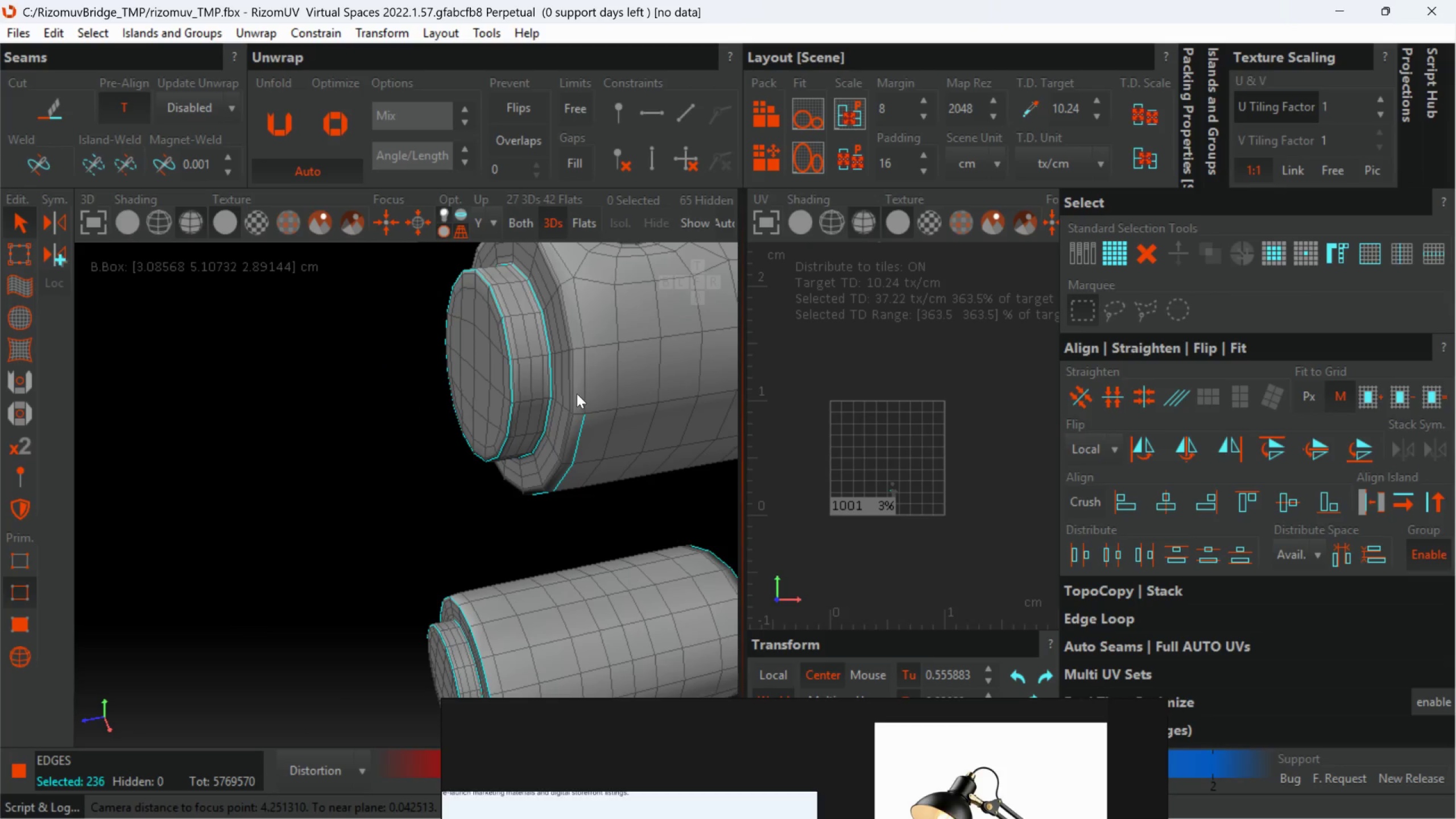 
key(Control+Z)
 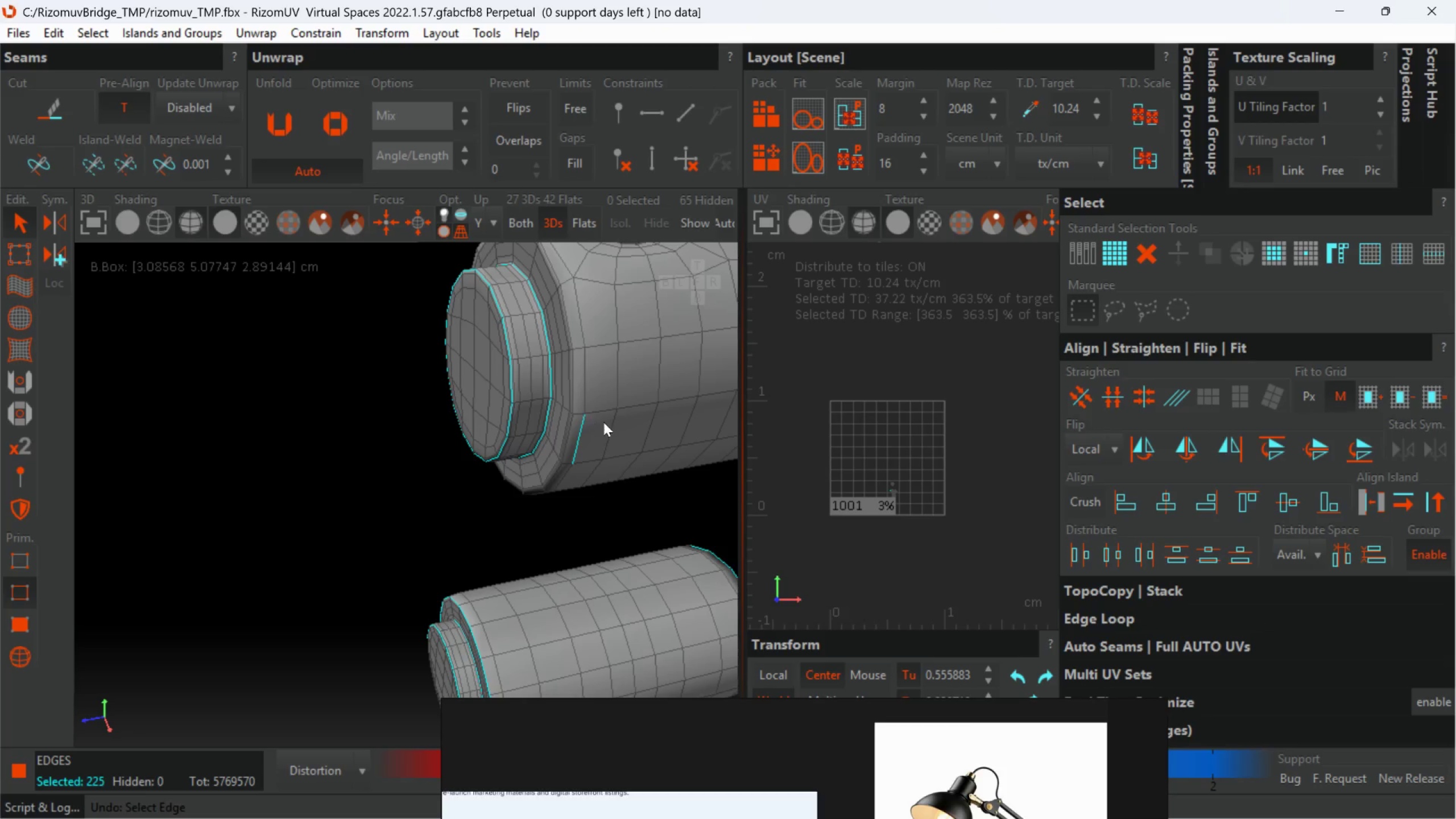 
key(Control+Z)
 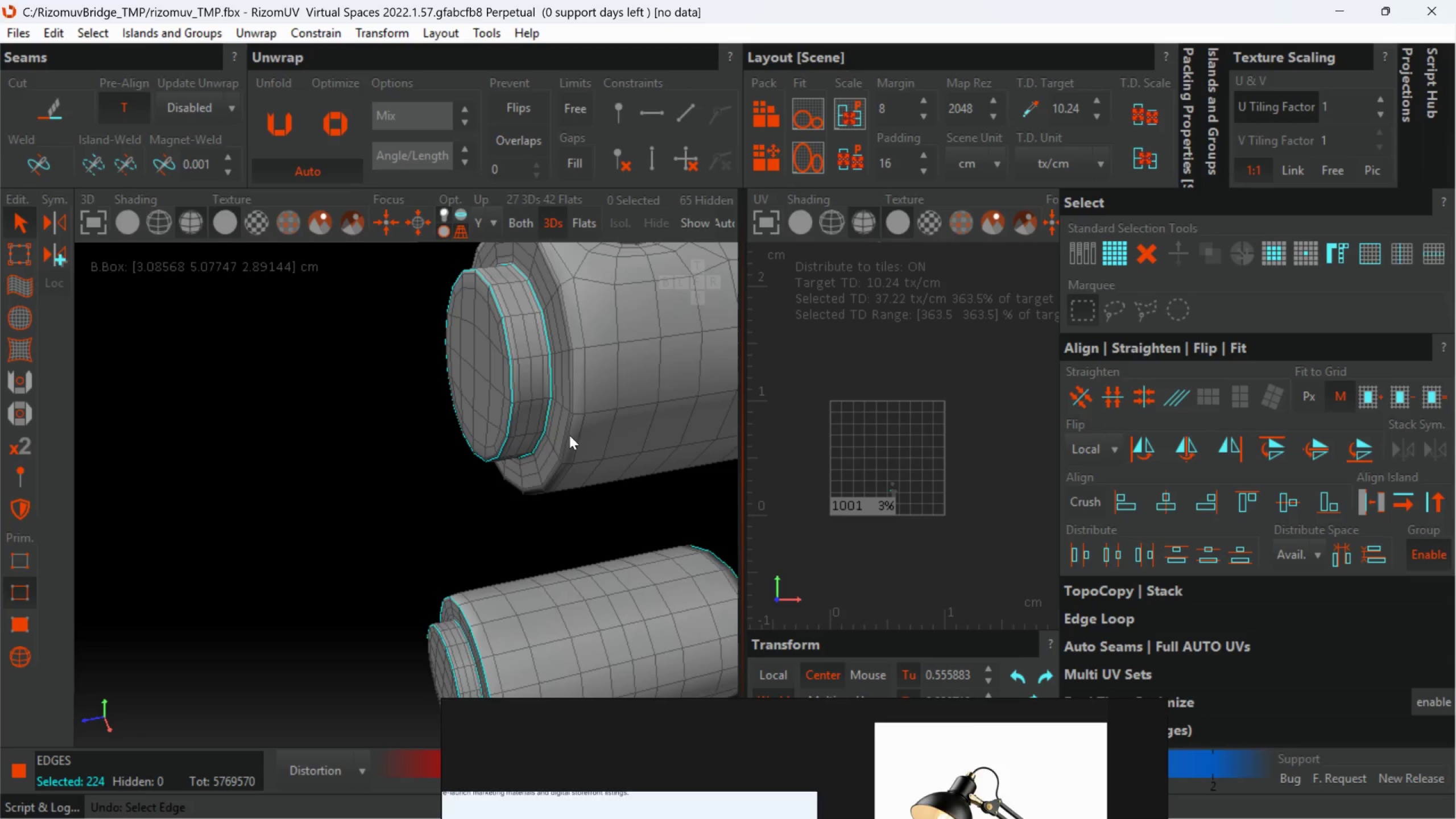 
hold_key(key=ControlLeft, duration=1.23)
 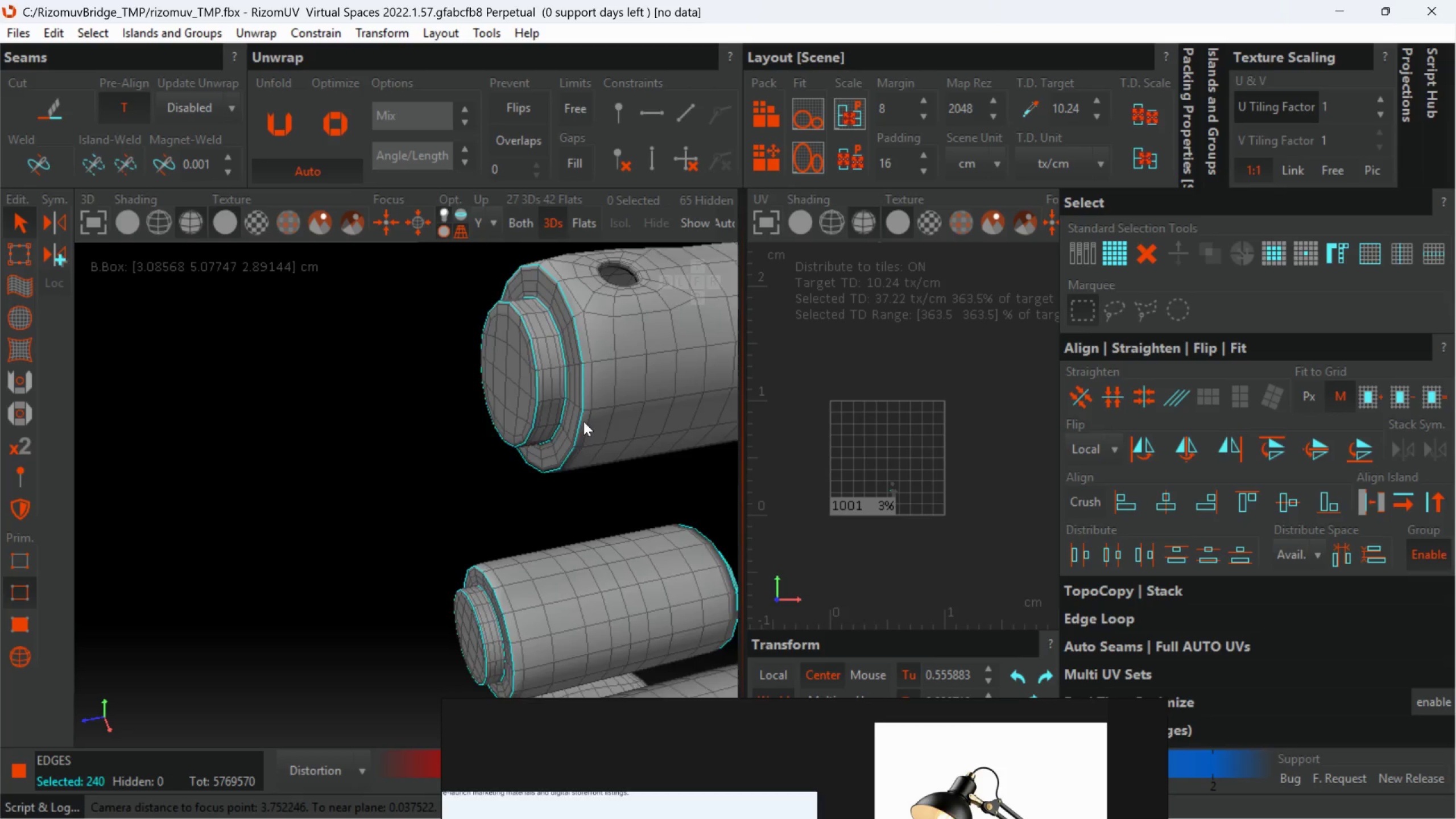 
scroll: coordinate [565, 427], scroll_direction: up, amount: 2.0
 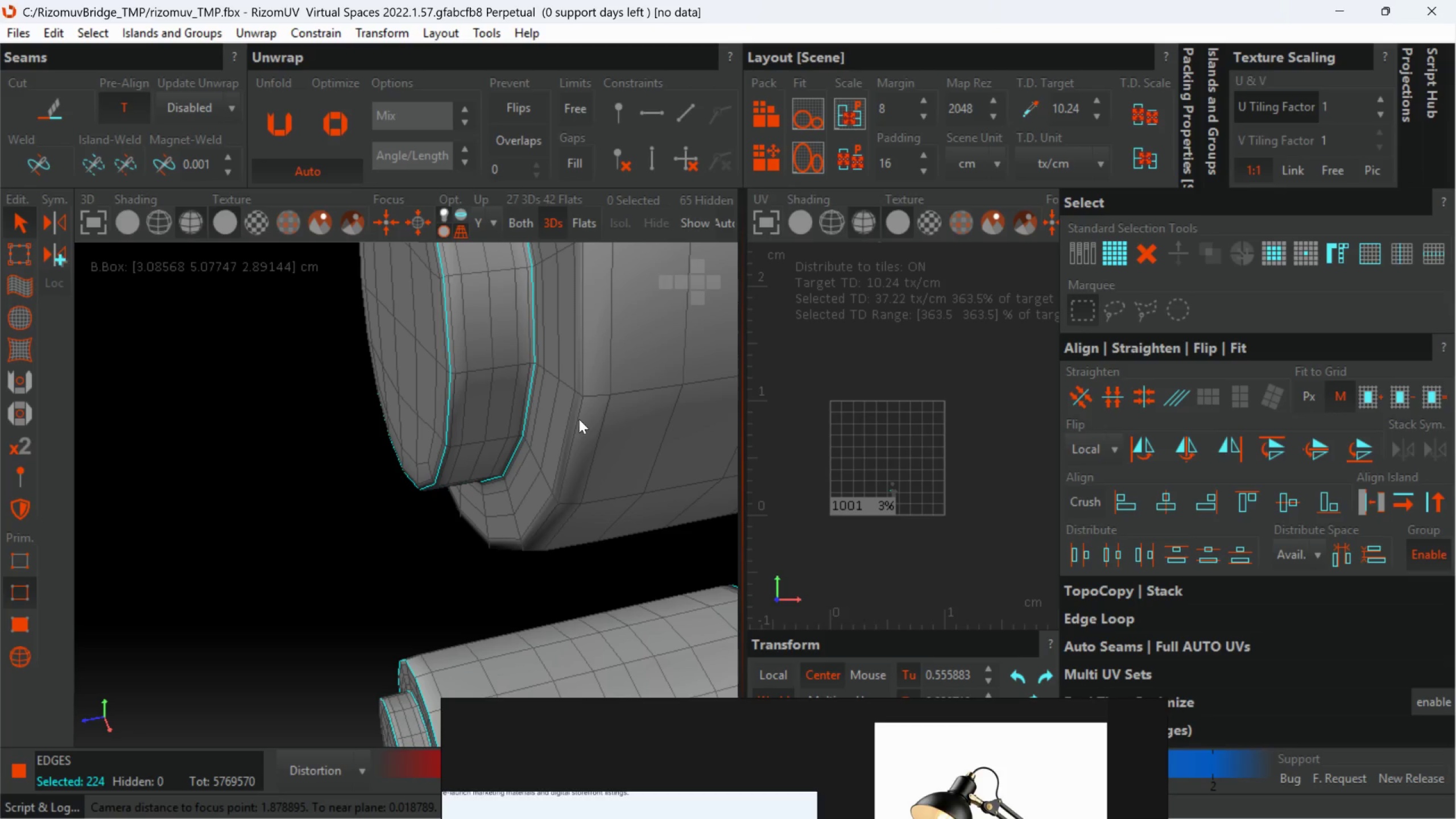 
left_click([580, 419])
 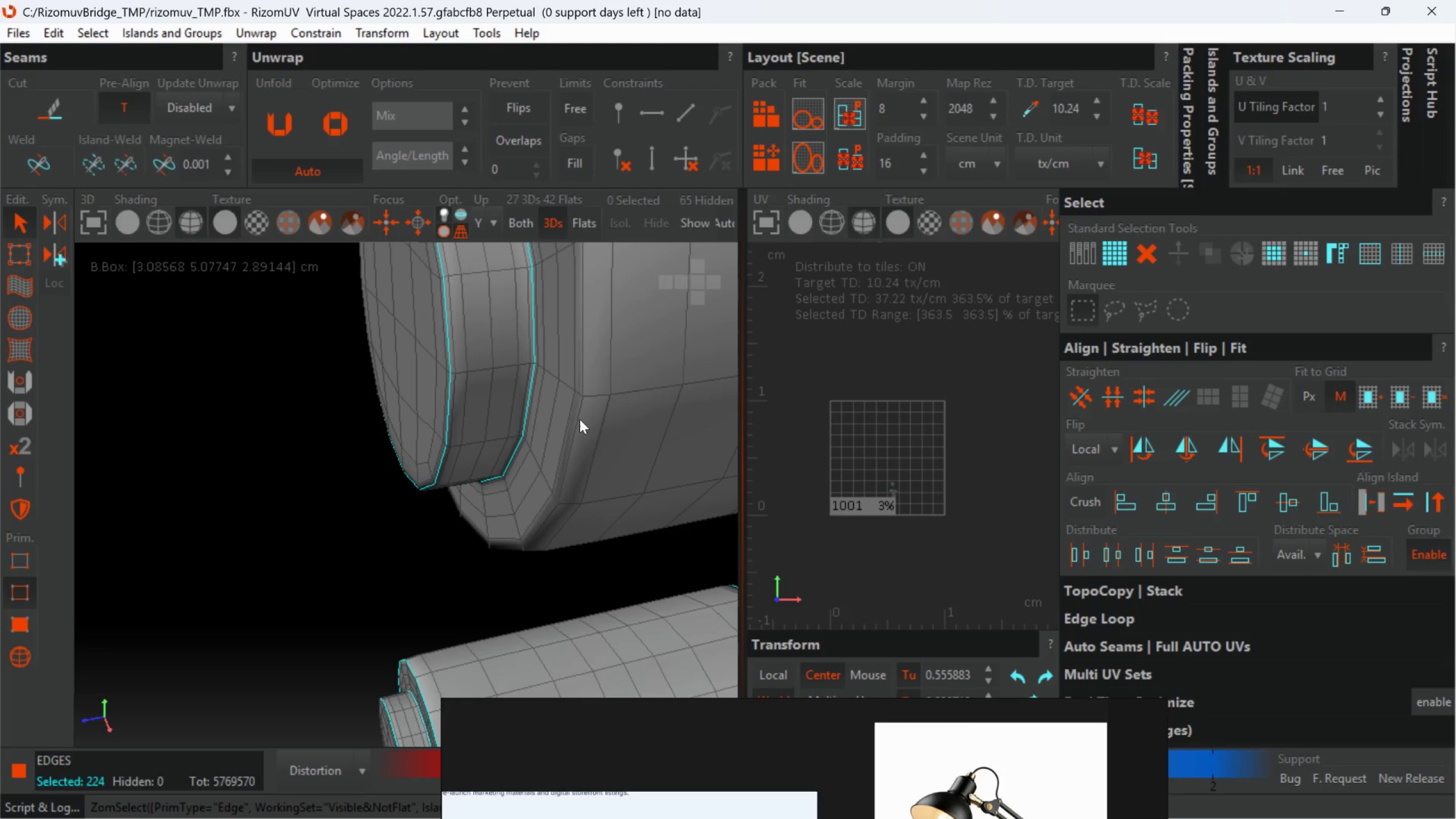 
double_click([580, 419])
 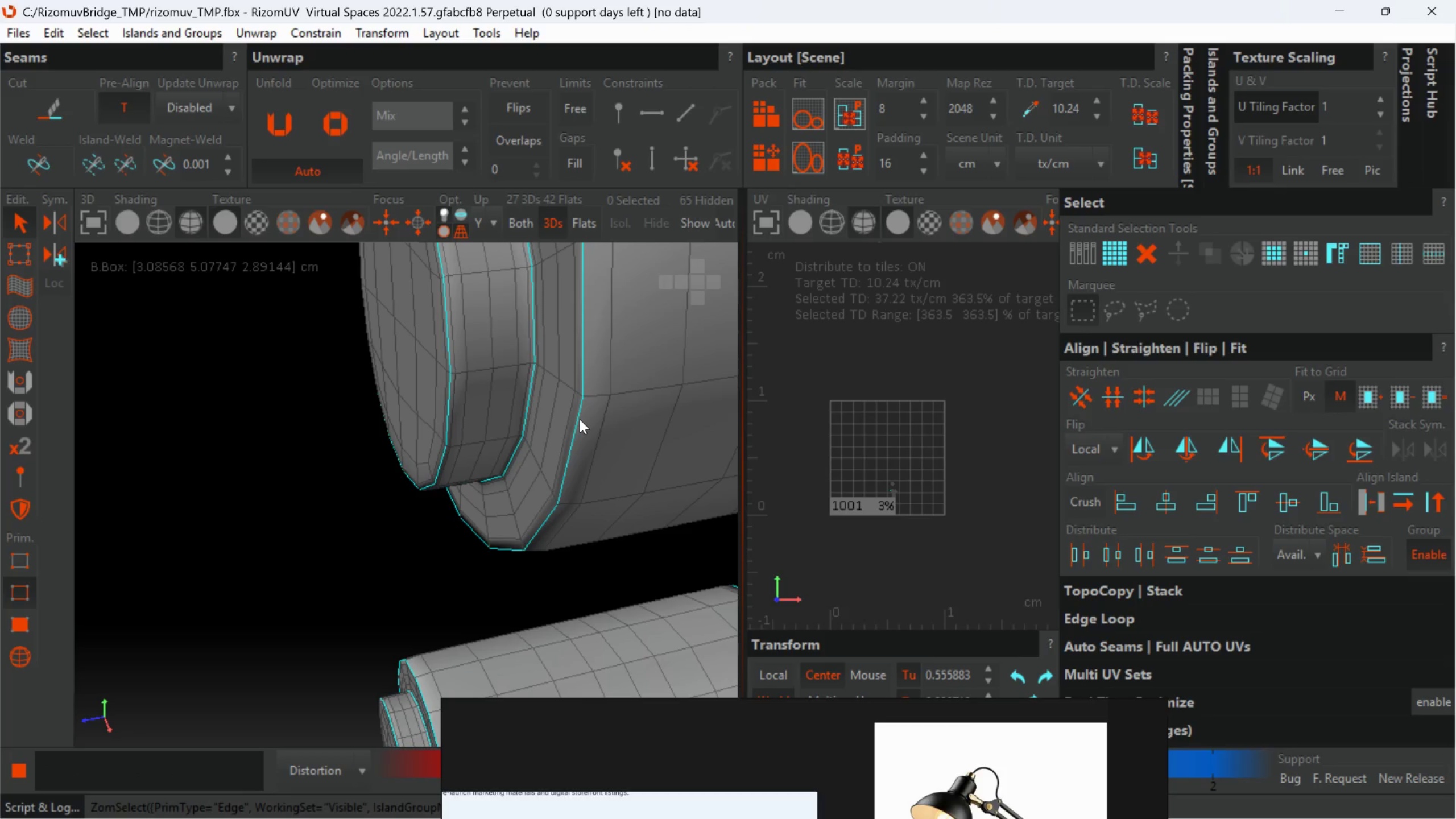 
scroll: coordinate [580, 419], scroll_direction: down, amount: 4.0
 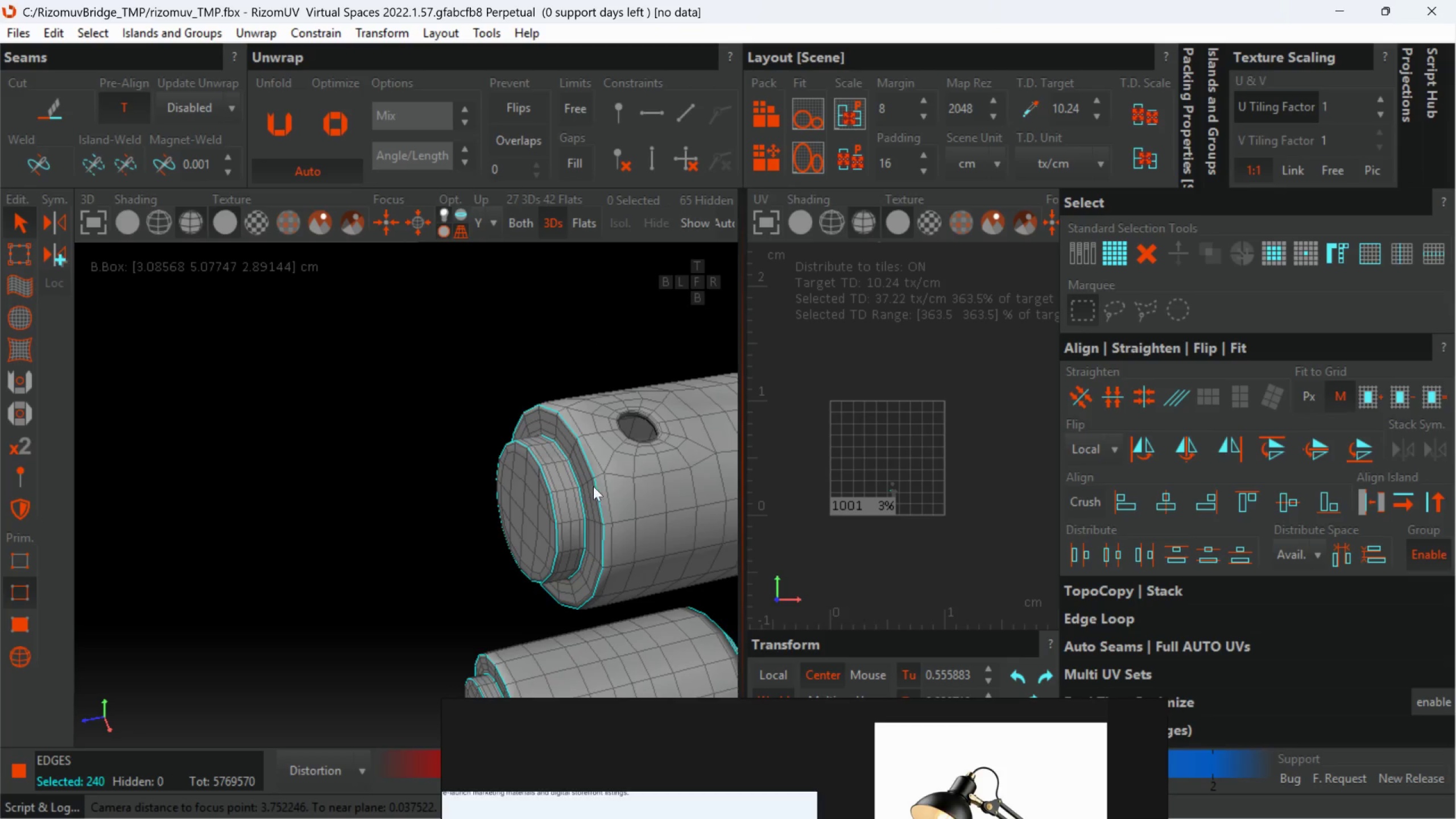 
scroll: coordinate [611, 389], scroll_direction: up, amount: 2.0
 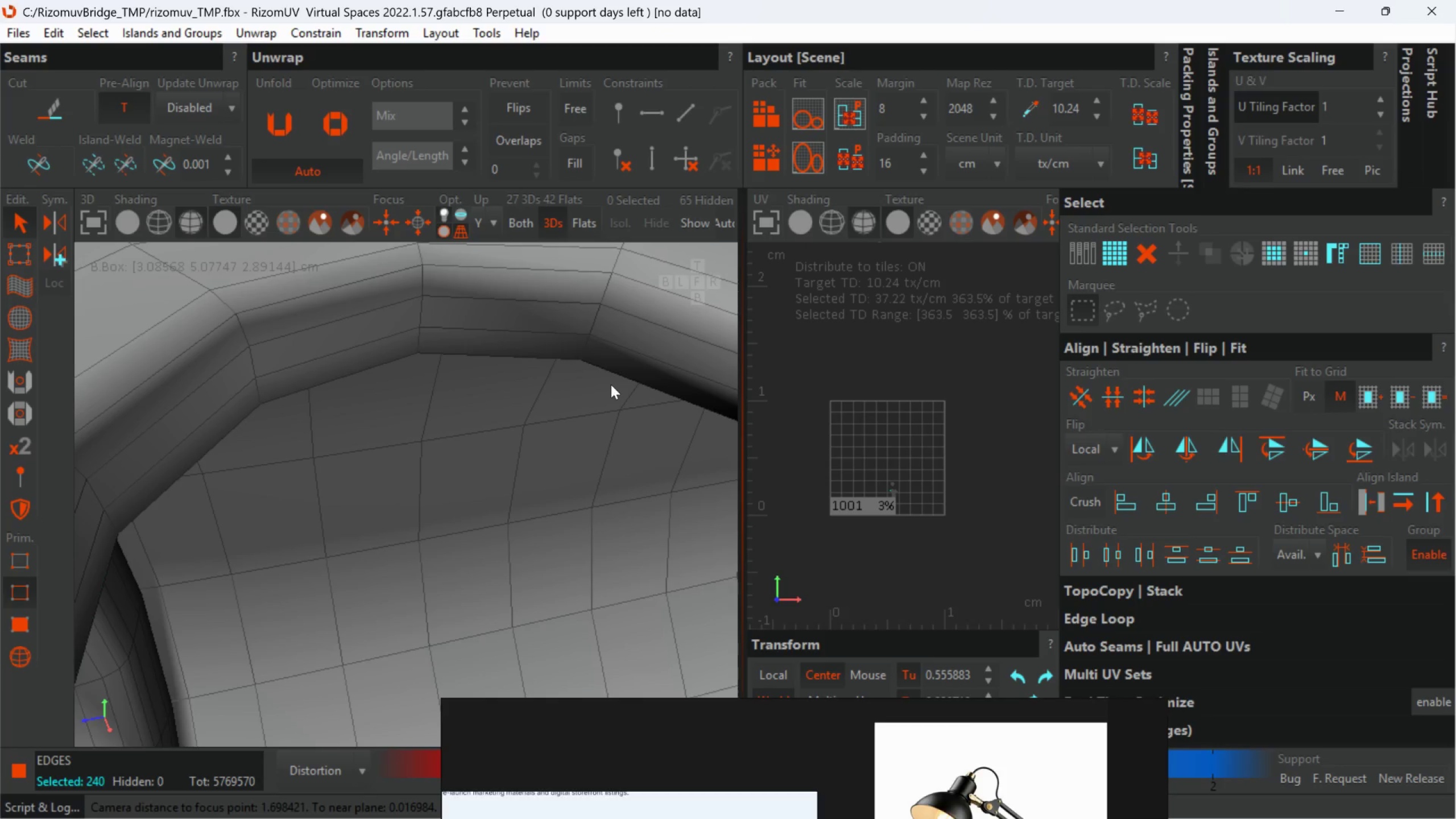 
hold_key(key=ControlLeft, duration=1.5)
 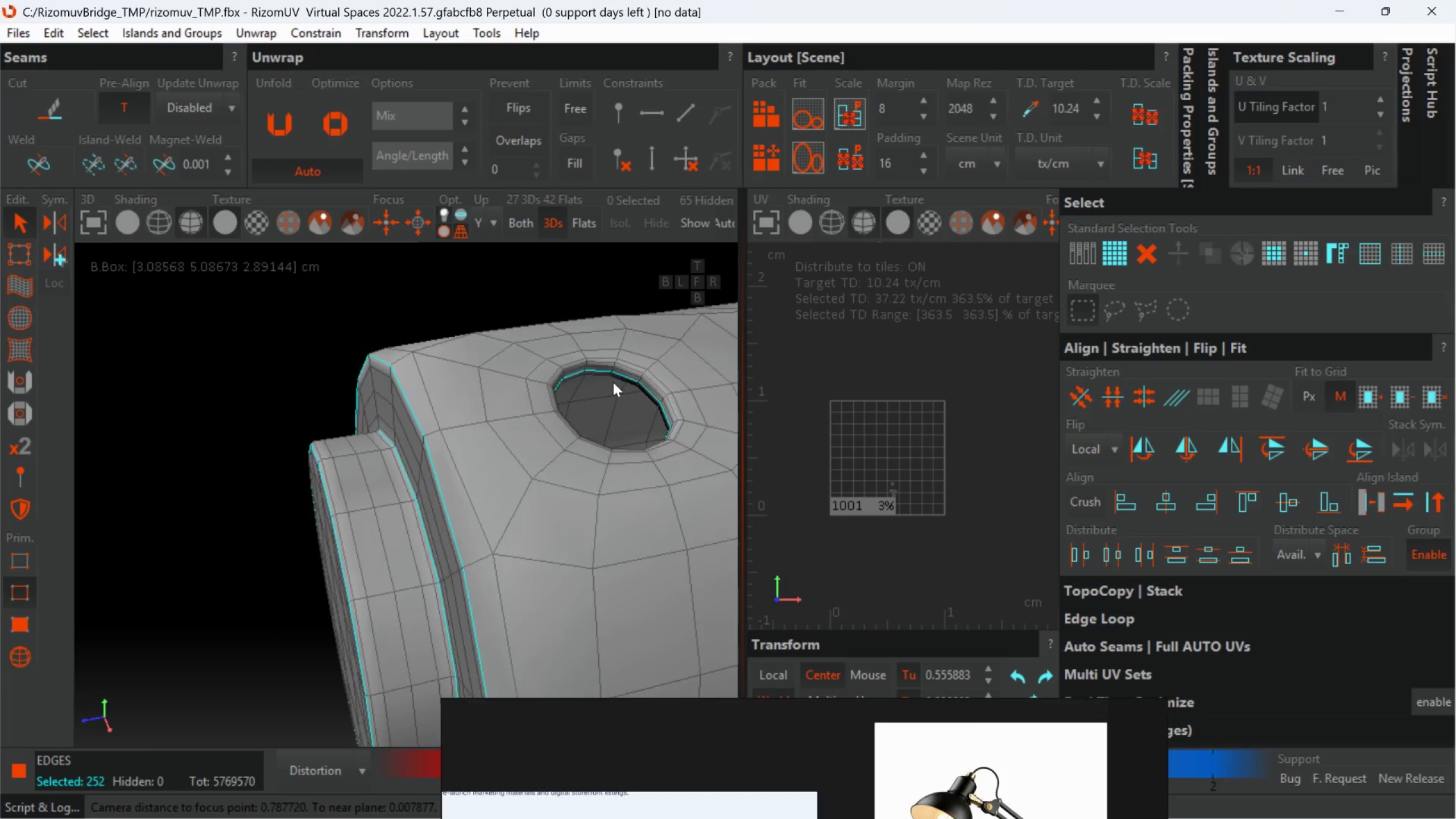 
scroll: coordinate [613, 382], scroll_direction: down, amount: 1.0
 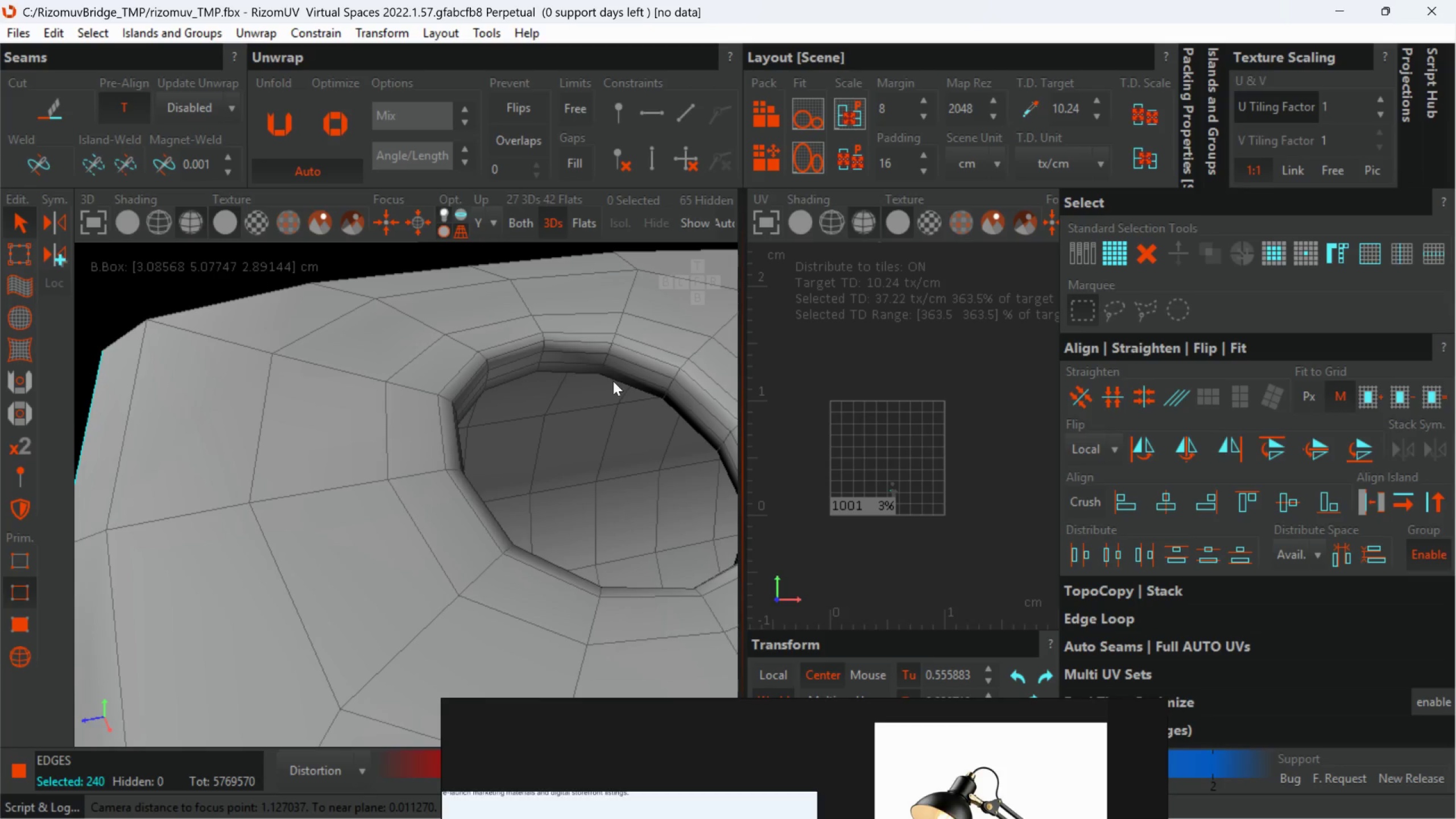 
left_click([618, 374])
 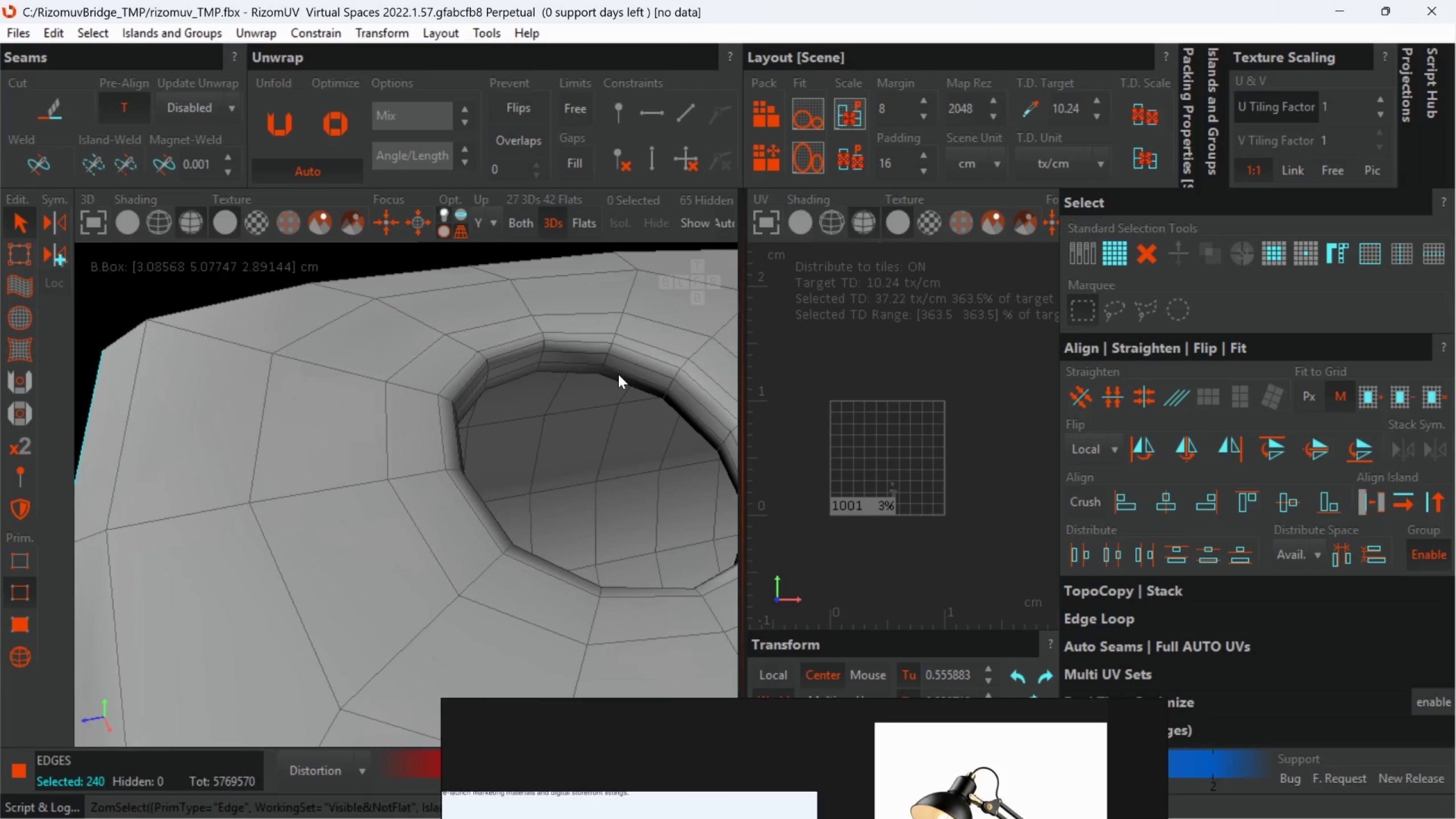 
double_click([618, 374])
 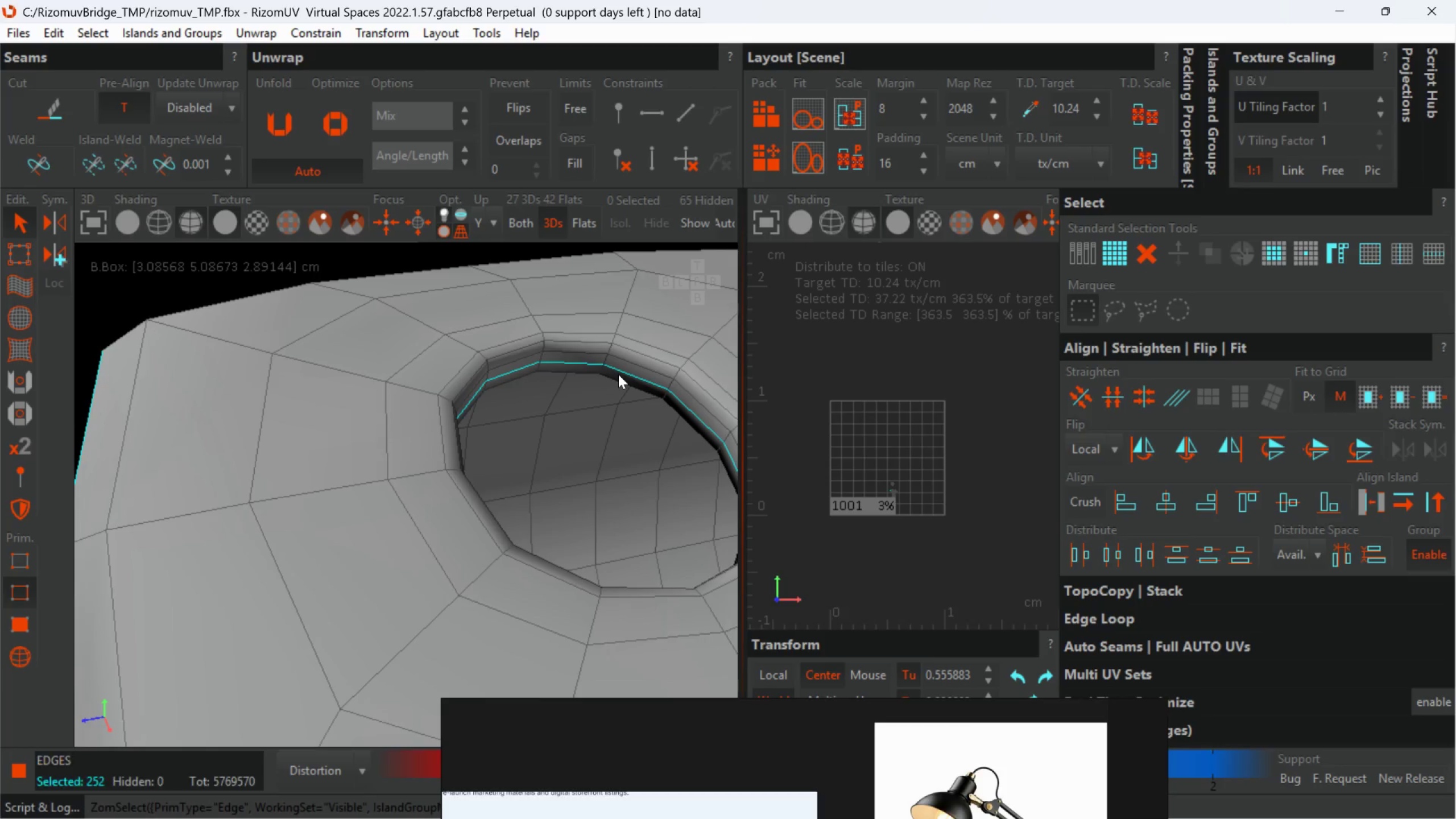 
key(Control+ControlLeft)
 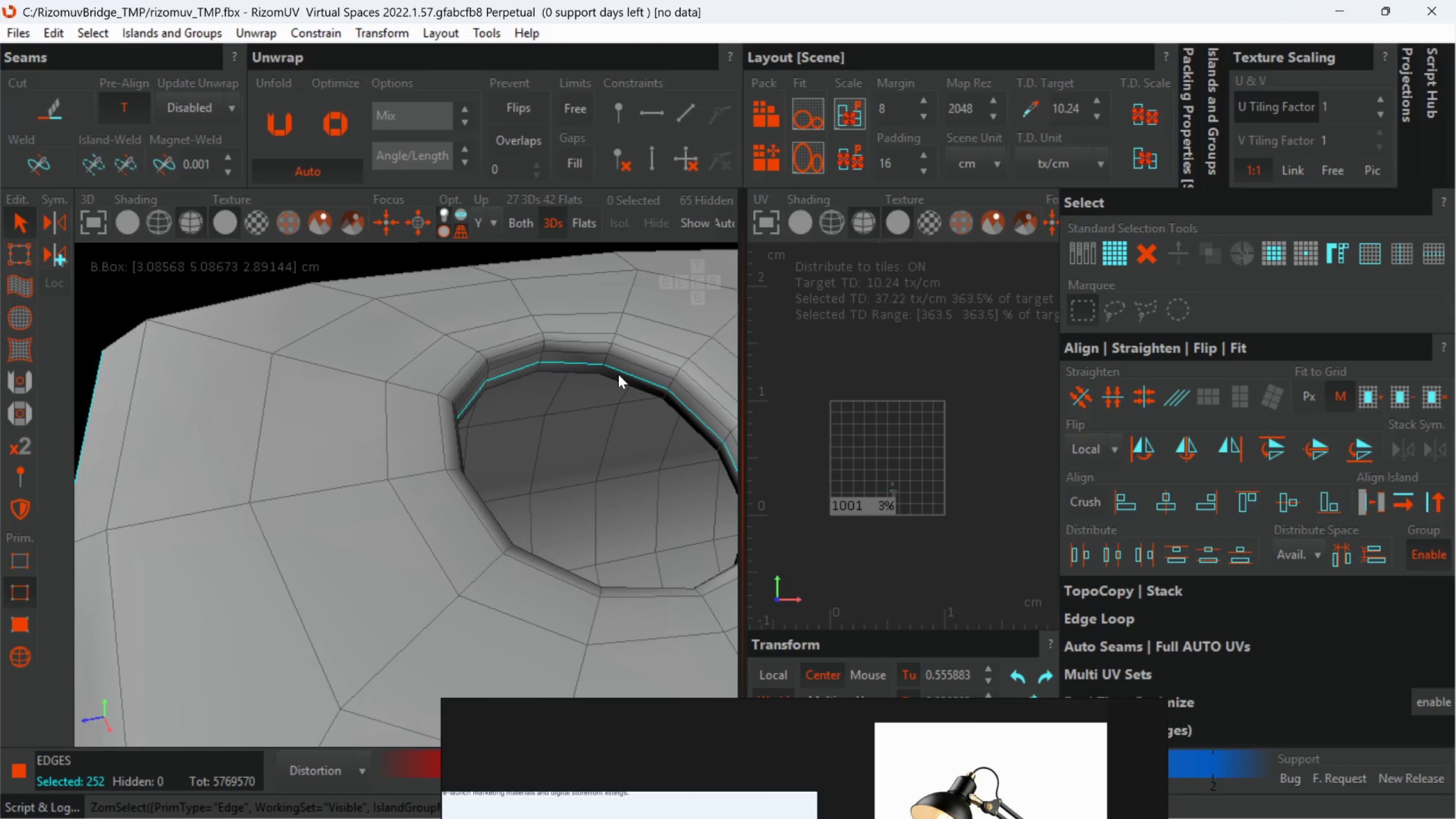 
key(Control+ControlLeft)
 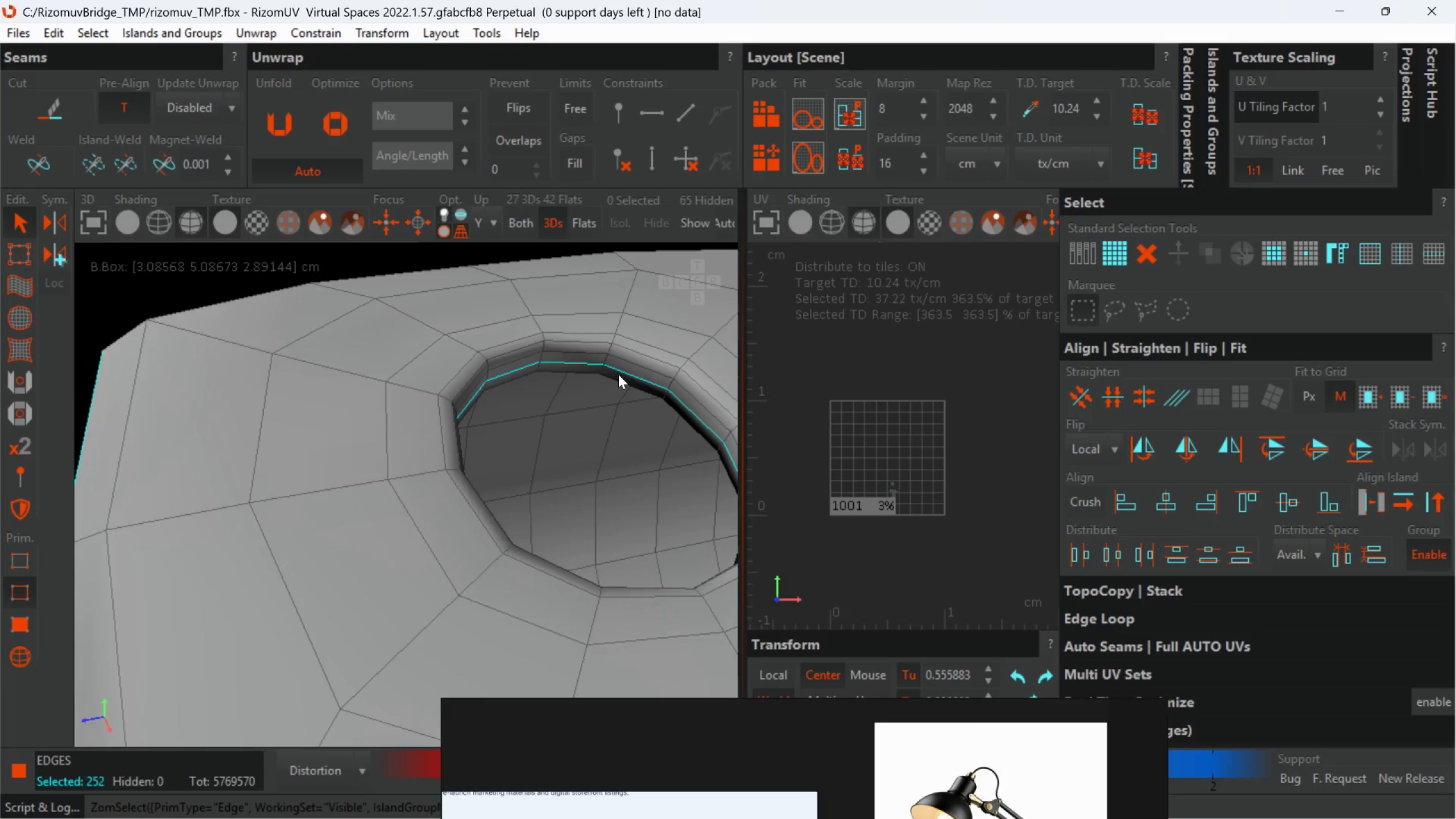 
key(Control+ControlLeft)
 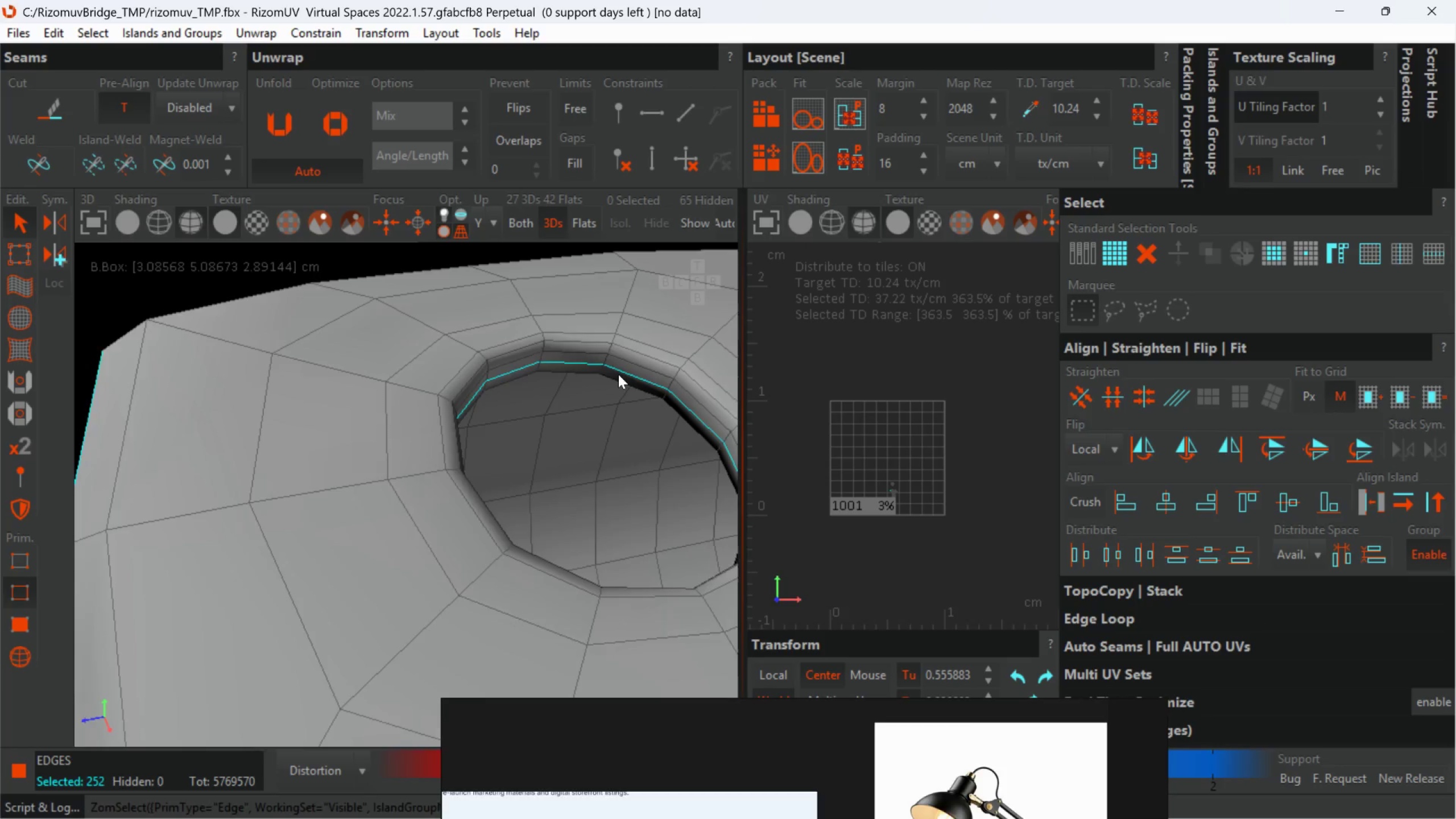 
key(Control+ControlLeft)
 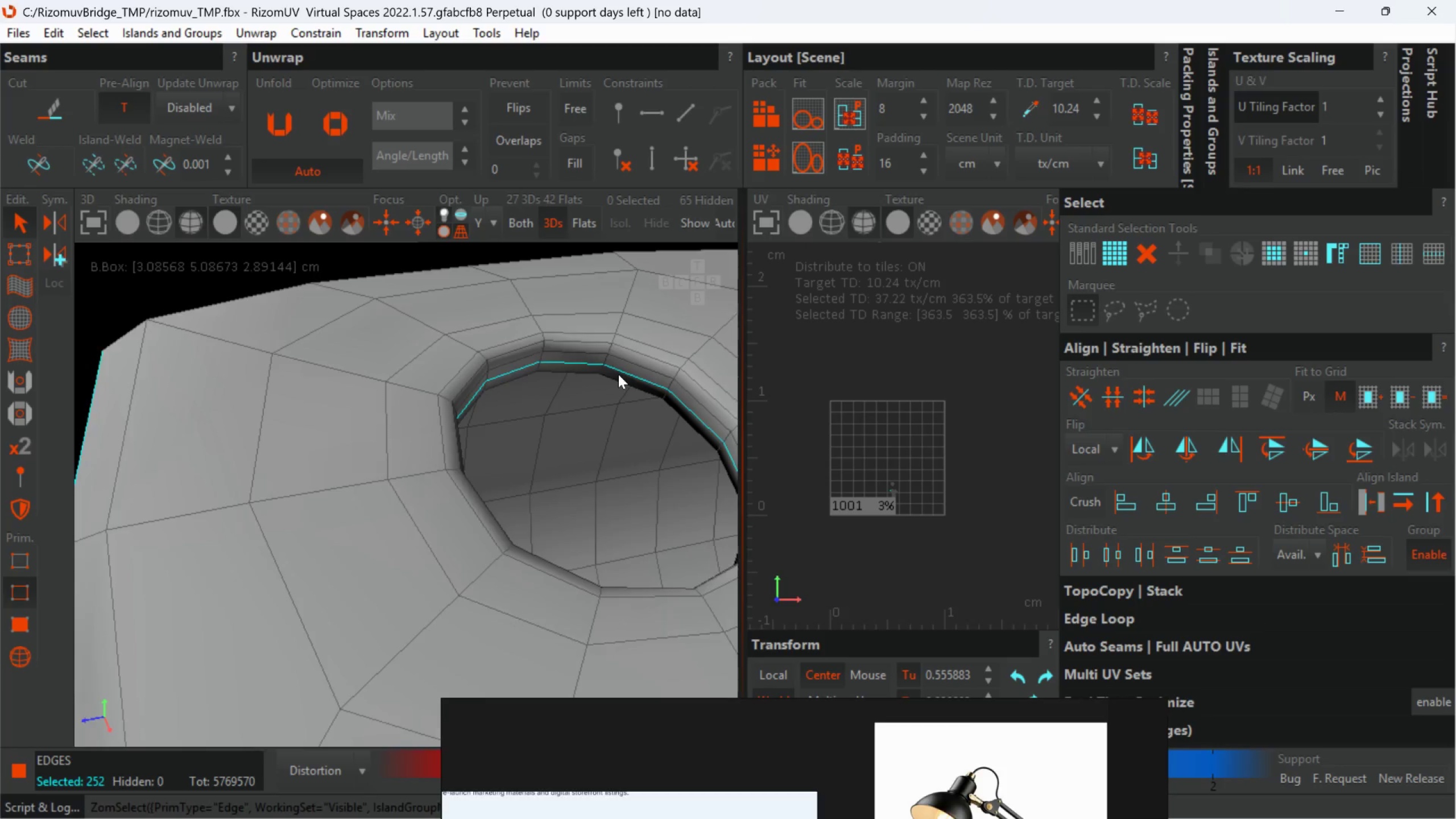 
scroll: coordinate [611, 392], scroll_direction: down, amount: 6.0
 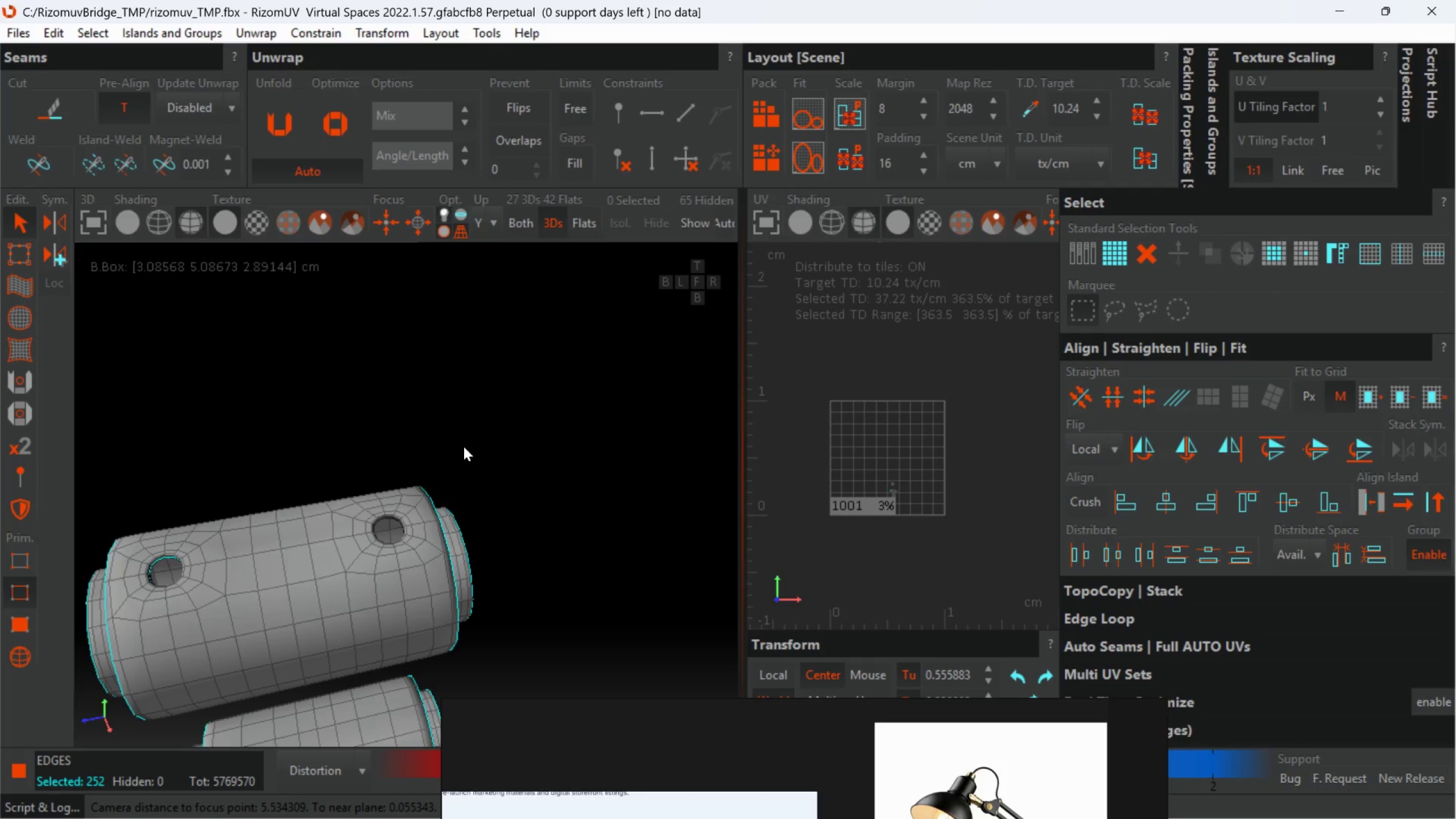 
hold_key(key=ControlLeft, duration=1.41)
 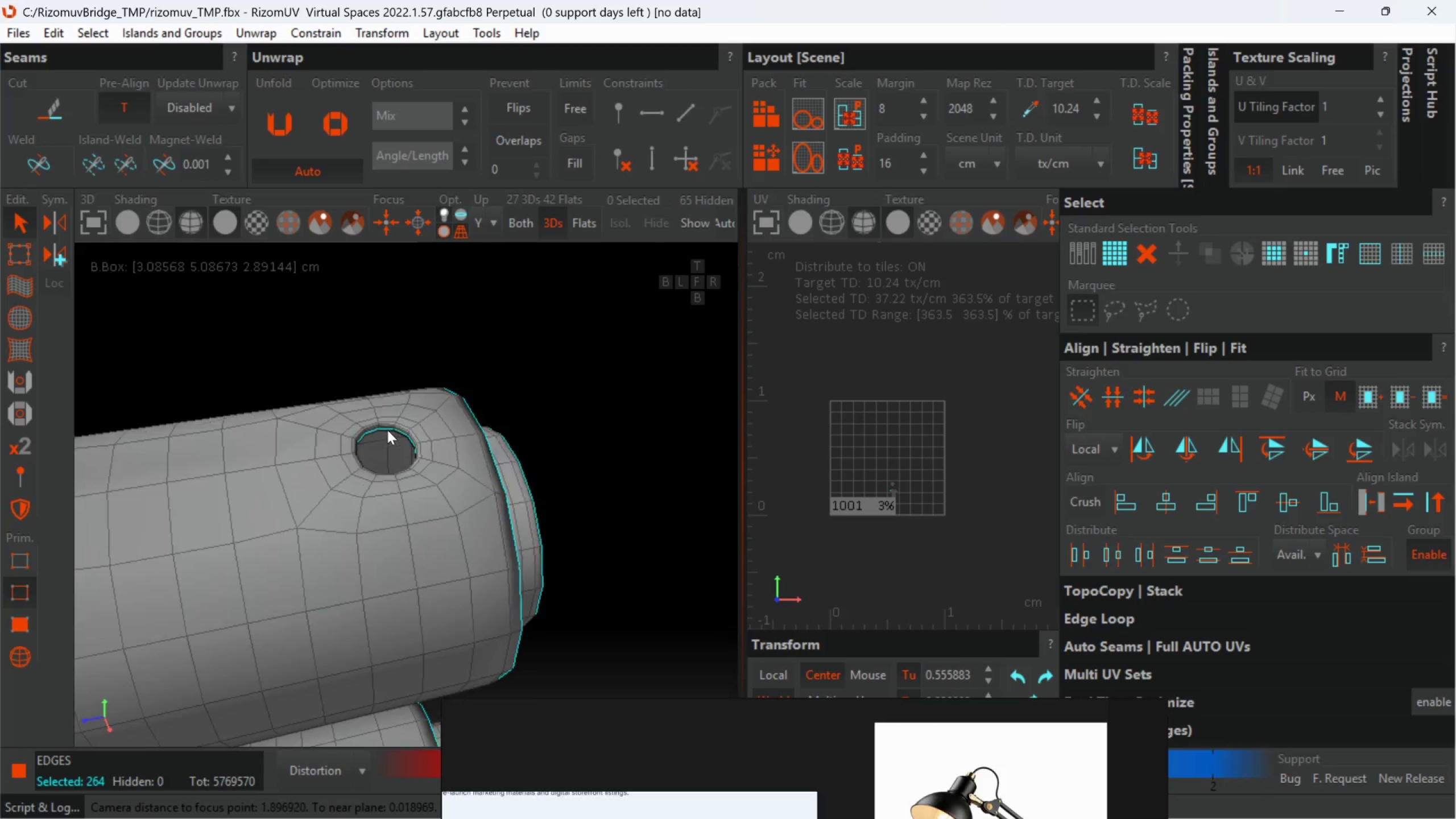 
scroll: coordinate [381, 466], scroll_direction: up, amount: 4.0
 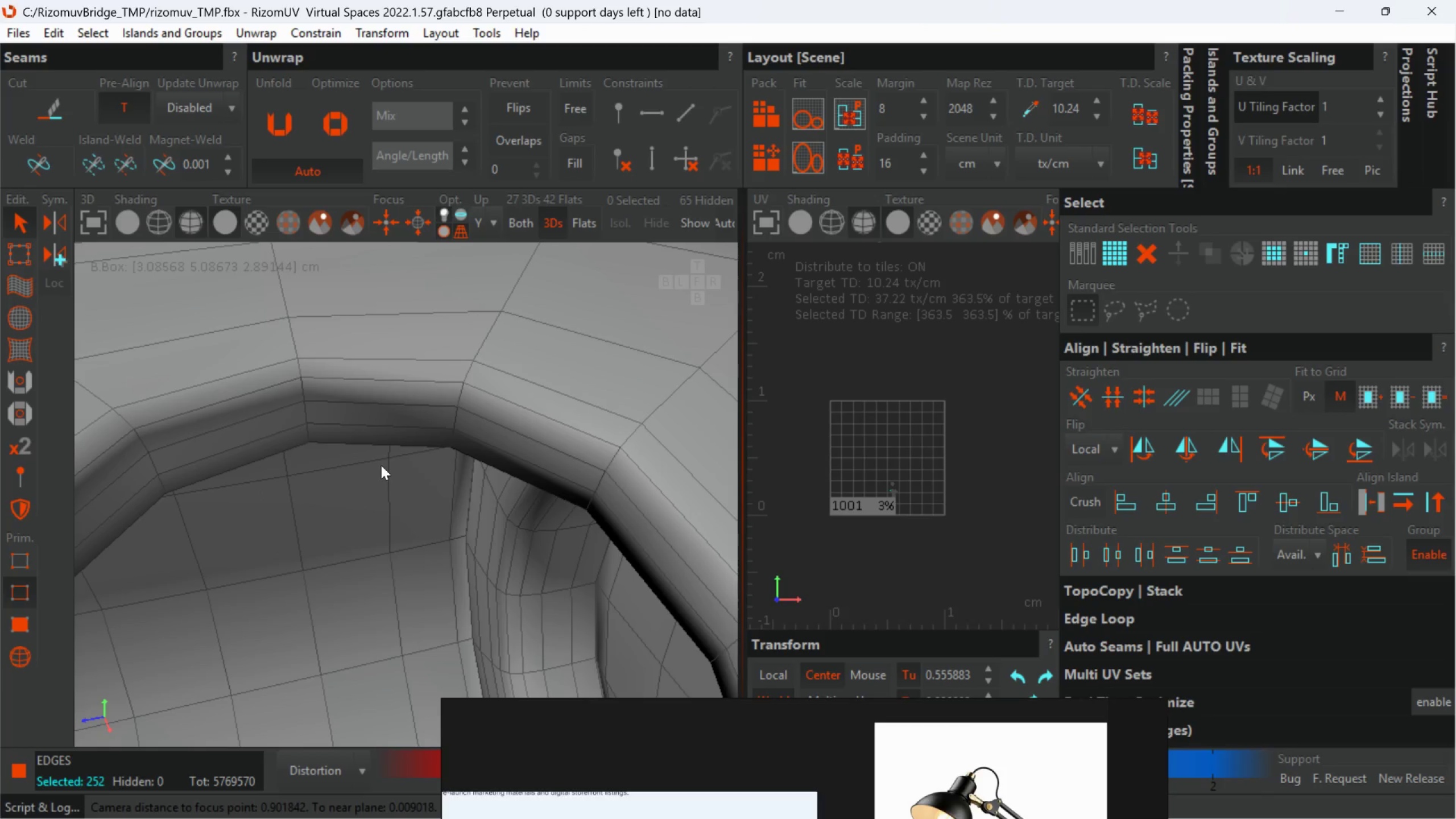 
left_click([387, 428])
 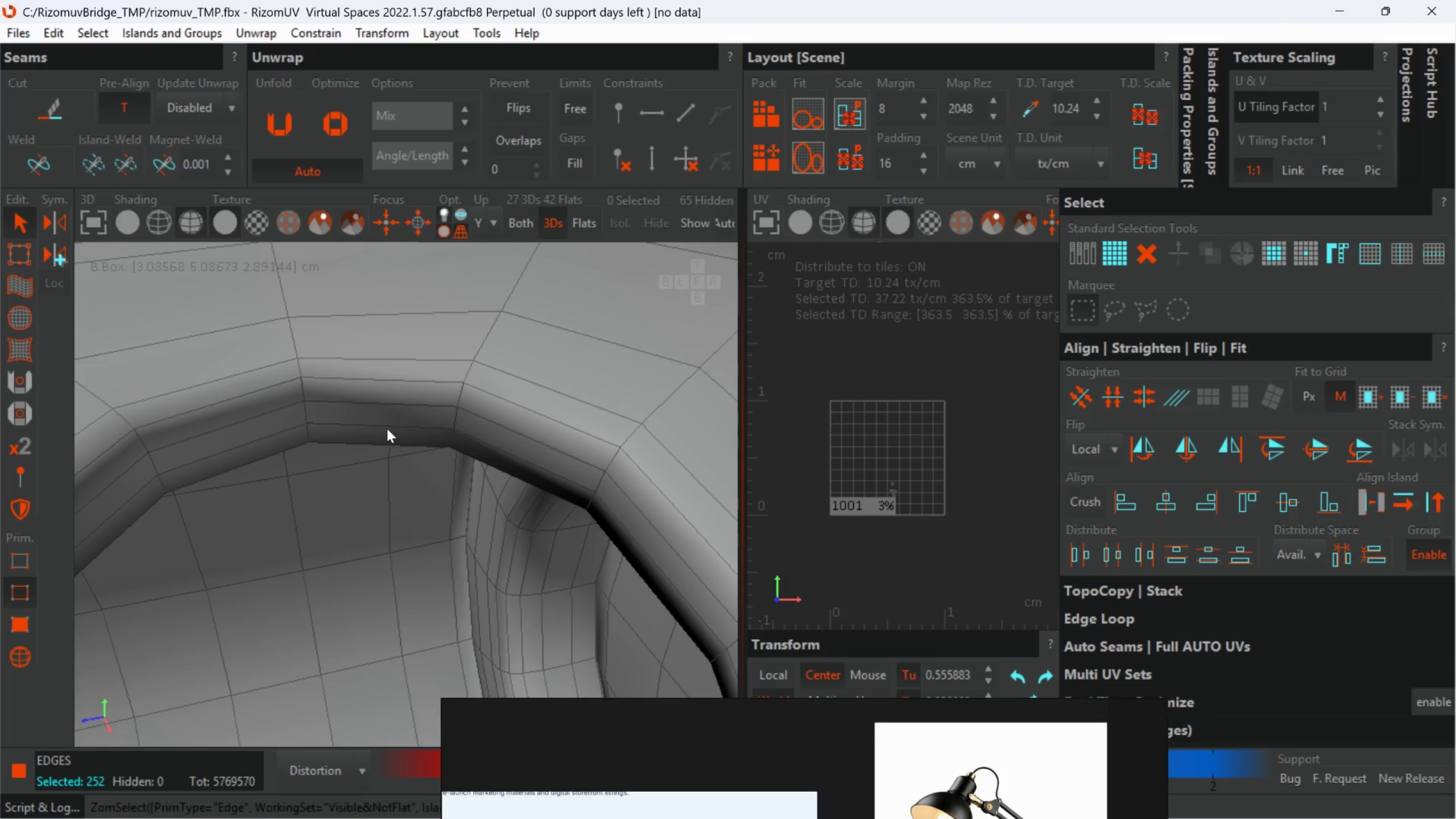 
double_click([387, 428])
 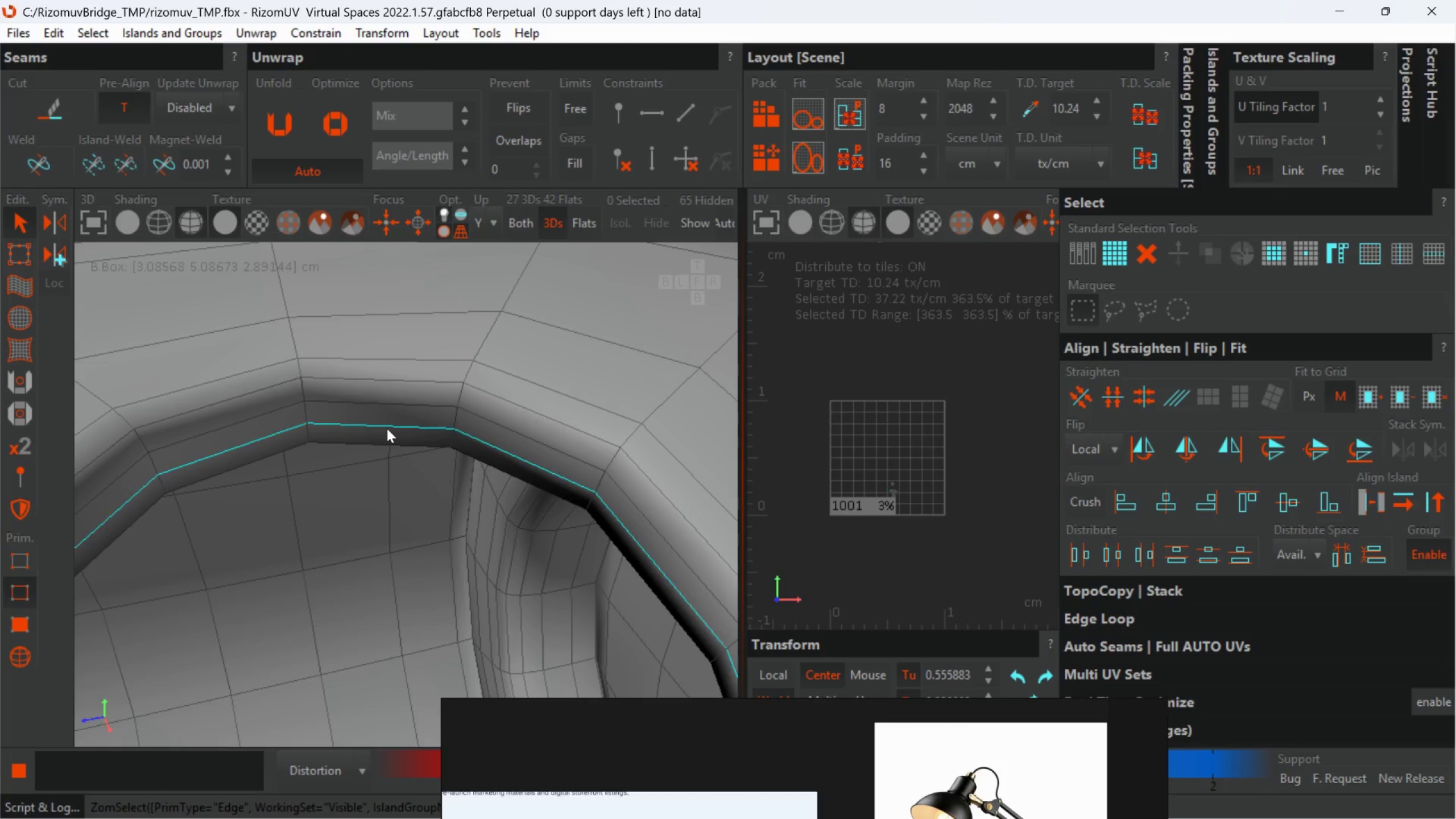 
hold_key(key=AltLeft, duration=0.91)
 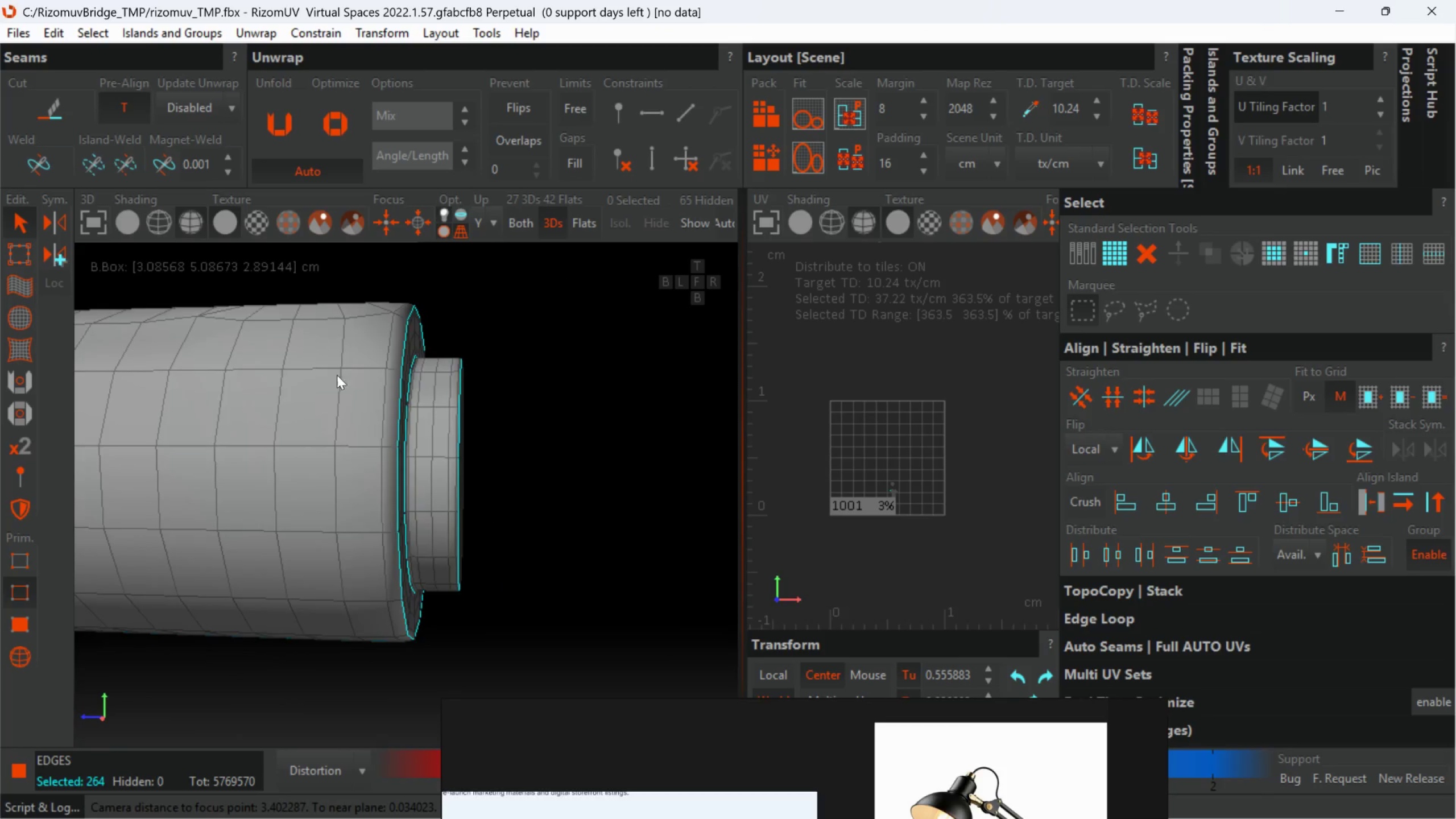 
scroll: coordinate [387, 430], scroll_direction: down, amount: 8.0
 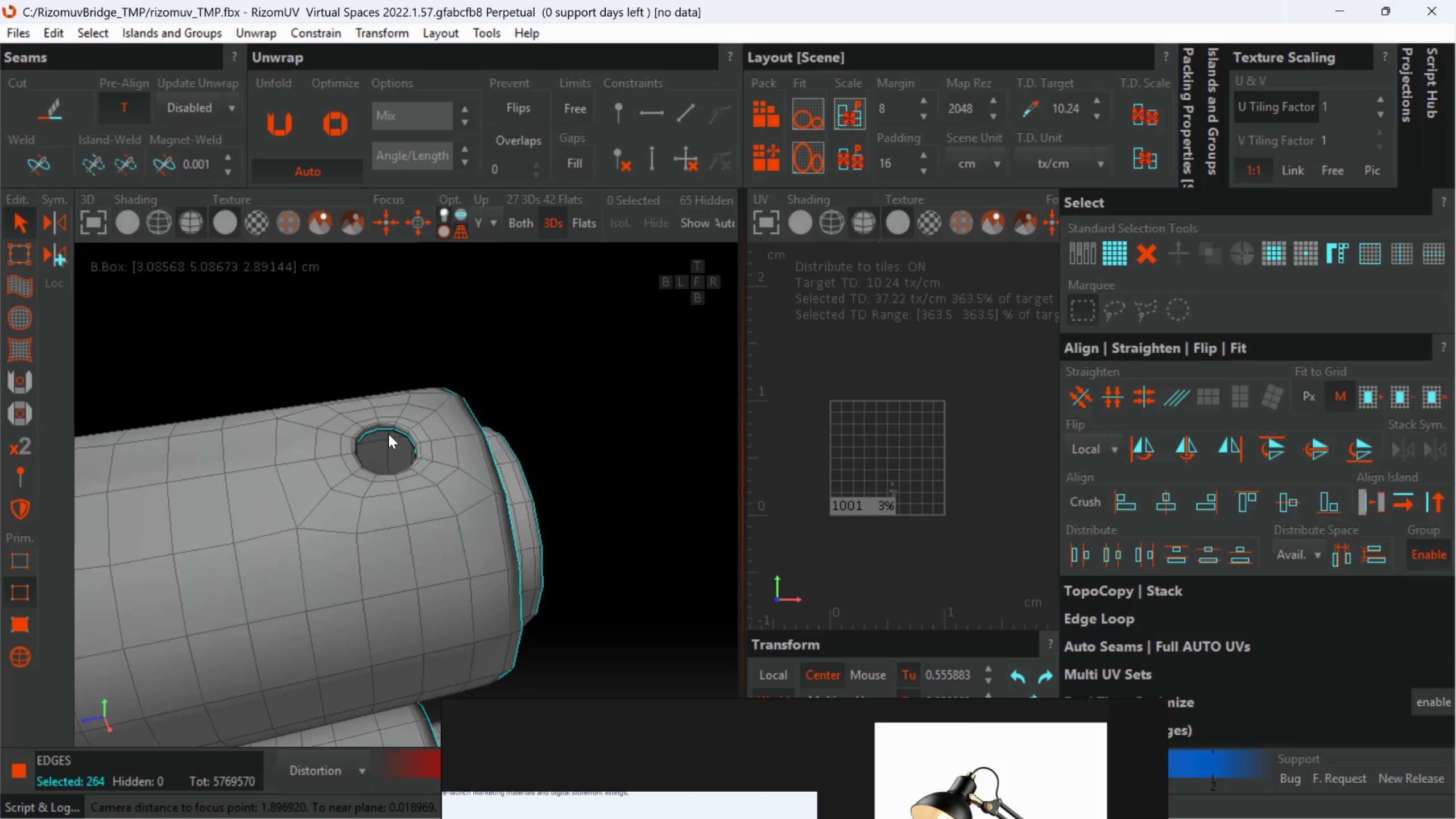 
hold_key(key=AltLeft, duration=0.41)
 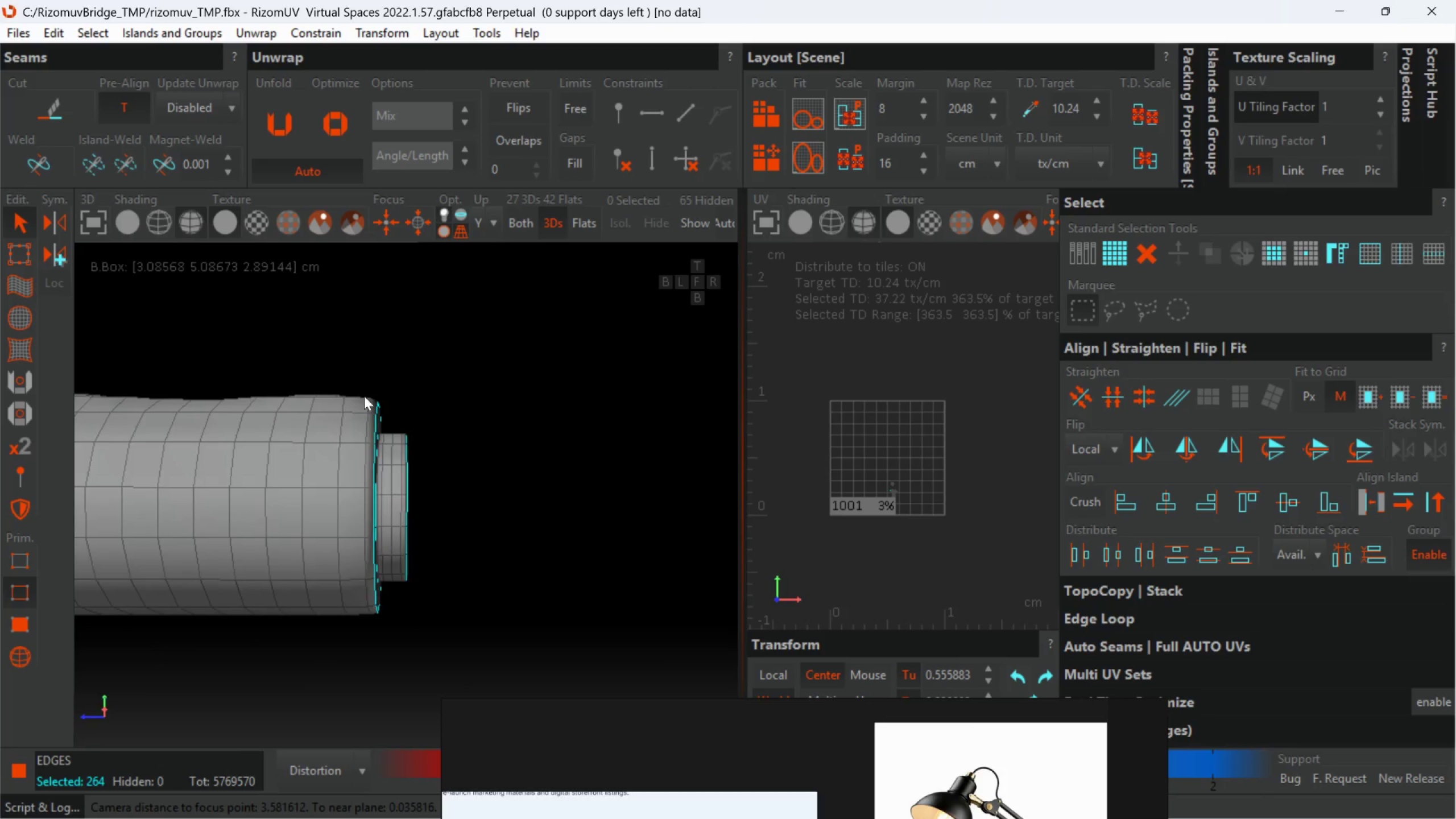 
scroll: coordinate [345, 444], scroll_direction: down, amount: 2.0
 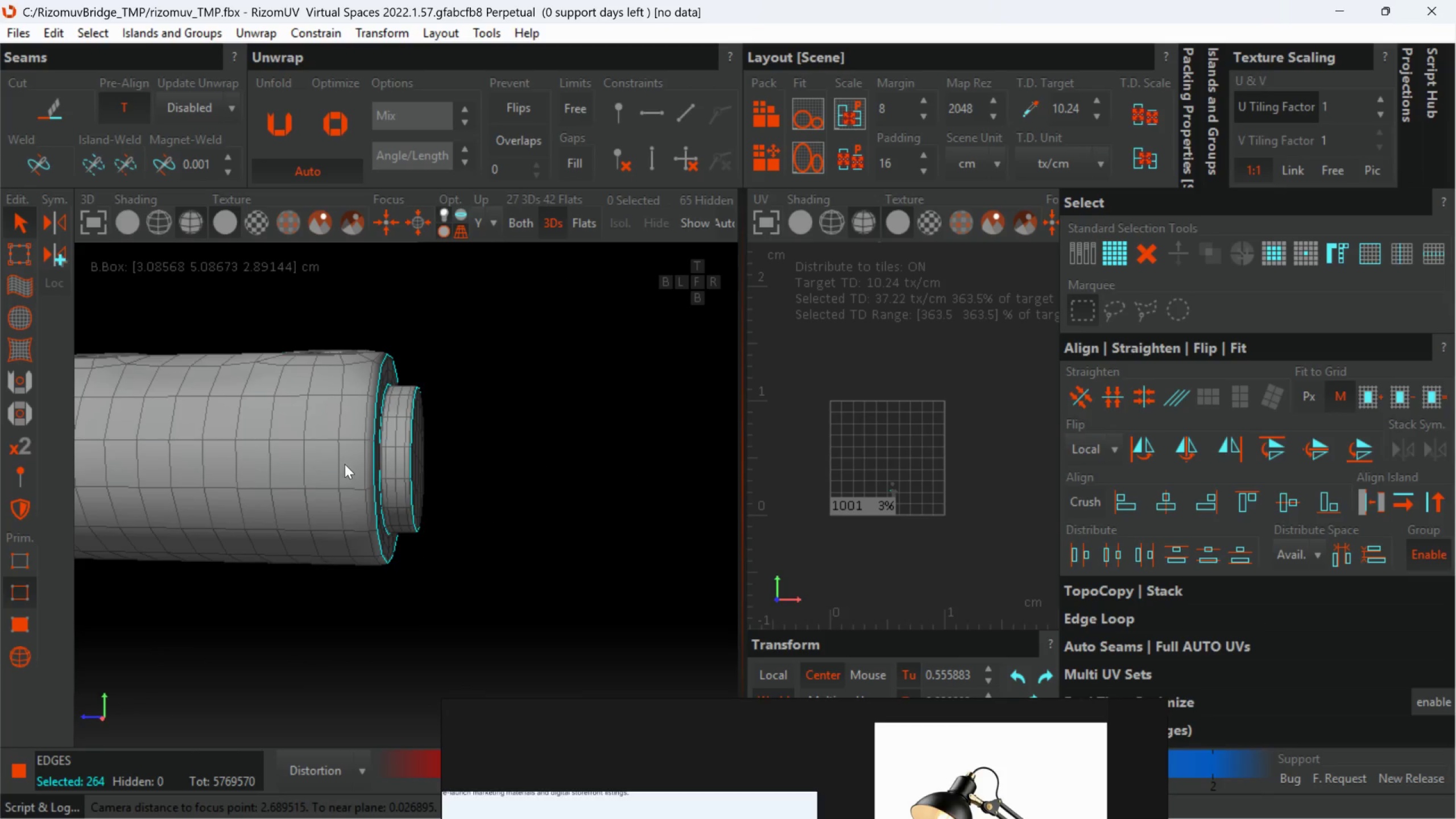 
hold_key(key=AltLeft, duration=0.58)
 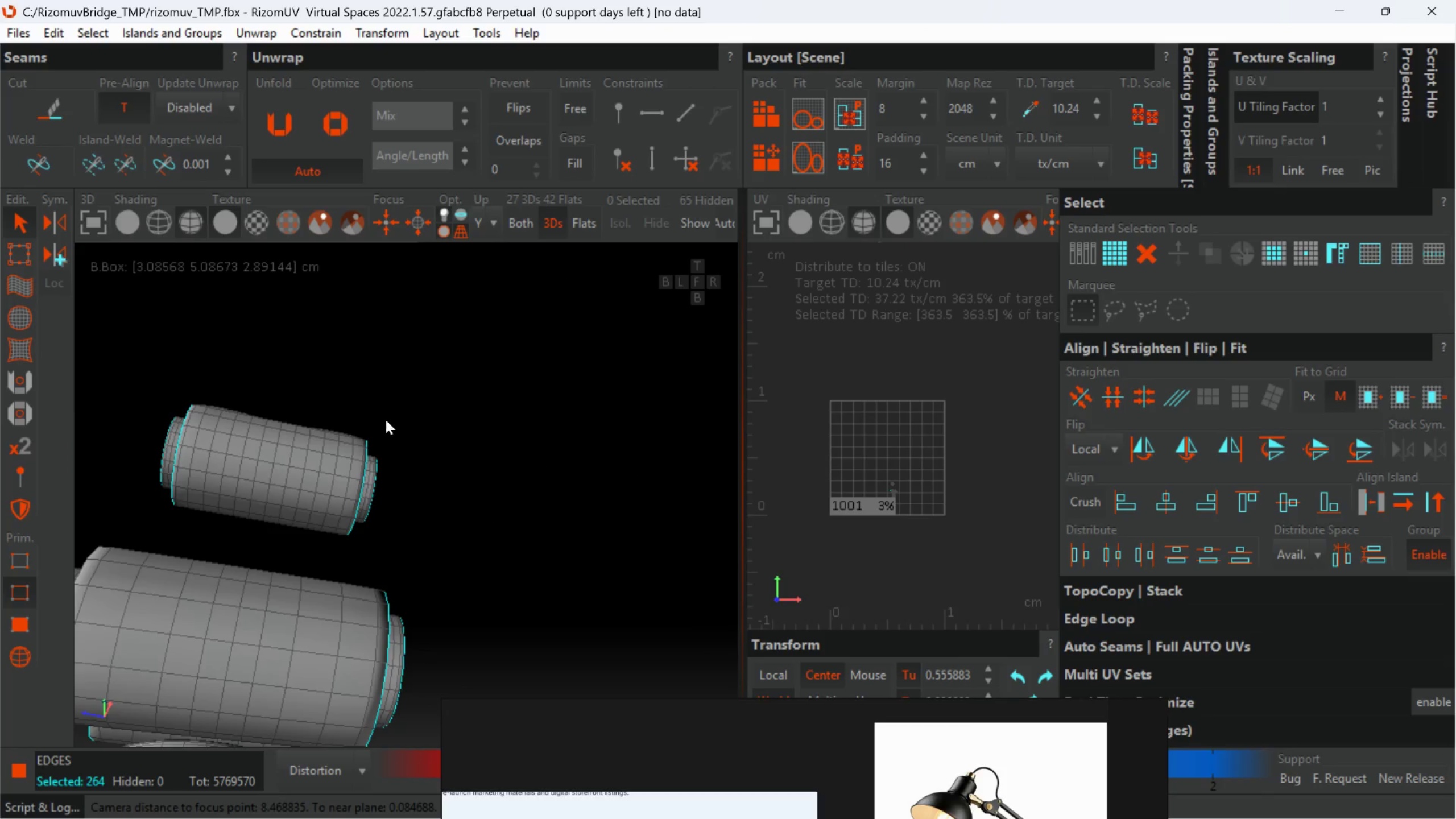 
scroll: coordinate [359, 446], scroll_direction: down, amount: 3.0
 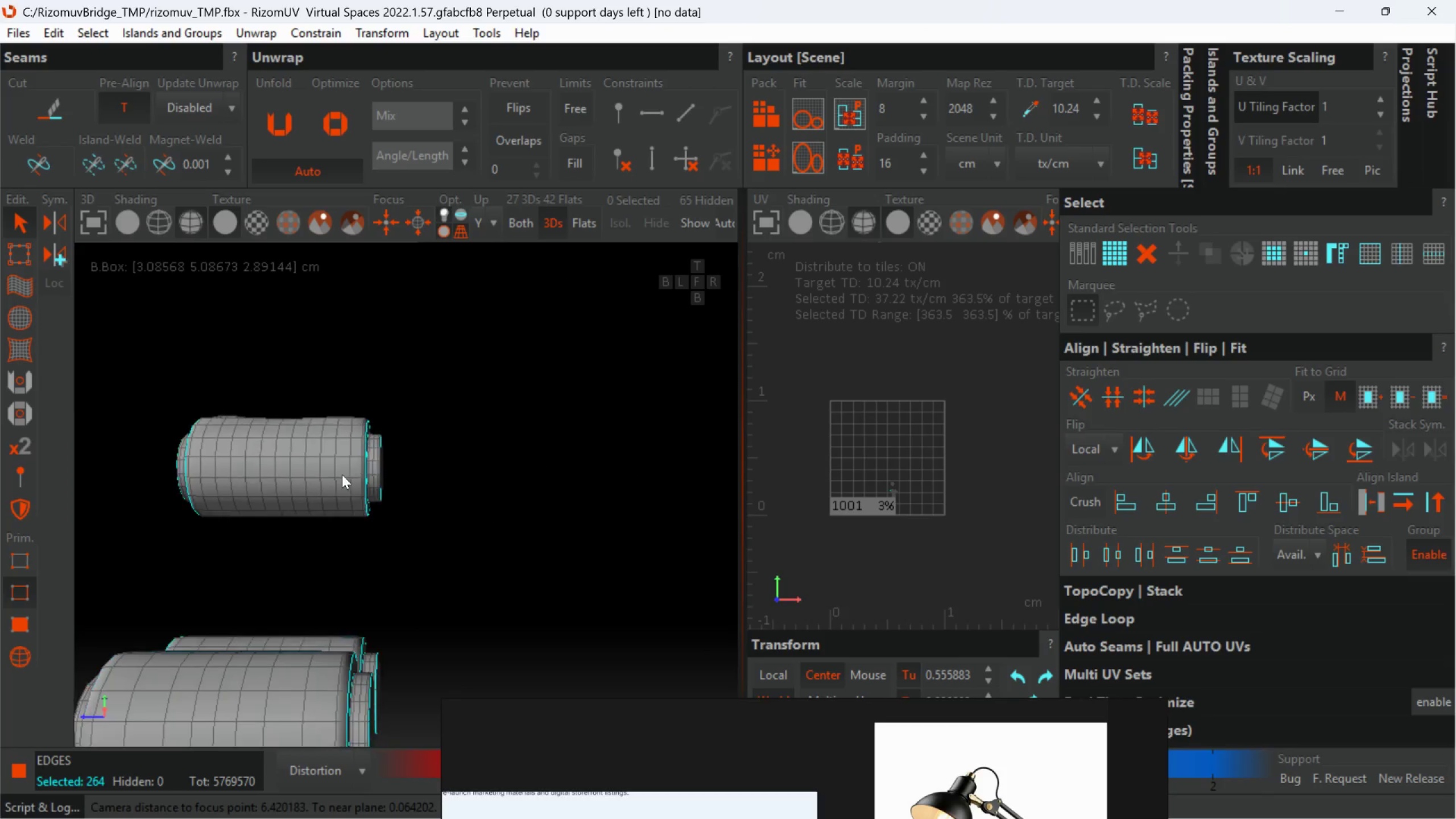 
hold_key(key=AltLeft, duration=0.77)
 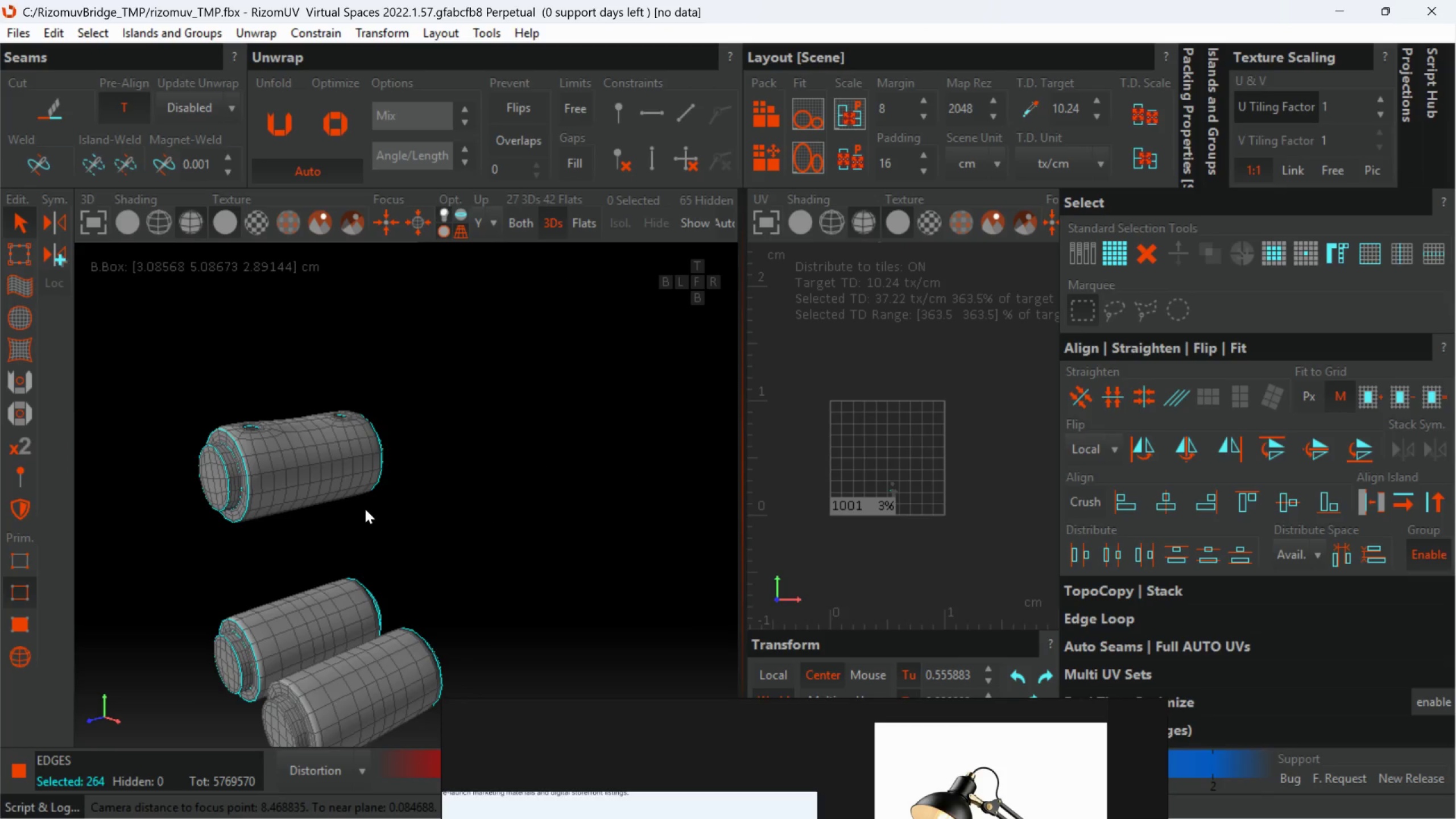 
scroll: coordinate [386, 425], scroll_direction: down, amount: 1.0
 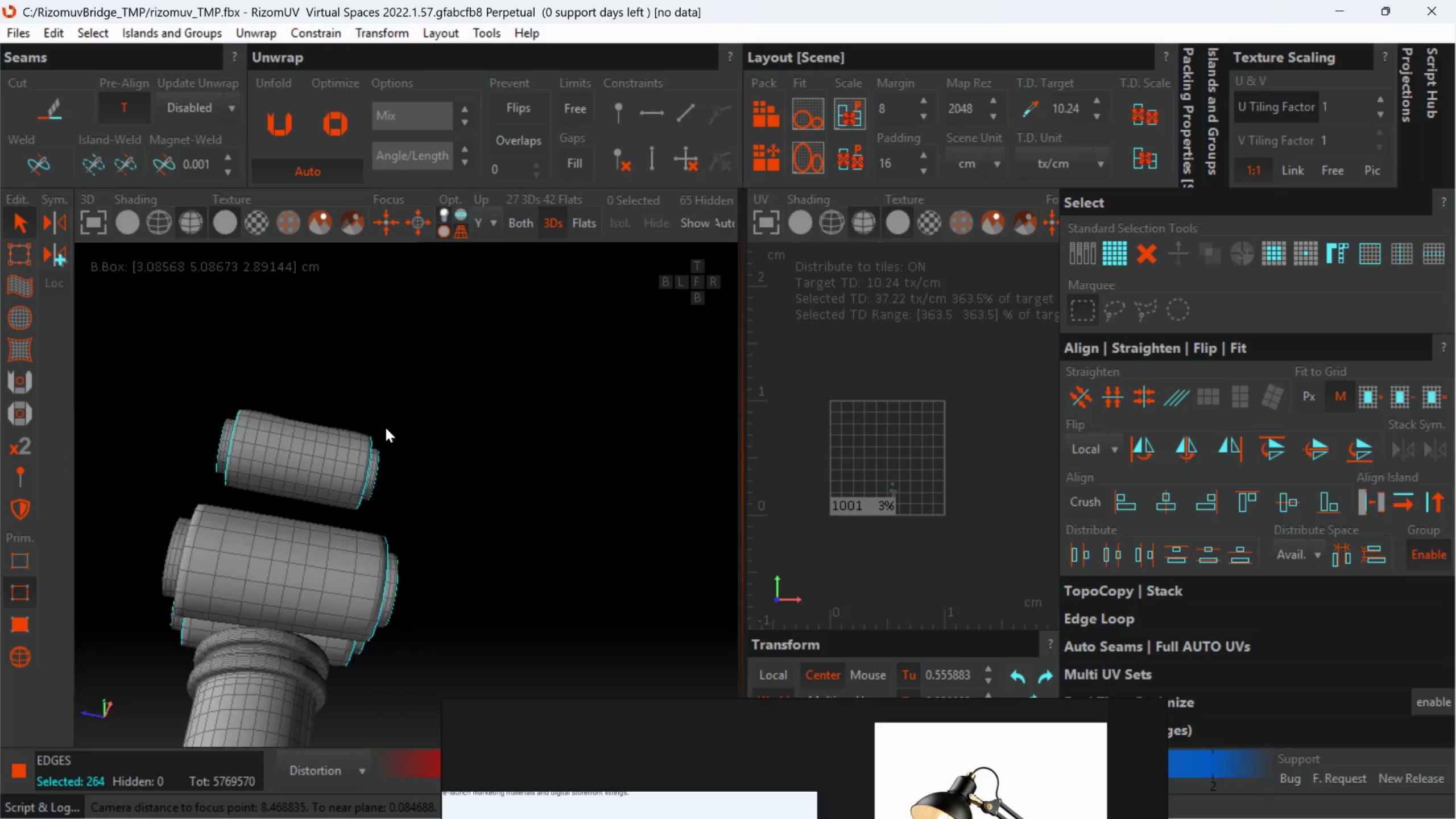 
hold_key(key=AltLeft, duration=0.33)
 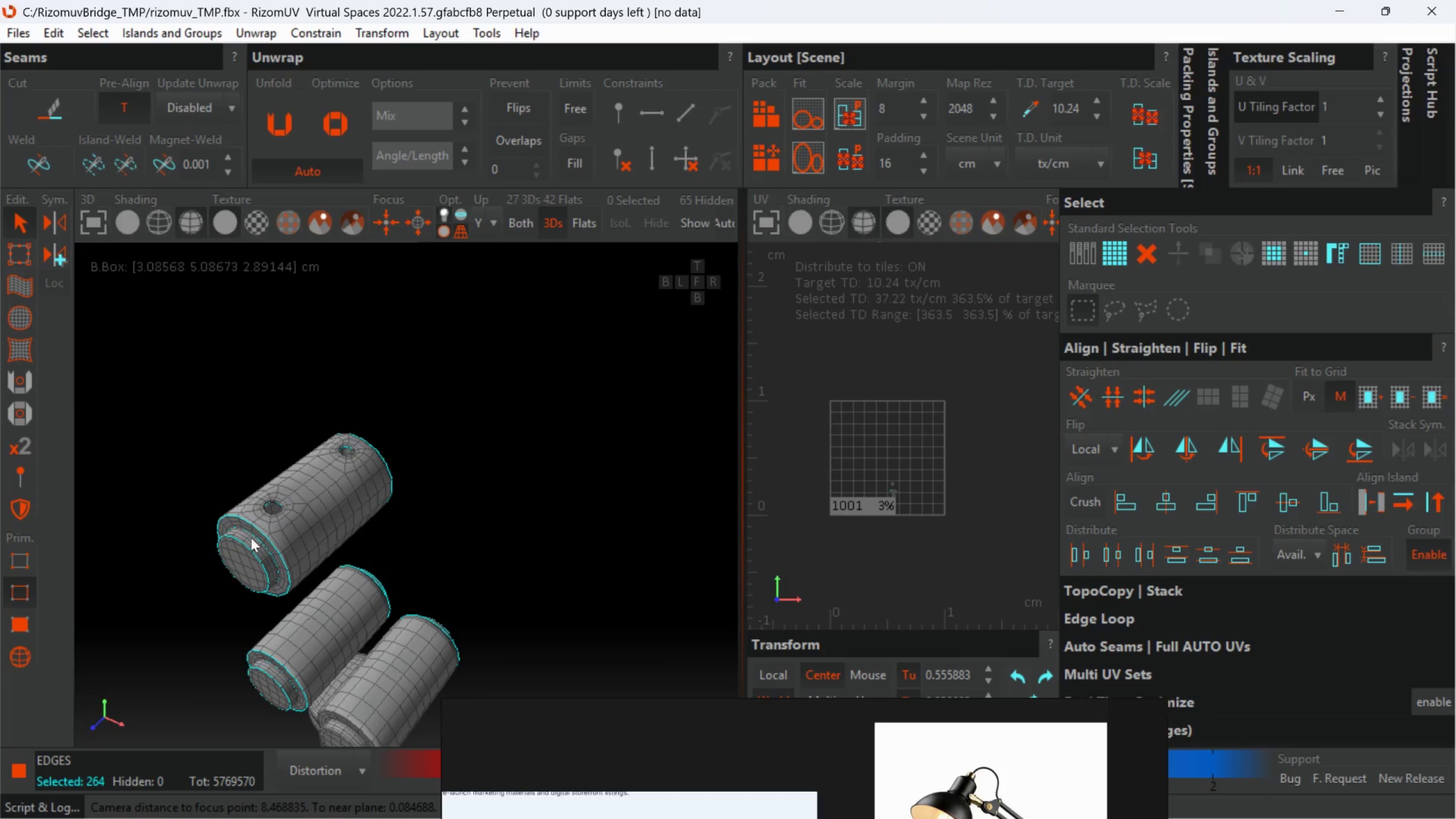 
hold_key(key=ControlLeft, duration=1.5)
 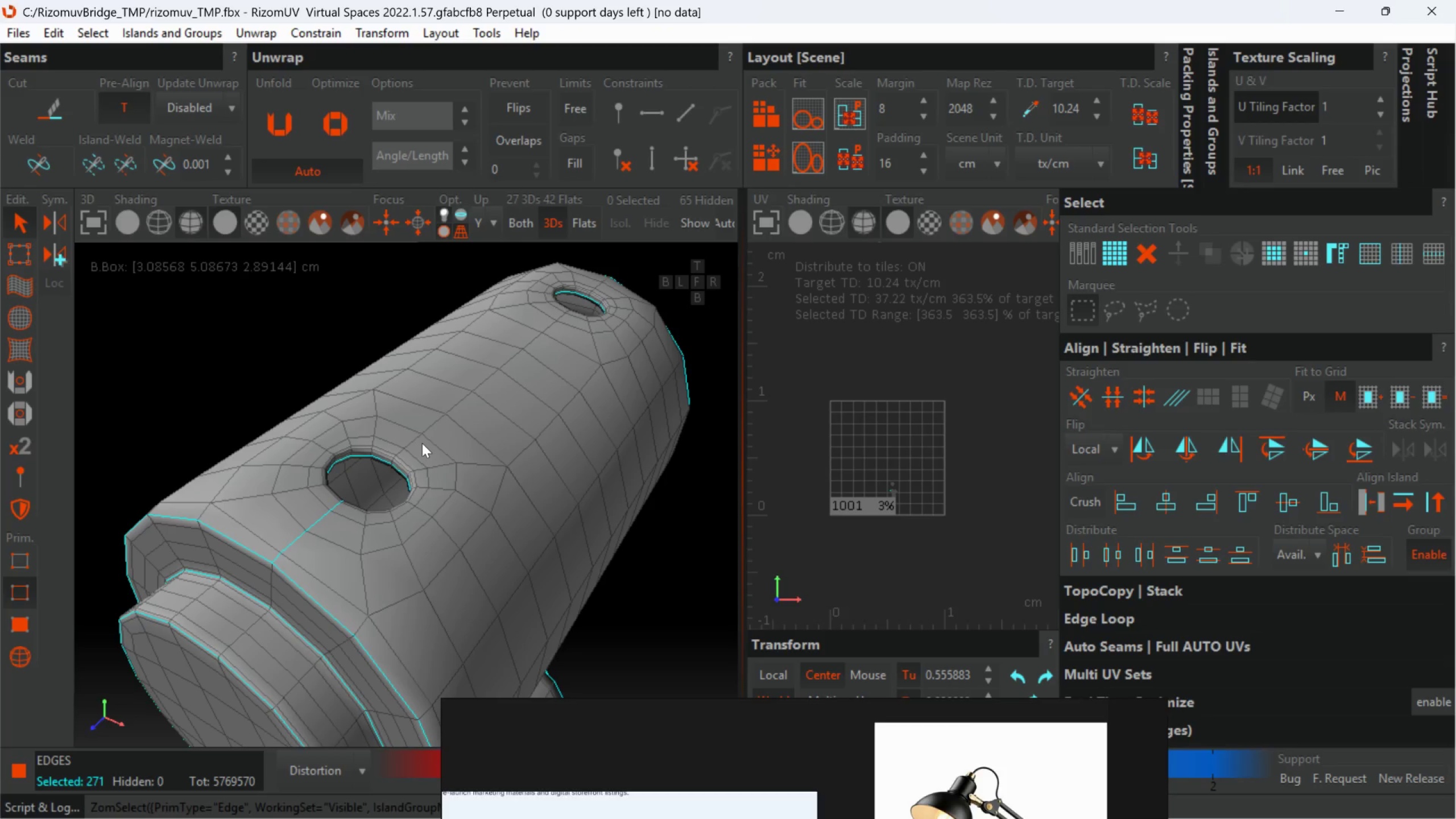 
scroll: coordinate [262, 490], scroll_direction: up, amount: 4.0
 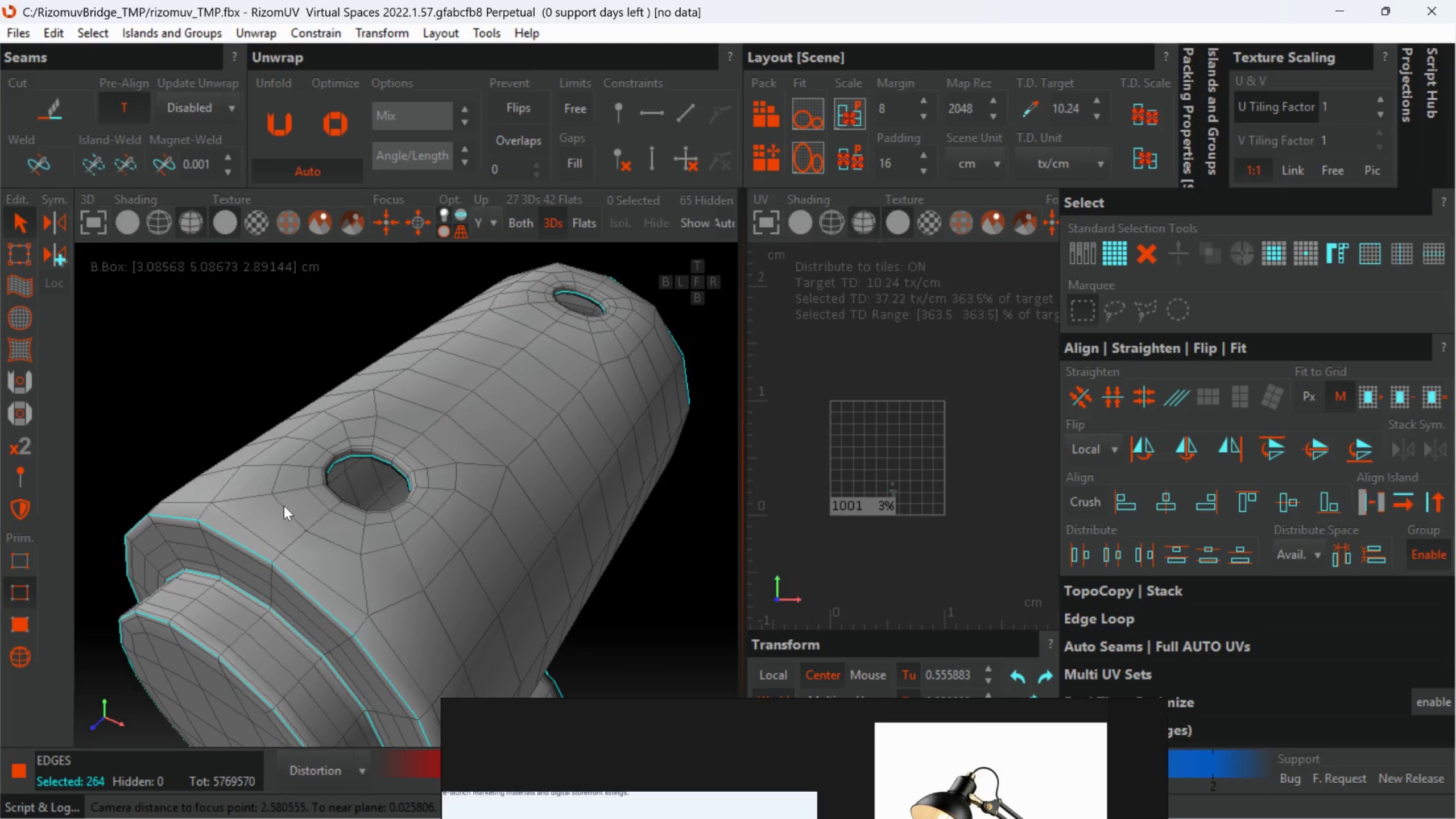 
left_click([296, 539])
 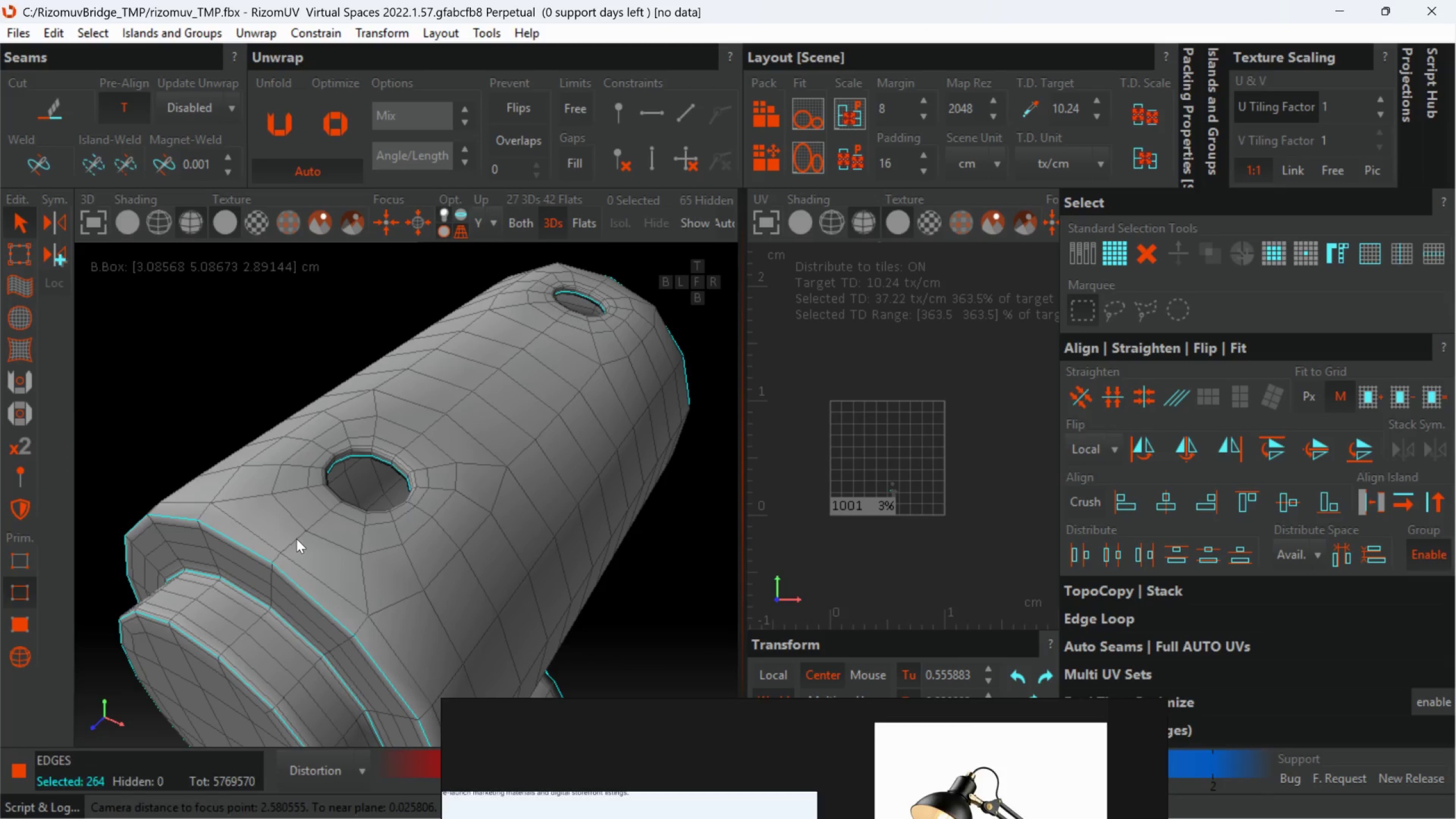 
double_click([296, 539])
 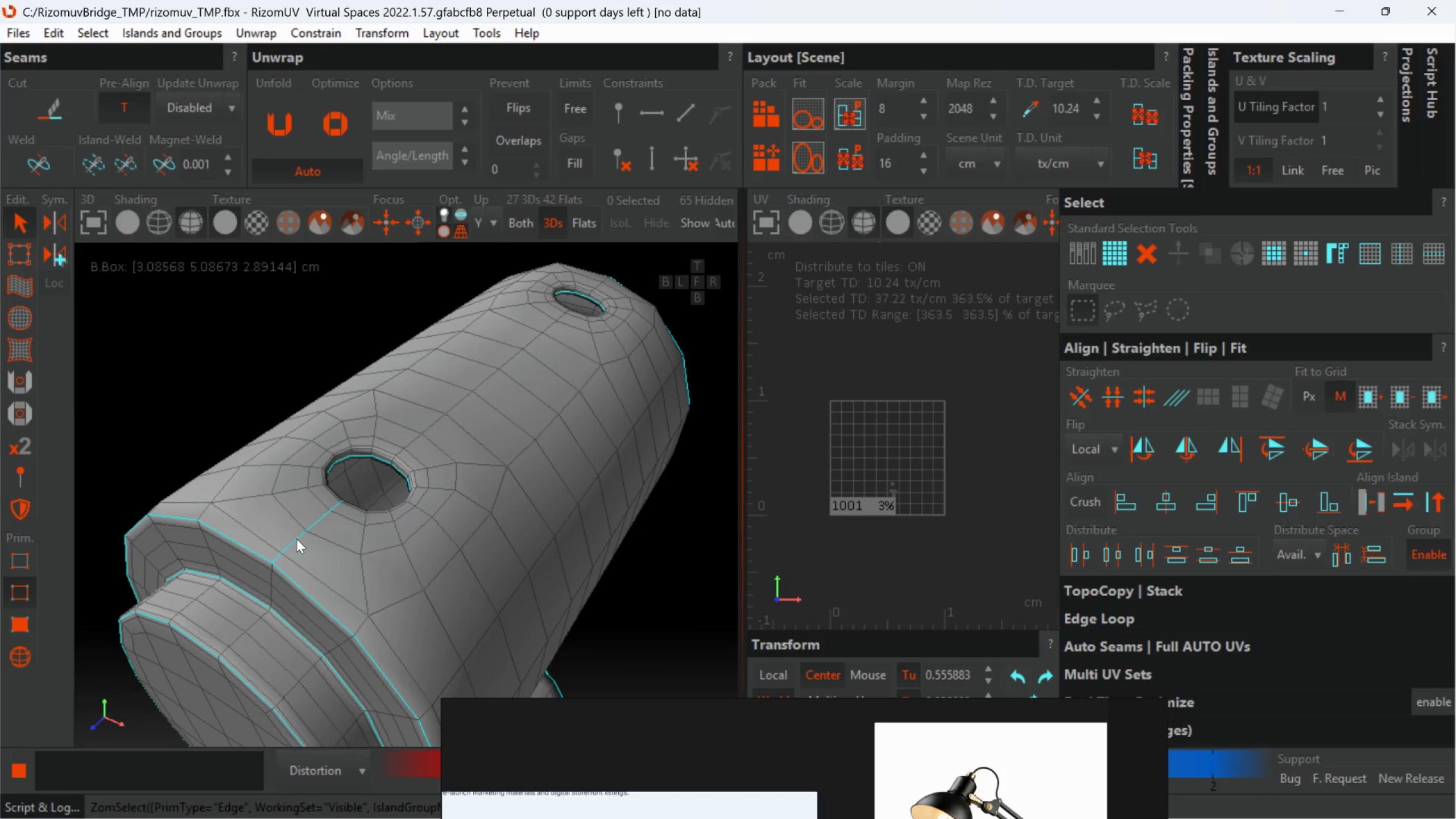 
hold_key(key=ControlLeft, duration=0.31)
 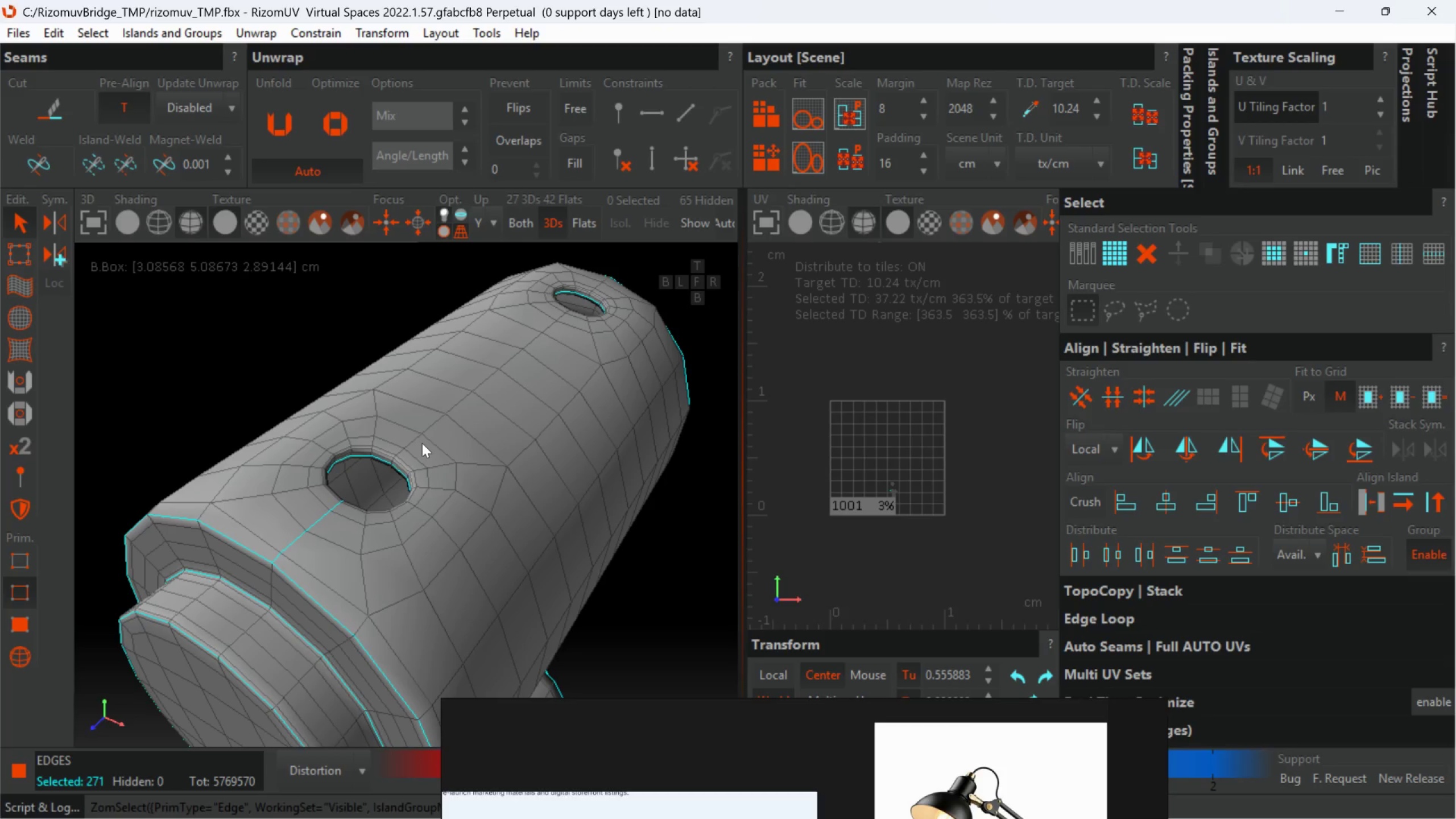 
hold_key(key=ControlLeft, duration=1.5)
left_click([427, 431])
 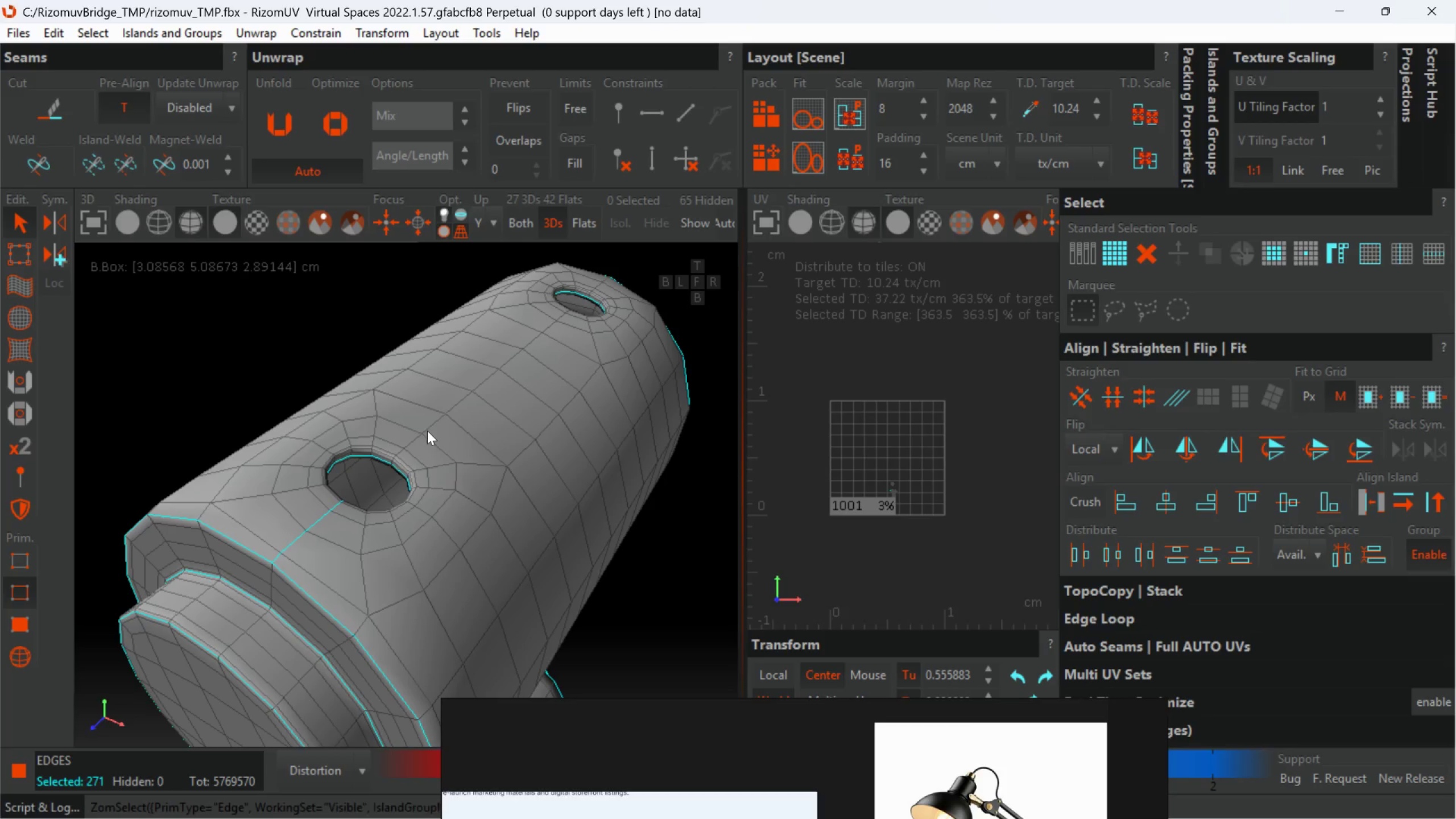 
double_click([427, 431])
 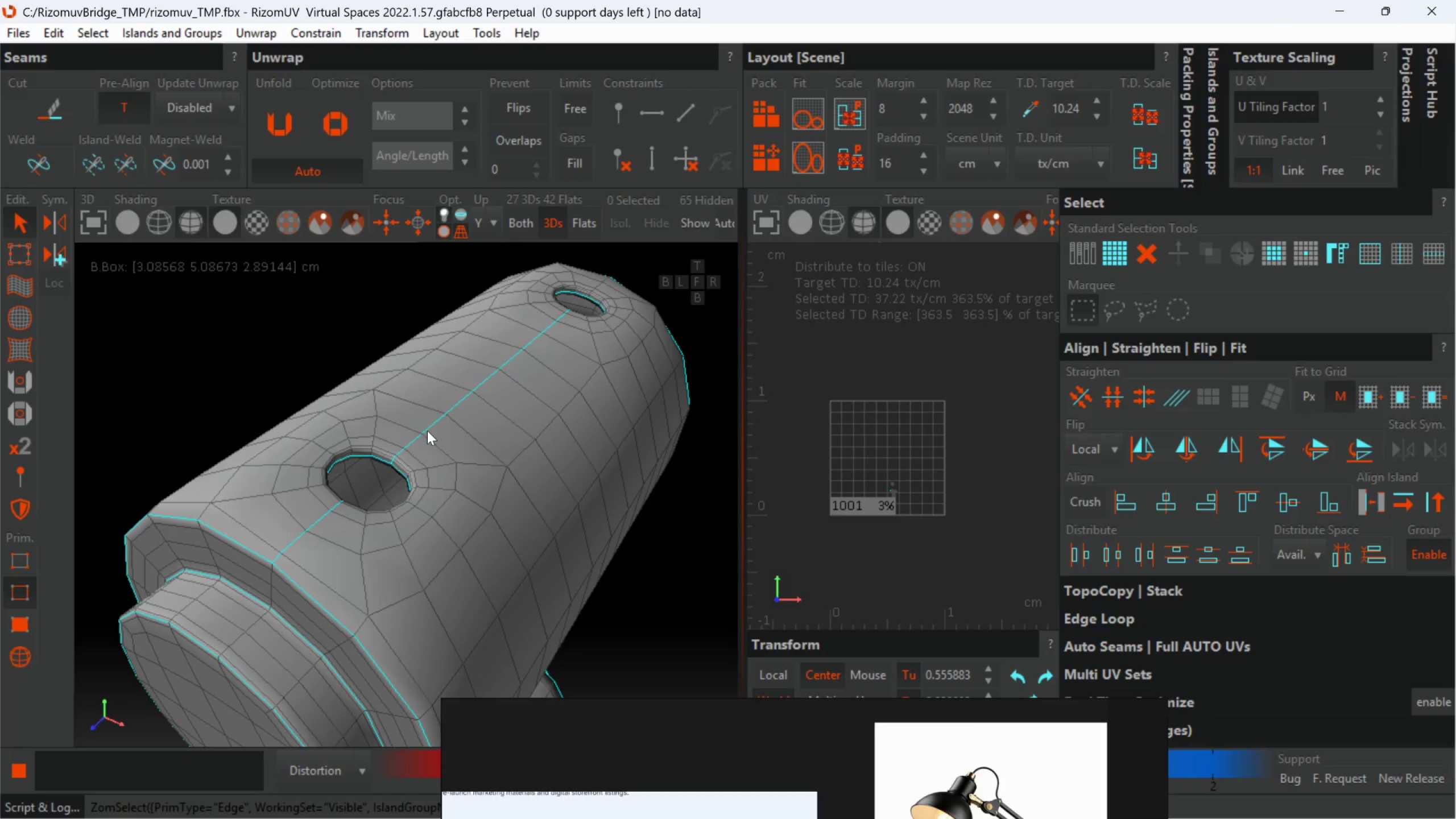 
key(Control+ControlLeft)
 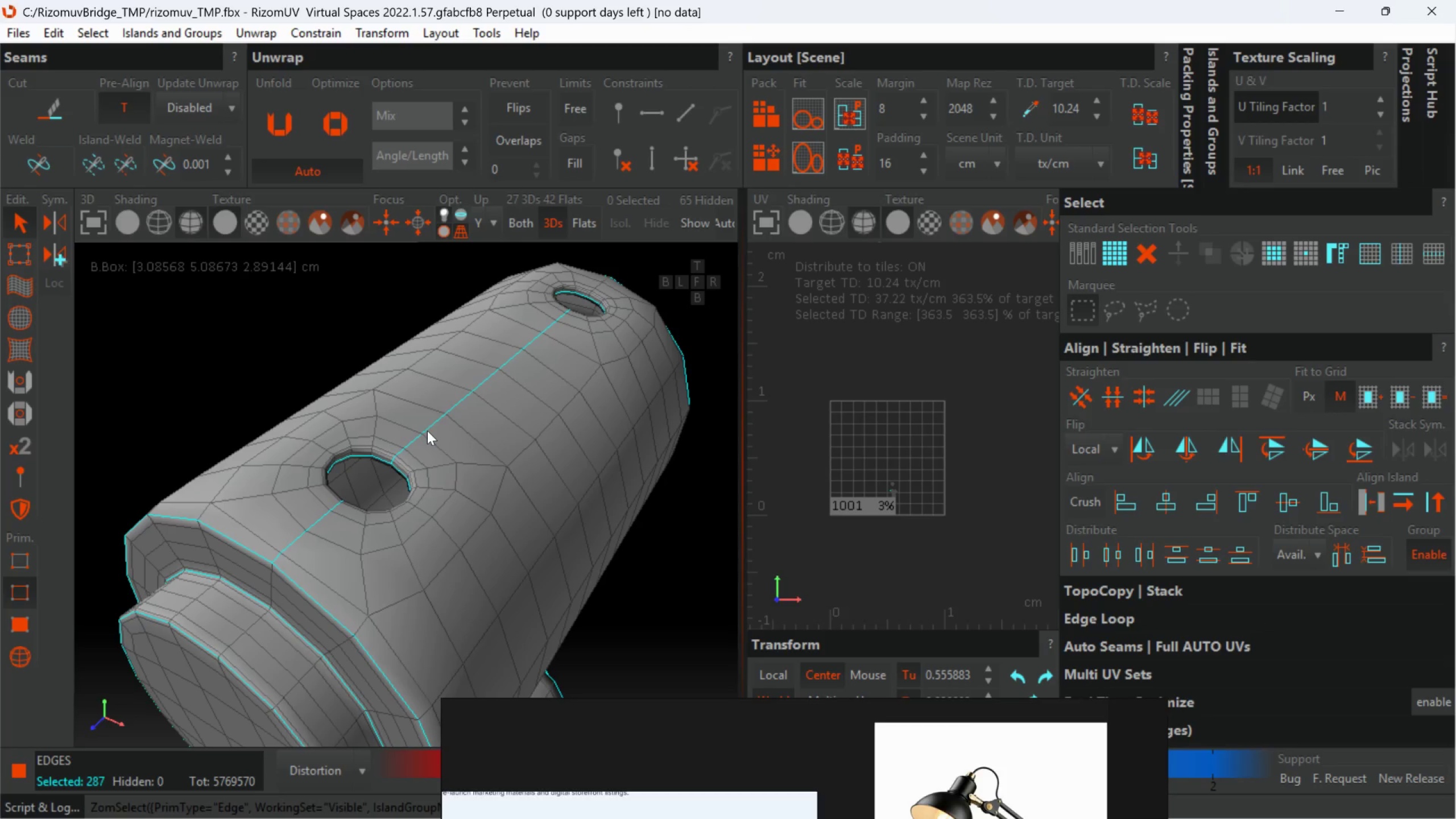 
key(Control+ControlLeft)
 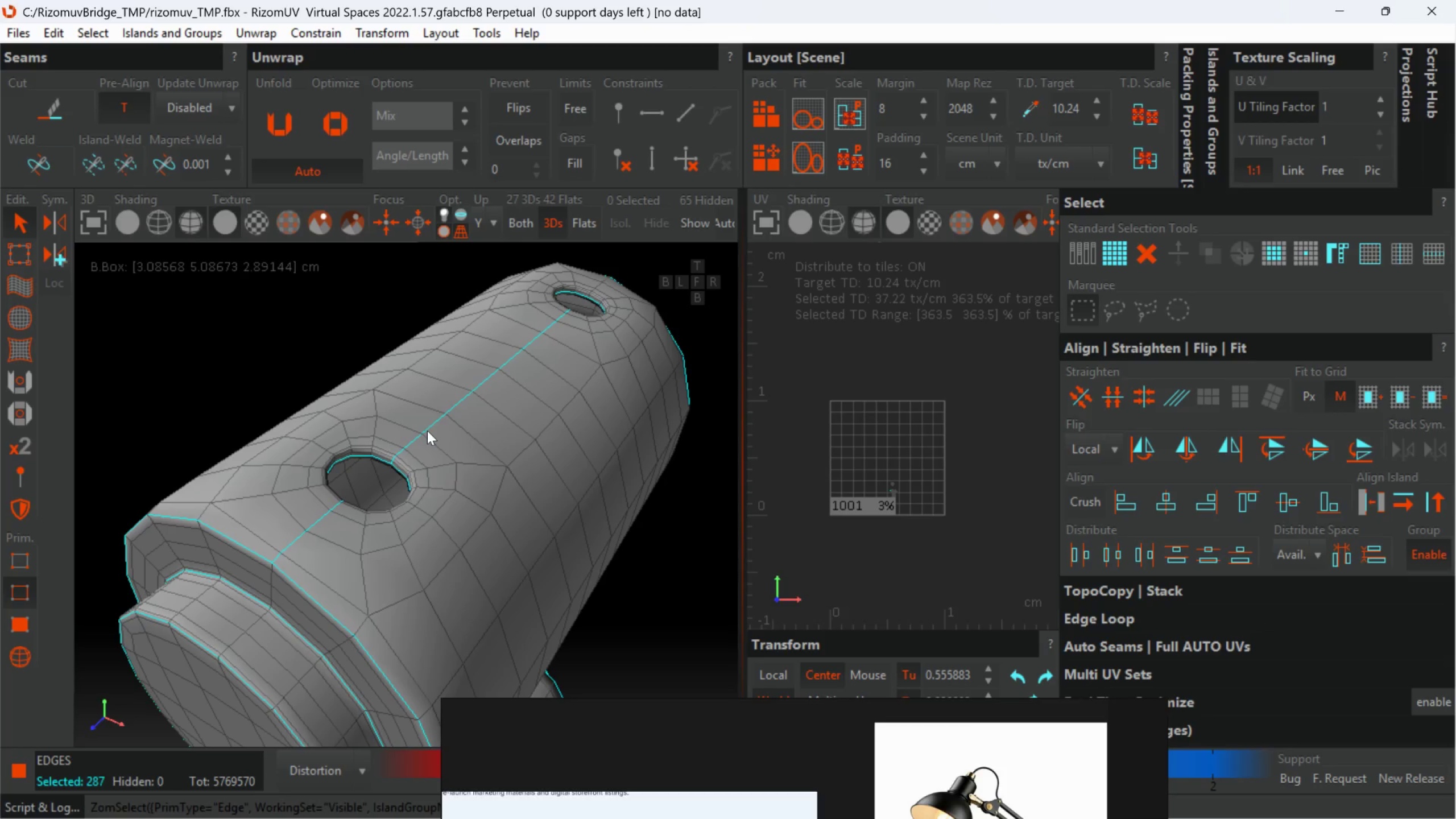 
hold_key(key=ControlLeft, duration=1.5)
scroll: coordinate [537, 420], scroll_direction: up, amount: 2.0
 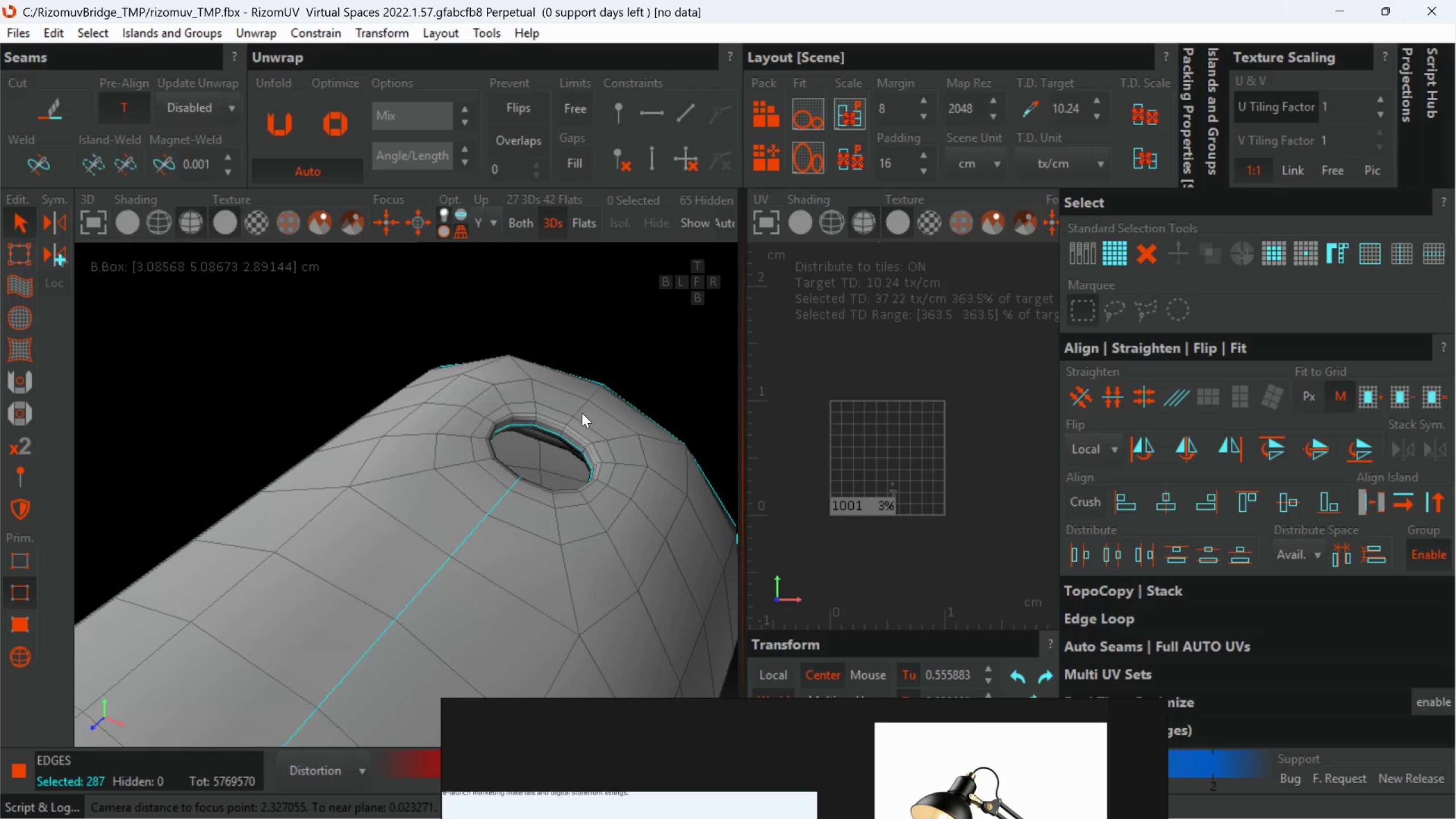 
hold_key(key=ControlLeft, duration=1.34)
left_click([581, 409])
 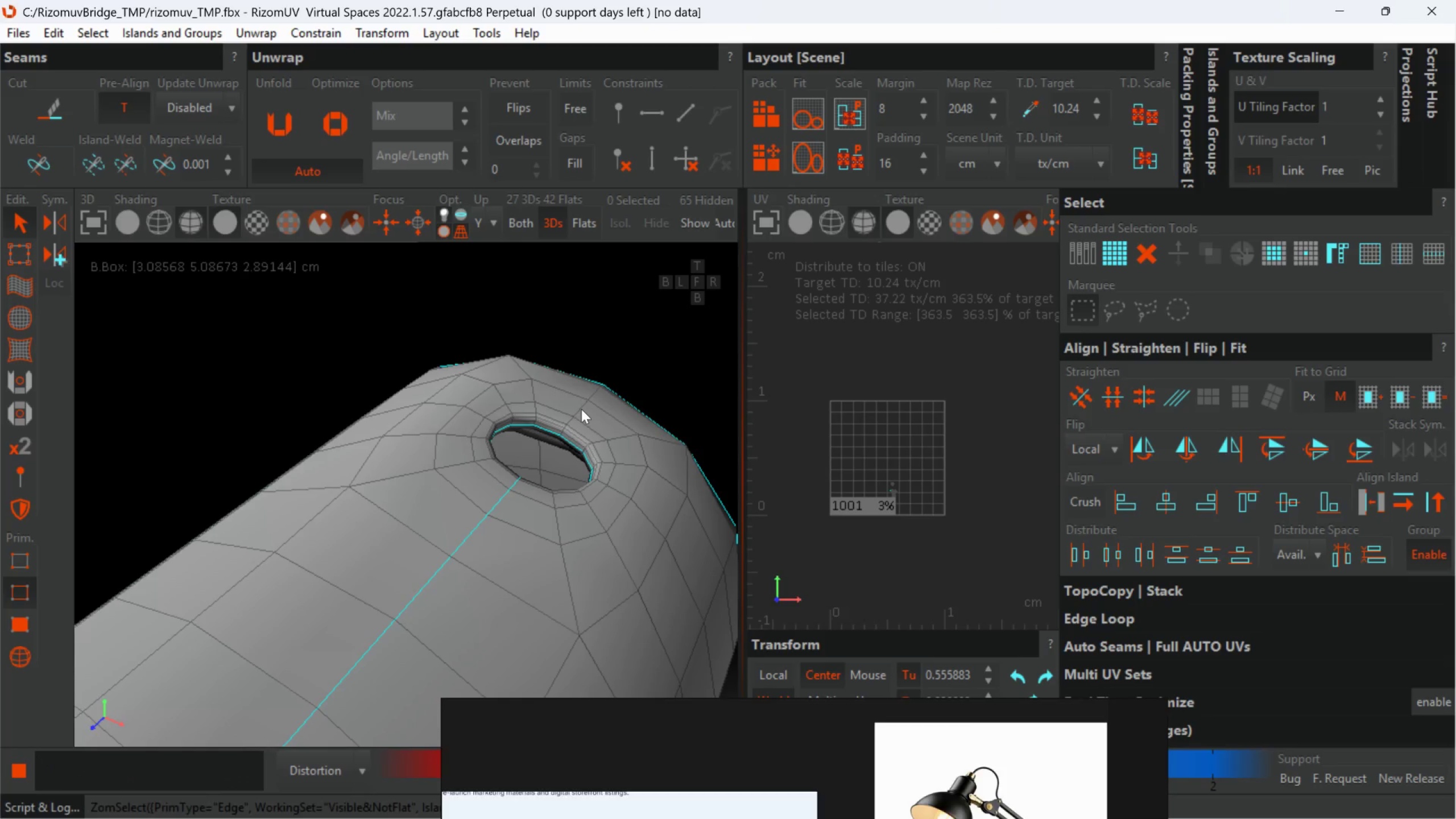 
double_click([581, 409])
 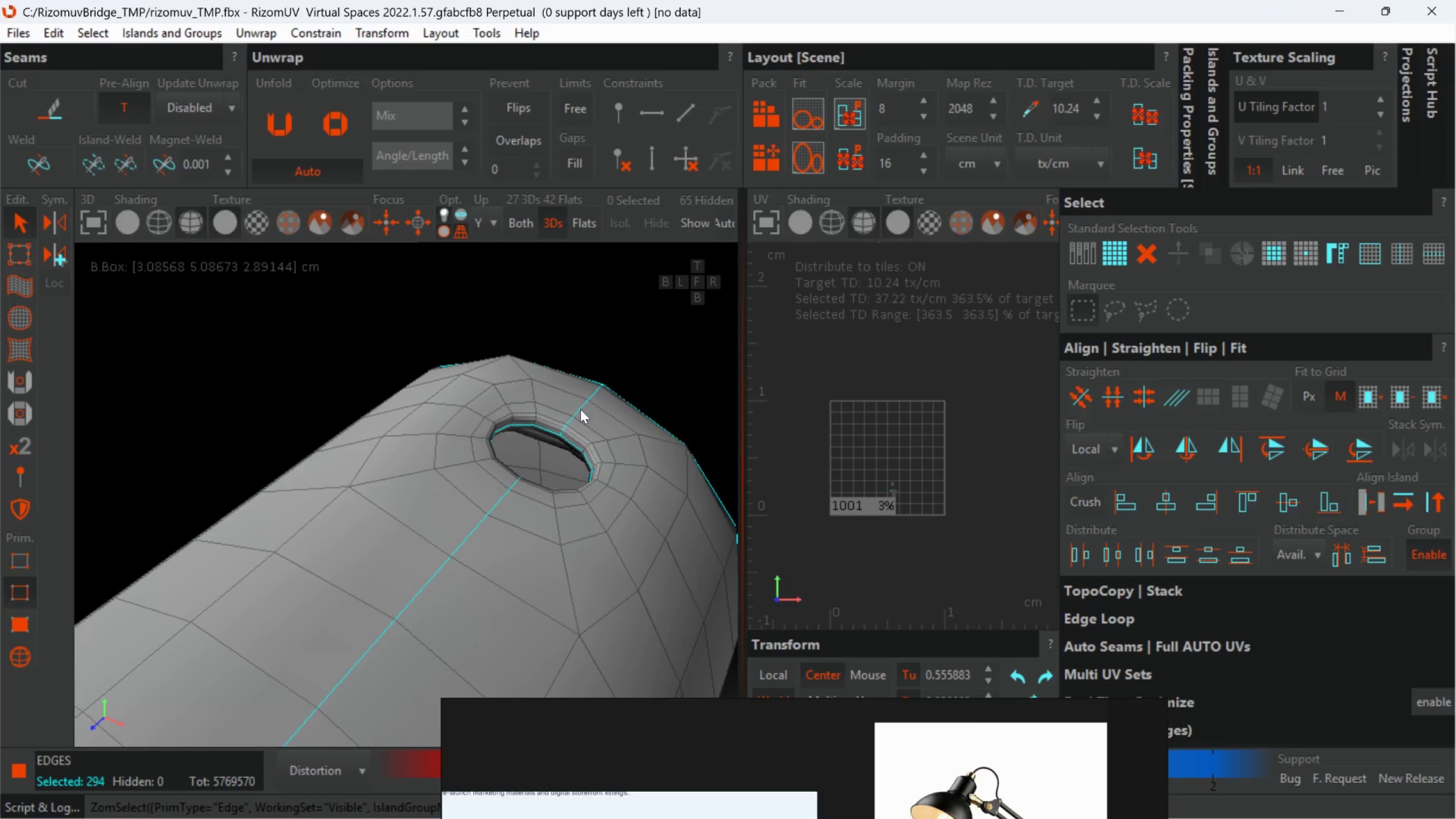 
scroll: coordinate [533, 457], scroll_direction: up, amount: 2.0
 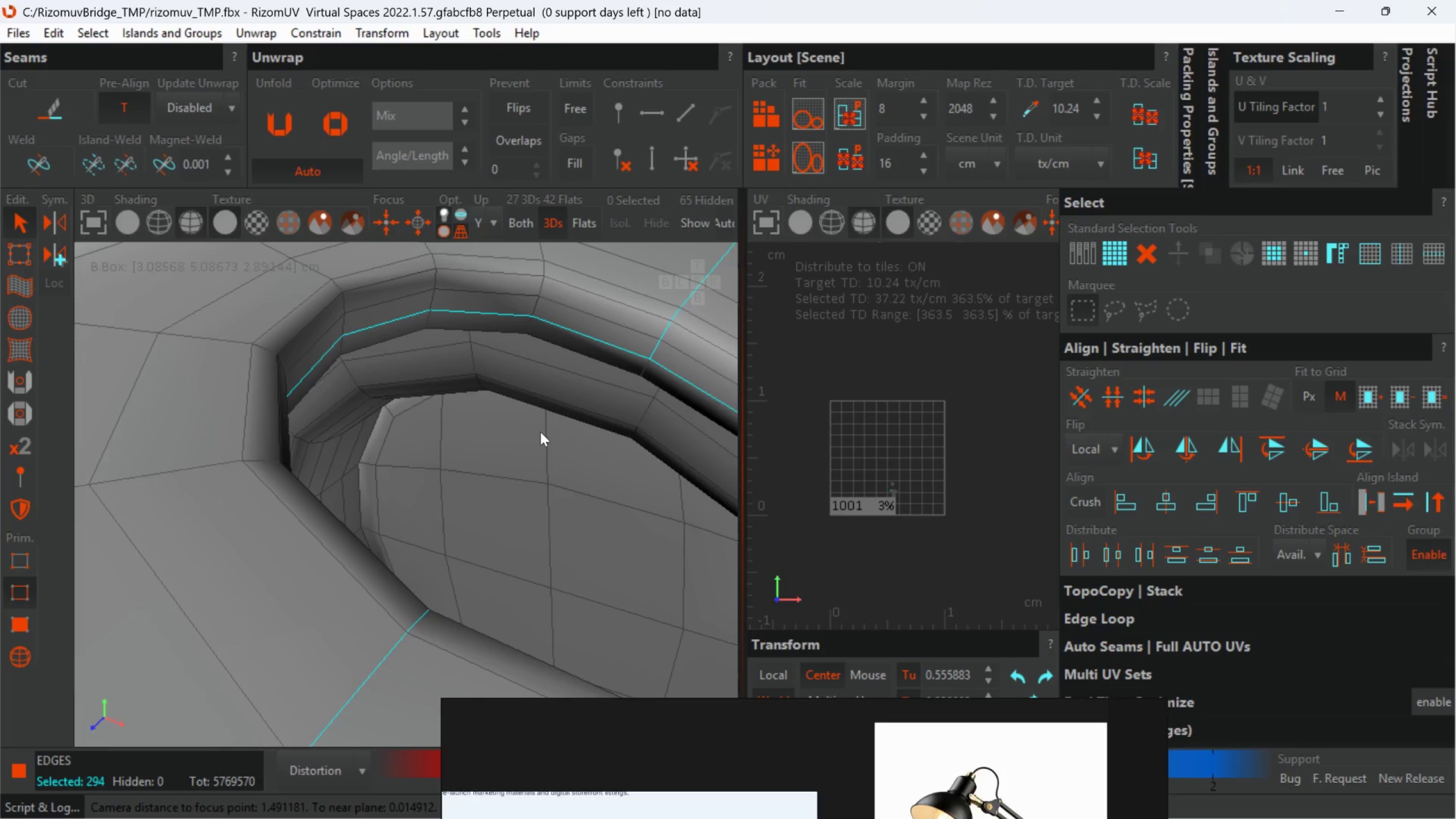 
hold_key(key=AltLeft, duration=0.8)
 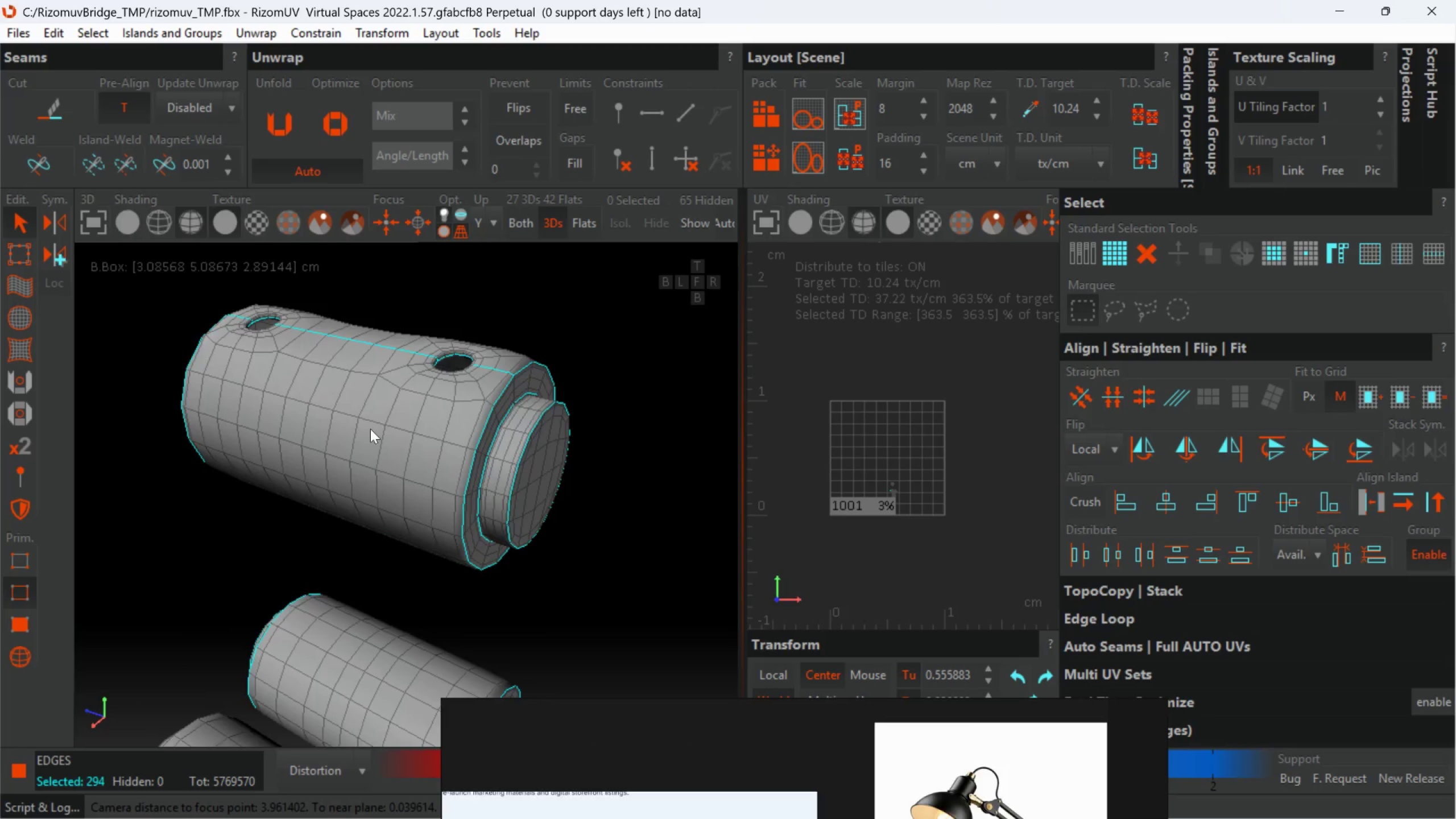 
scroll: coordinate [544, 425], scroll_direction: down, amount: 5.0
 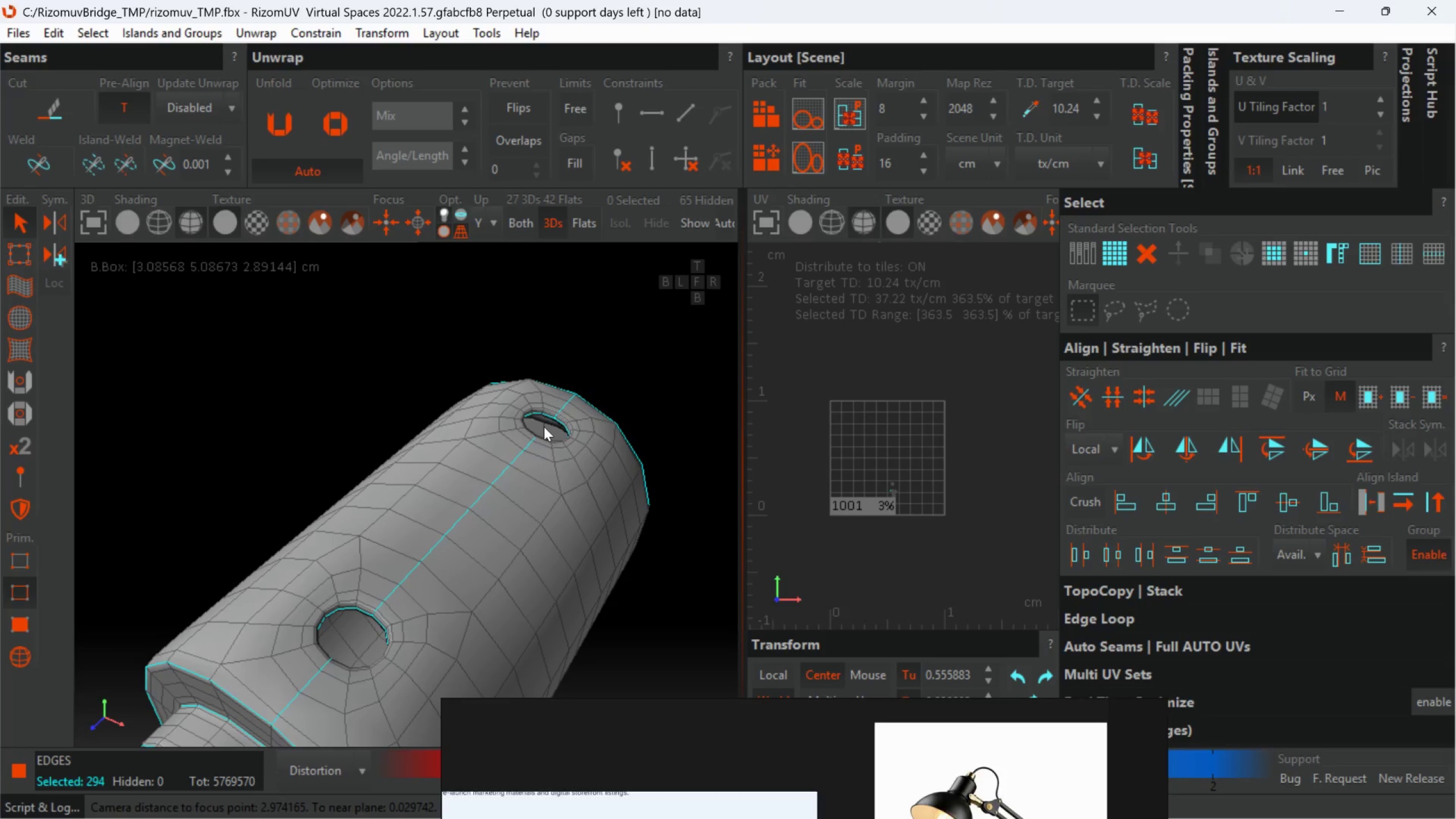 
key(Alt+AltLeft)
 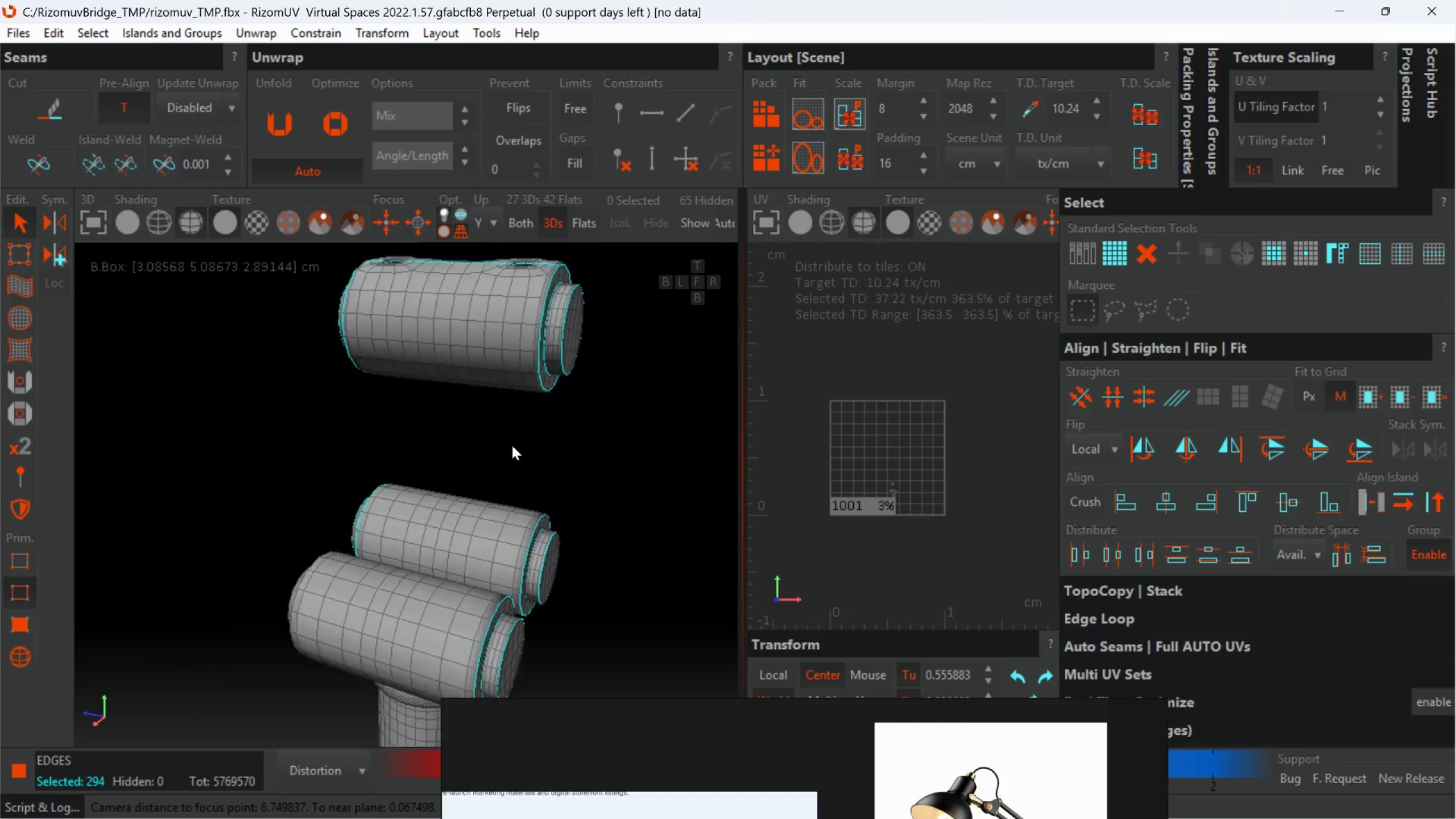 
scroll: coordinate [373, 435], scroll_direction: down, amount: 2.0
 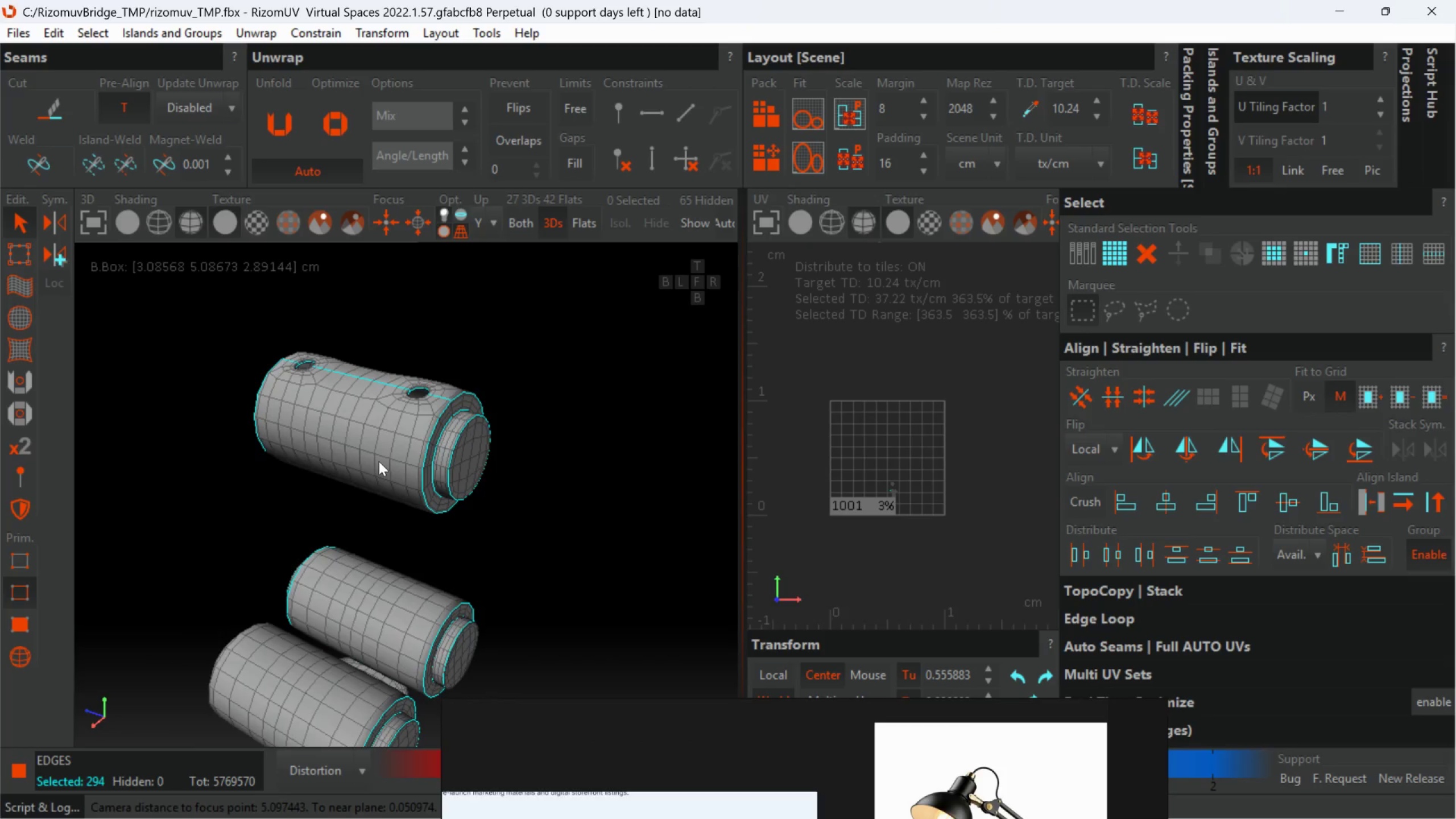 
hold_key(key=AltLeft, duration=1.34)
 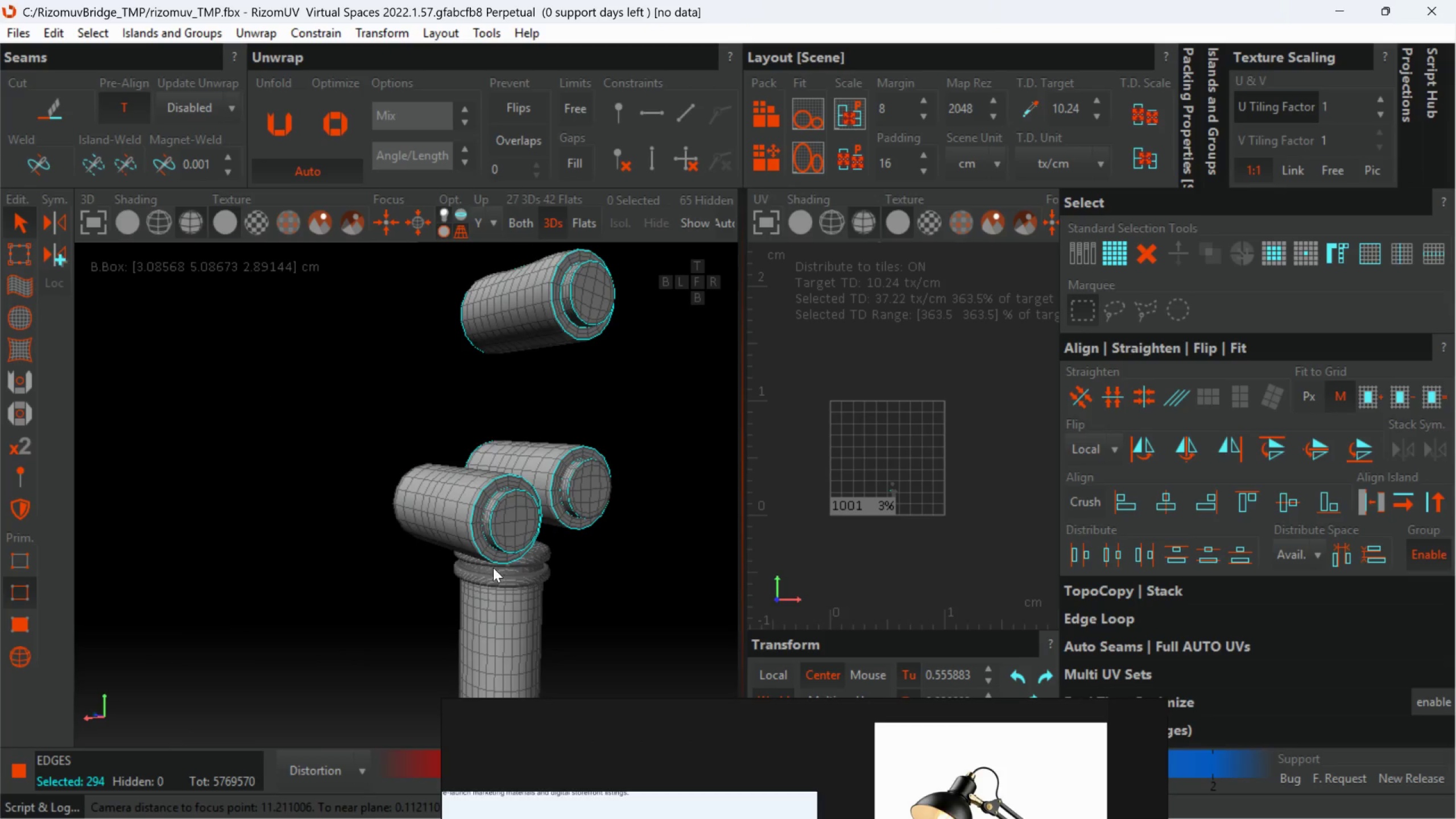 
scroll: coordinate [530, 440], scroll_direction: down, amount: 1.0
 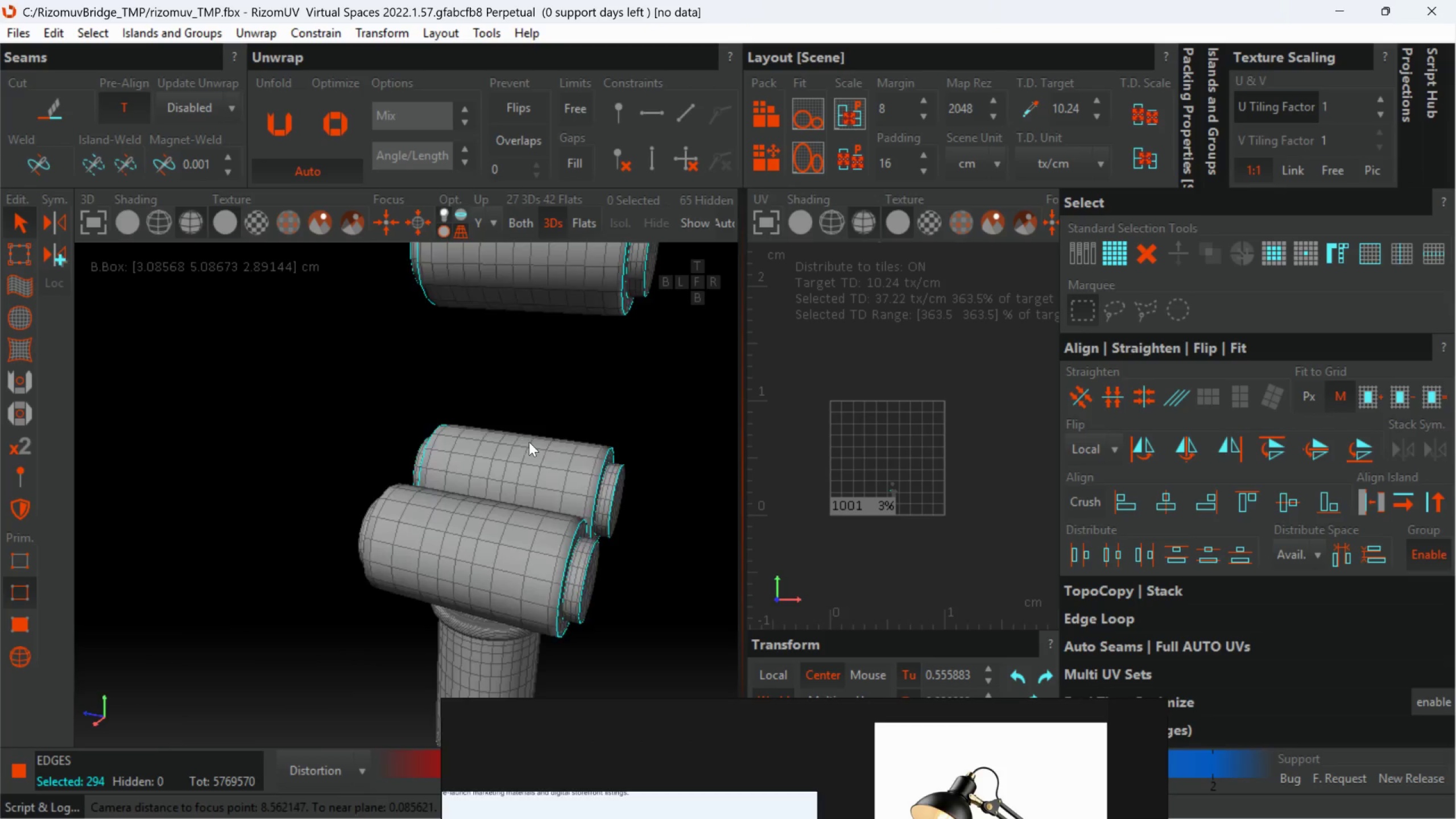 
hold_key(key=AltLeft, duration=0.53)
 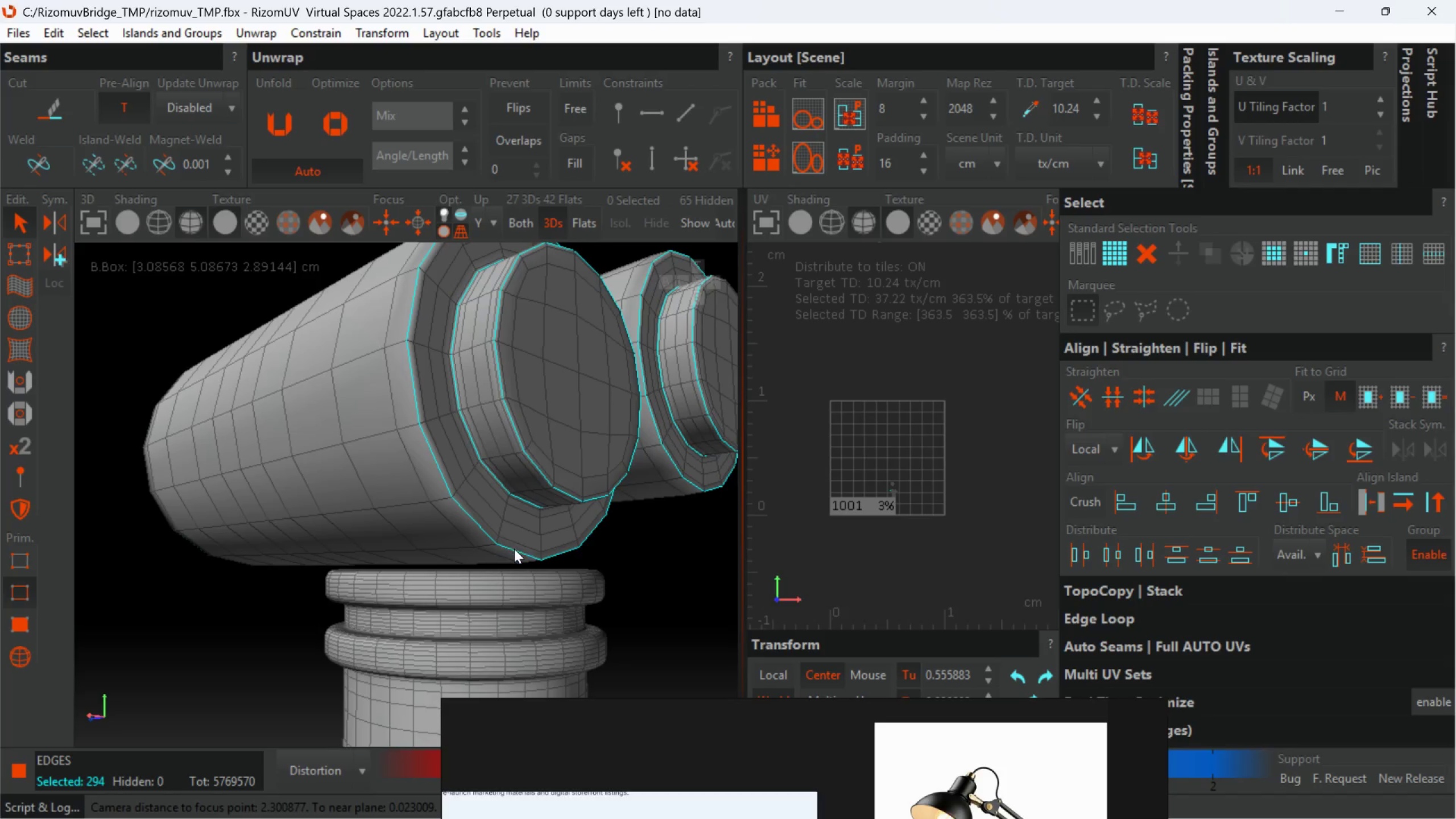 
scroll: coordinate [480, 609], scroll_direction: up, amount: 8.0
 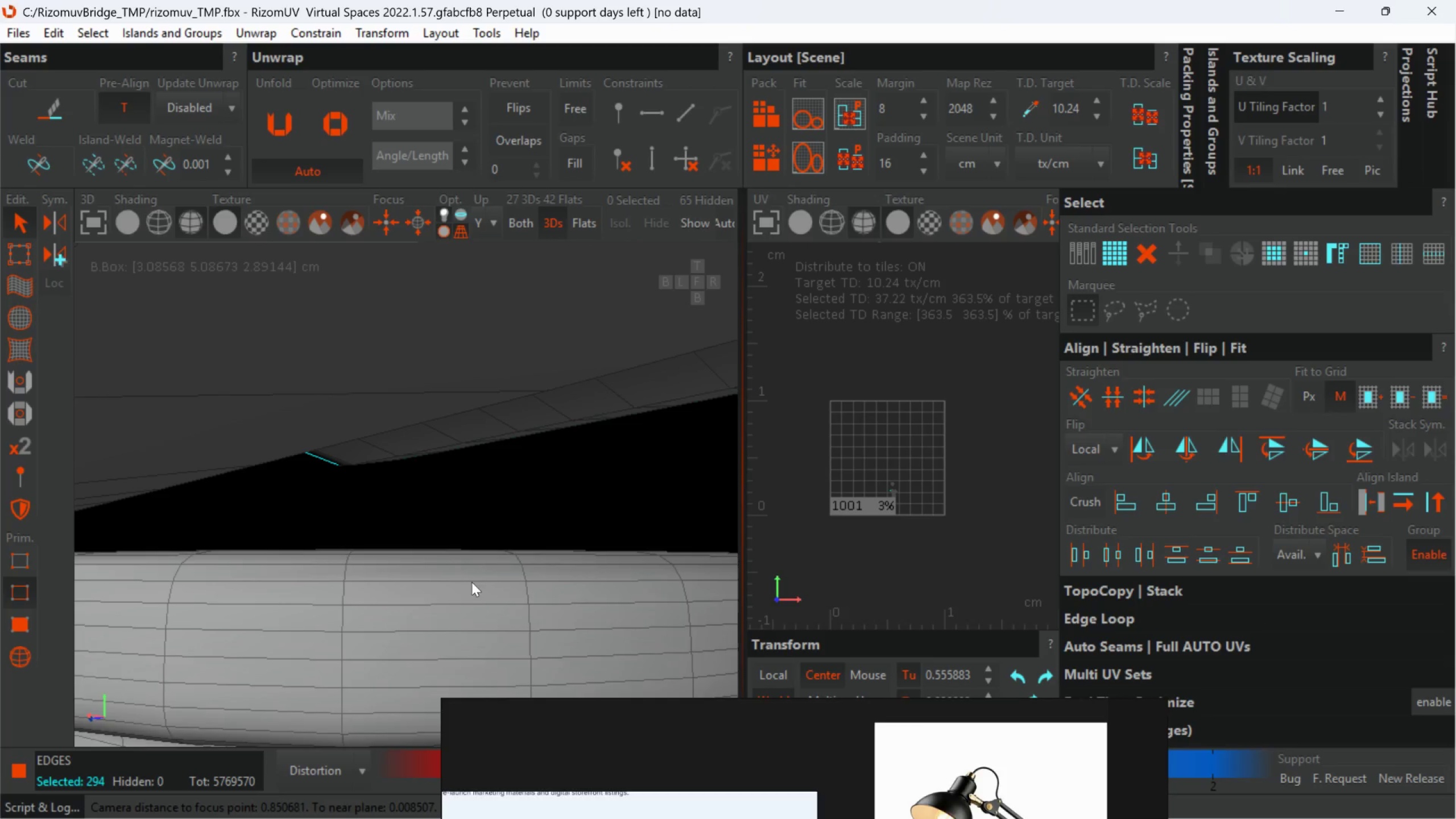 
hold_key(key=AltLeft, duration=0.77)
 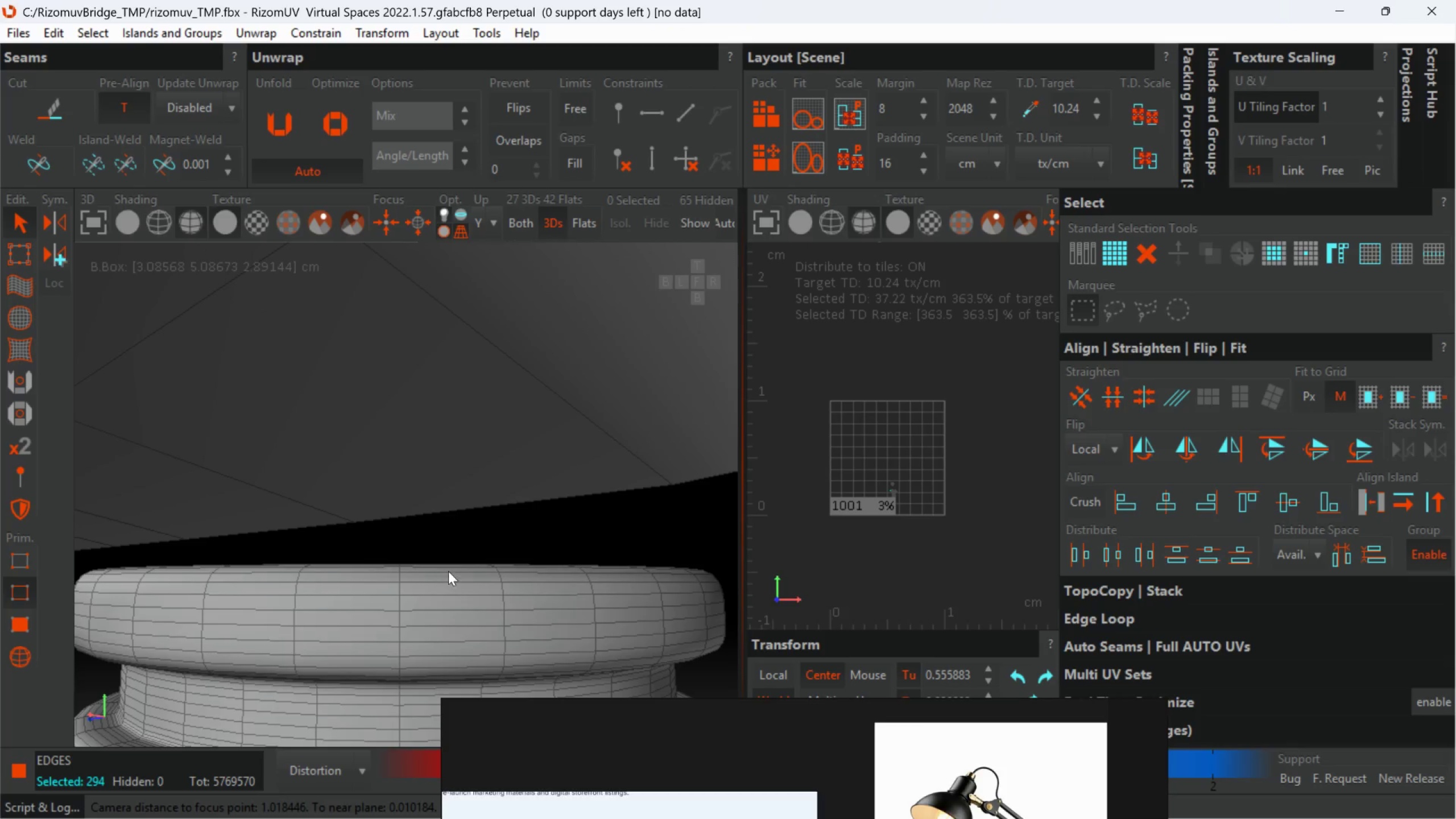 
scroll: coordinate [471, 585], scroll_direction: down, amount: 2.0
 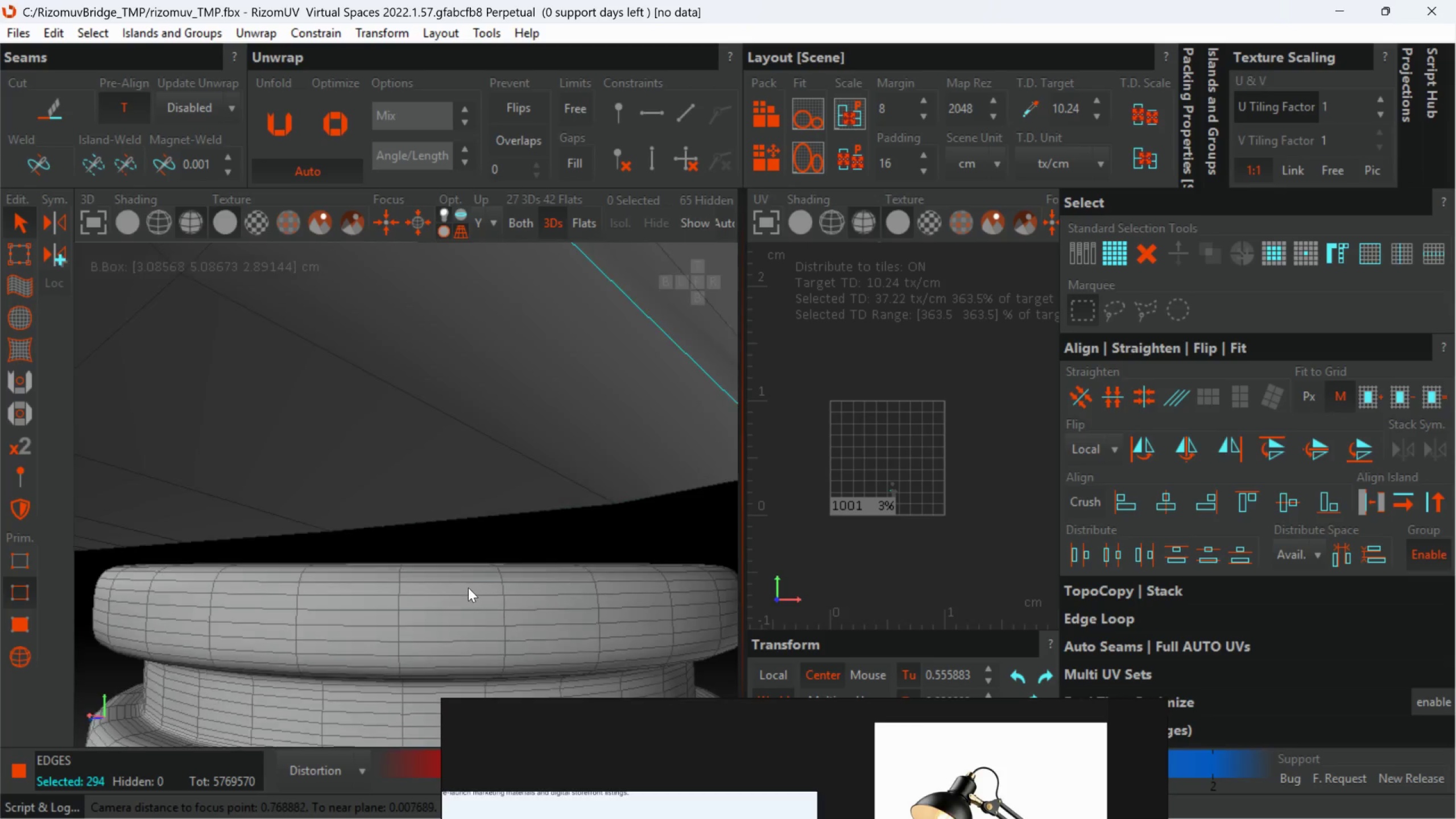 
hold_key(key=ControlLeft, duration=1.3)
left_click([448, 571])
 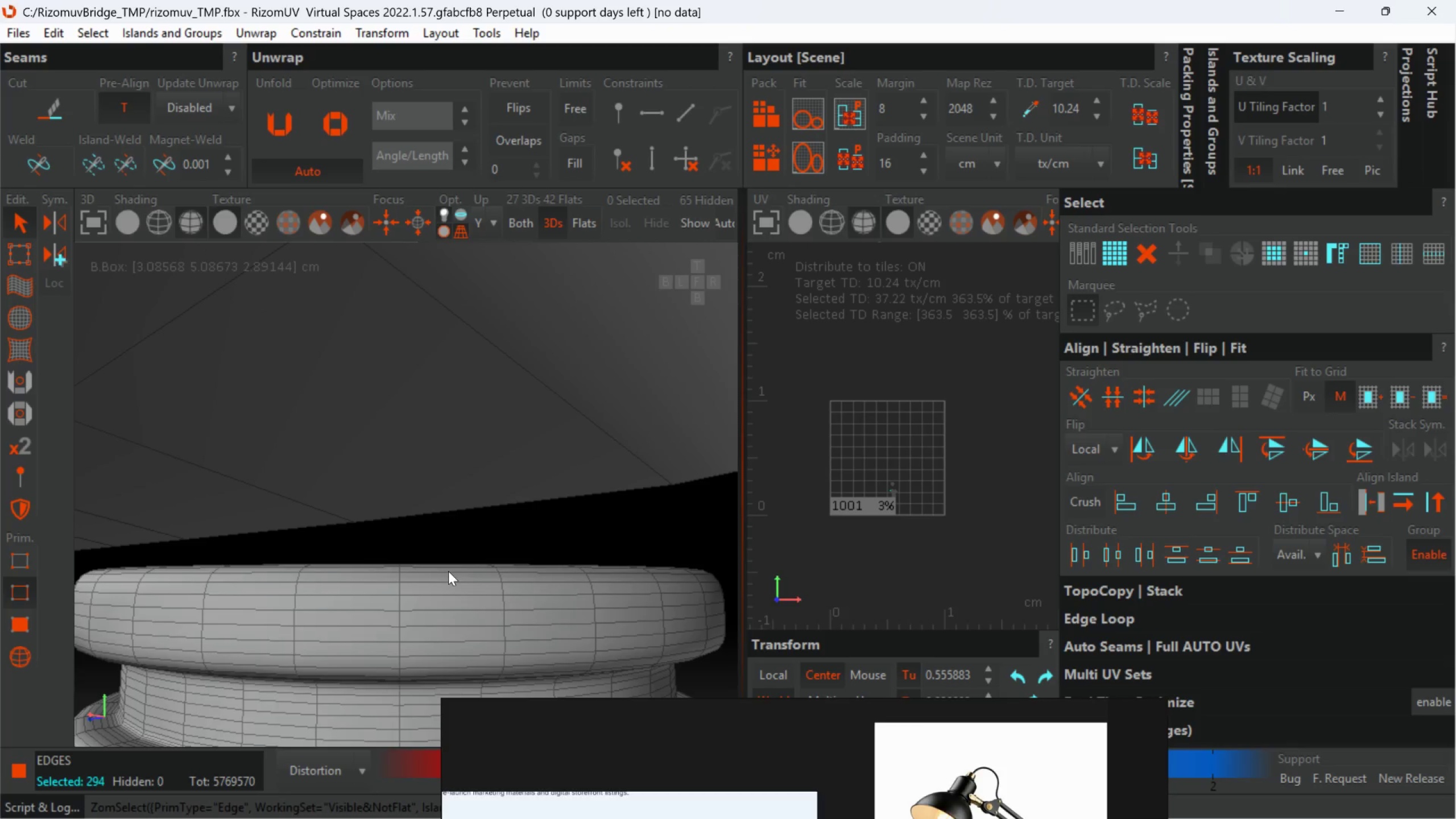 
double_click([448, 571])
 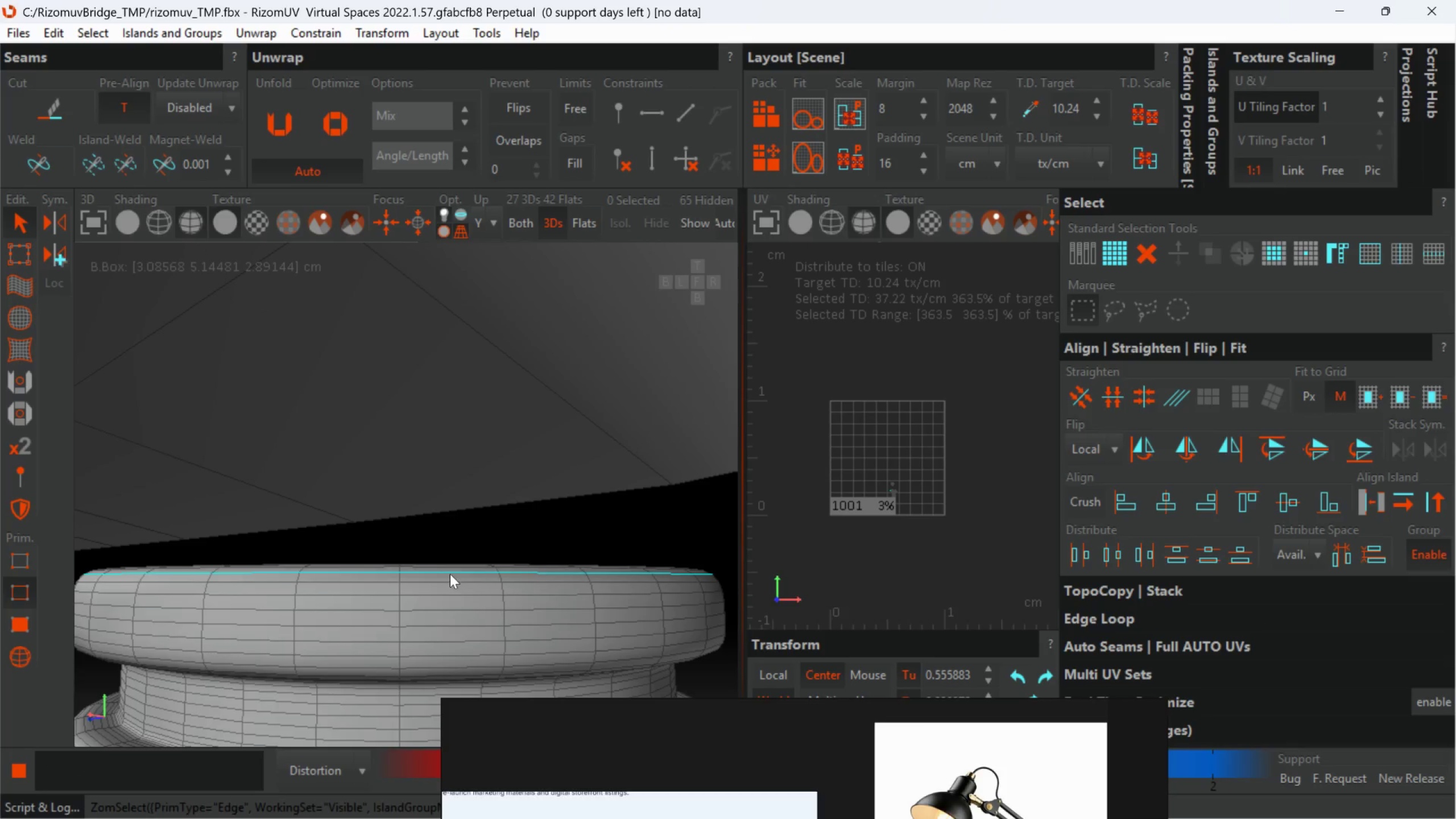 
hold_key(key=ControlLeft, duration=0.97)
scroll: coordinate [456, 586], scroll_direction: down, amount: 1.0
 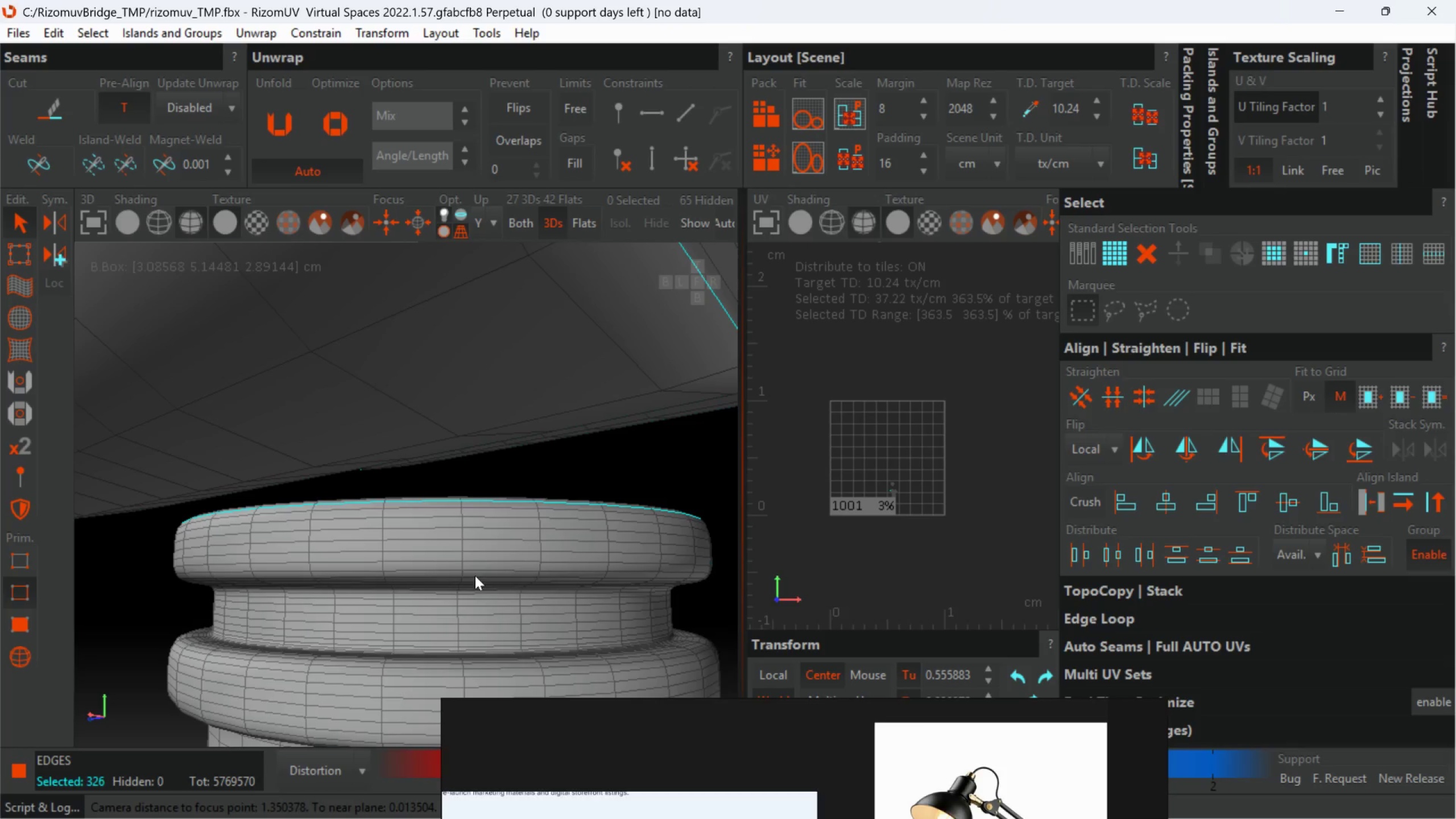 
key(Control+ControlLeft)
 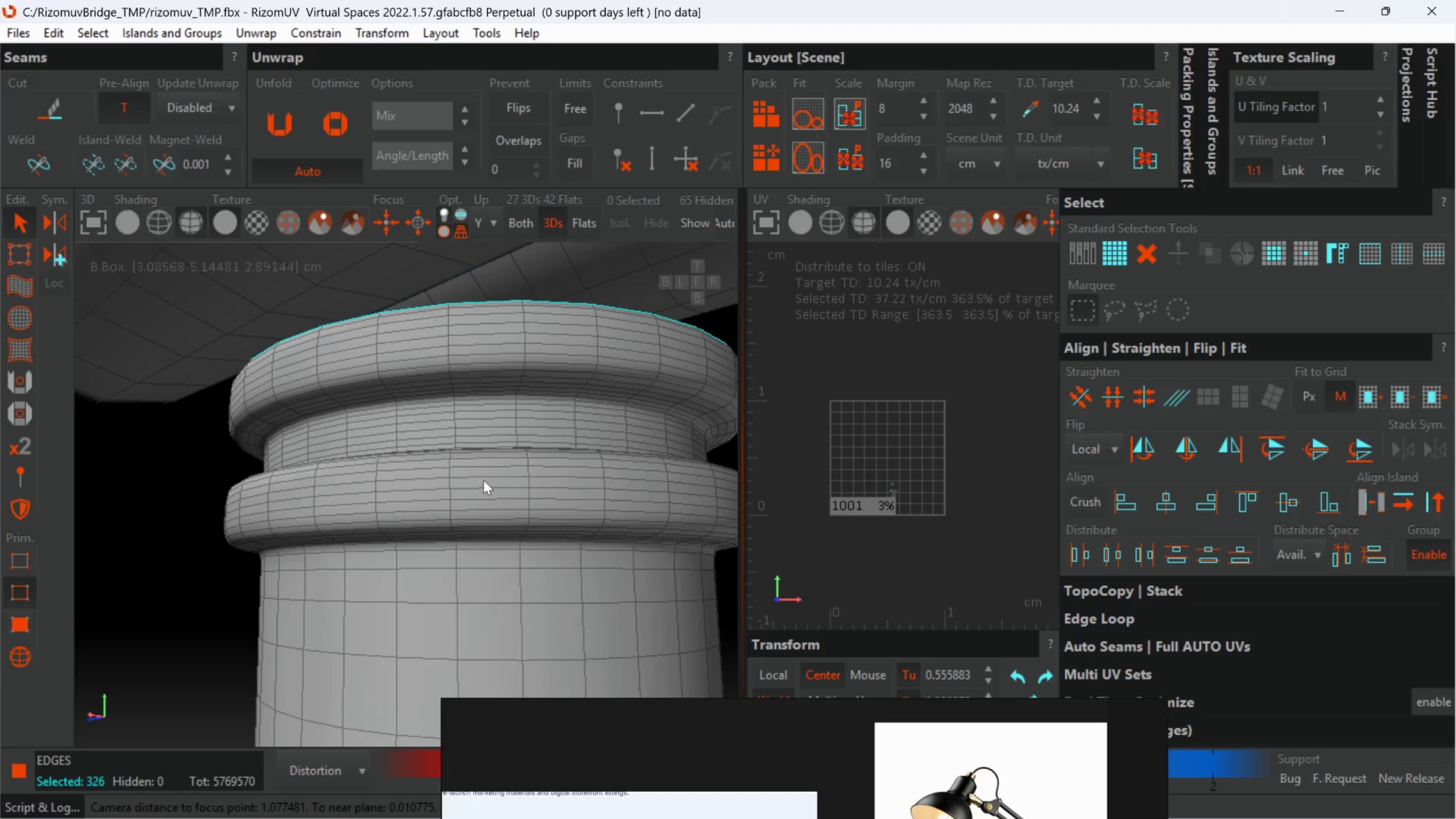 
scroll: coordinate [450, 581], scroll_direction: none, amount: 0.0
 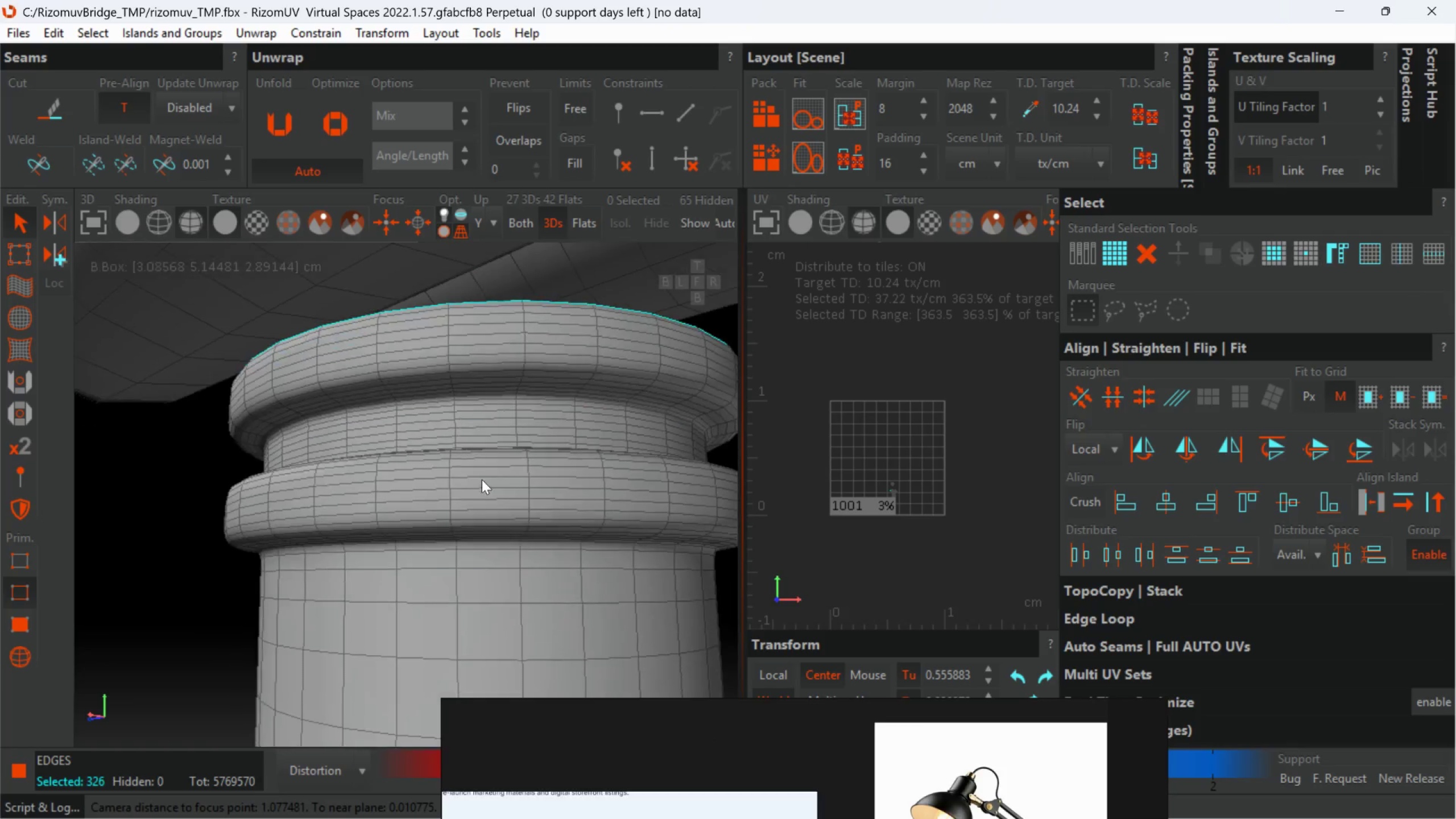 
hold_key(key=ControlLeft, duration=0.33)
 